 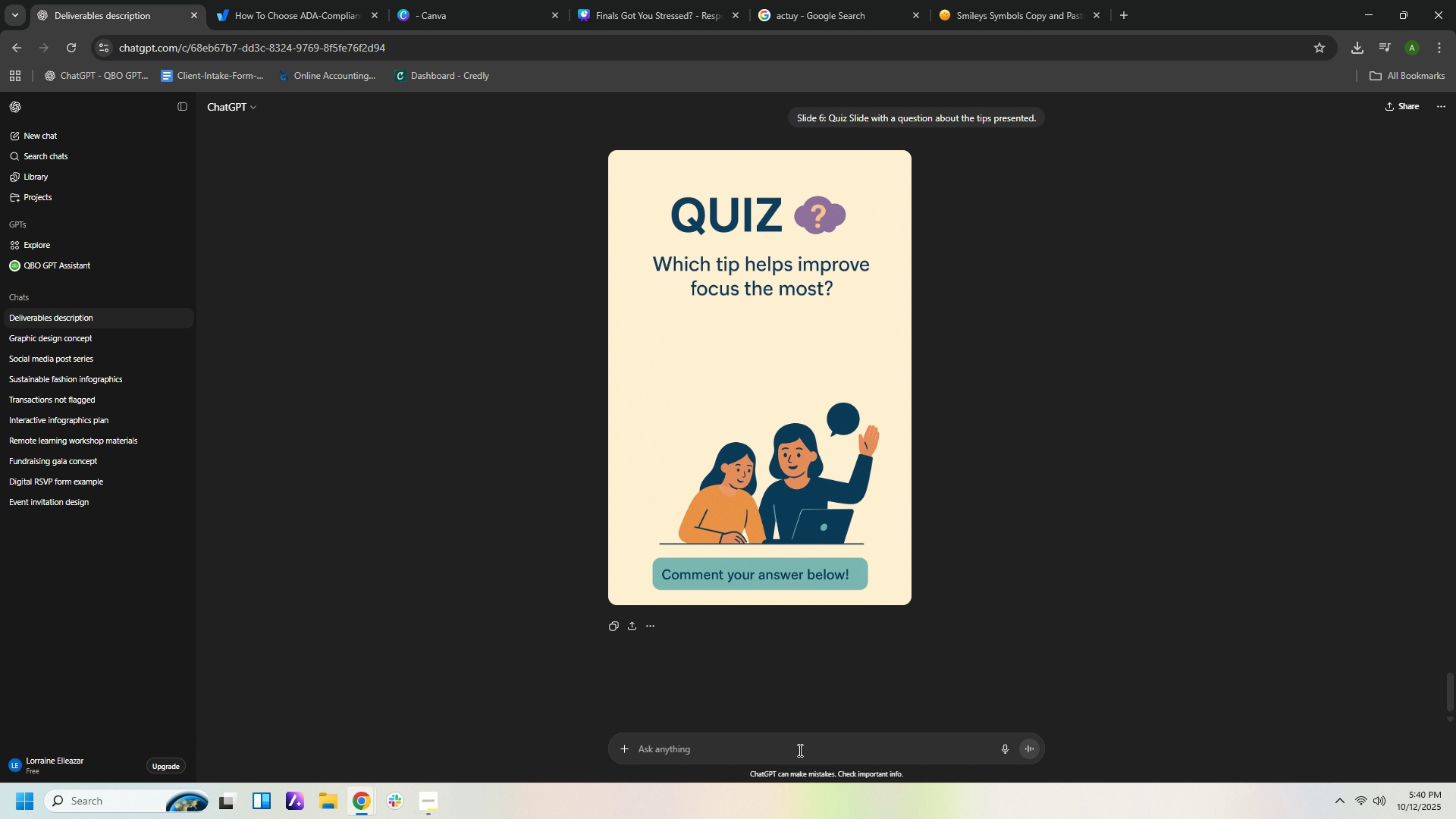 
key(Control+V)
 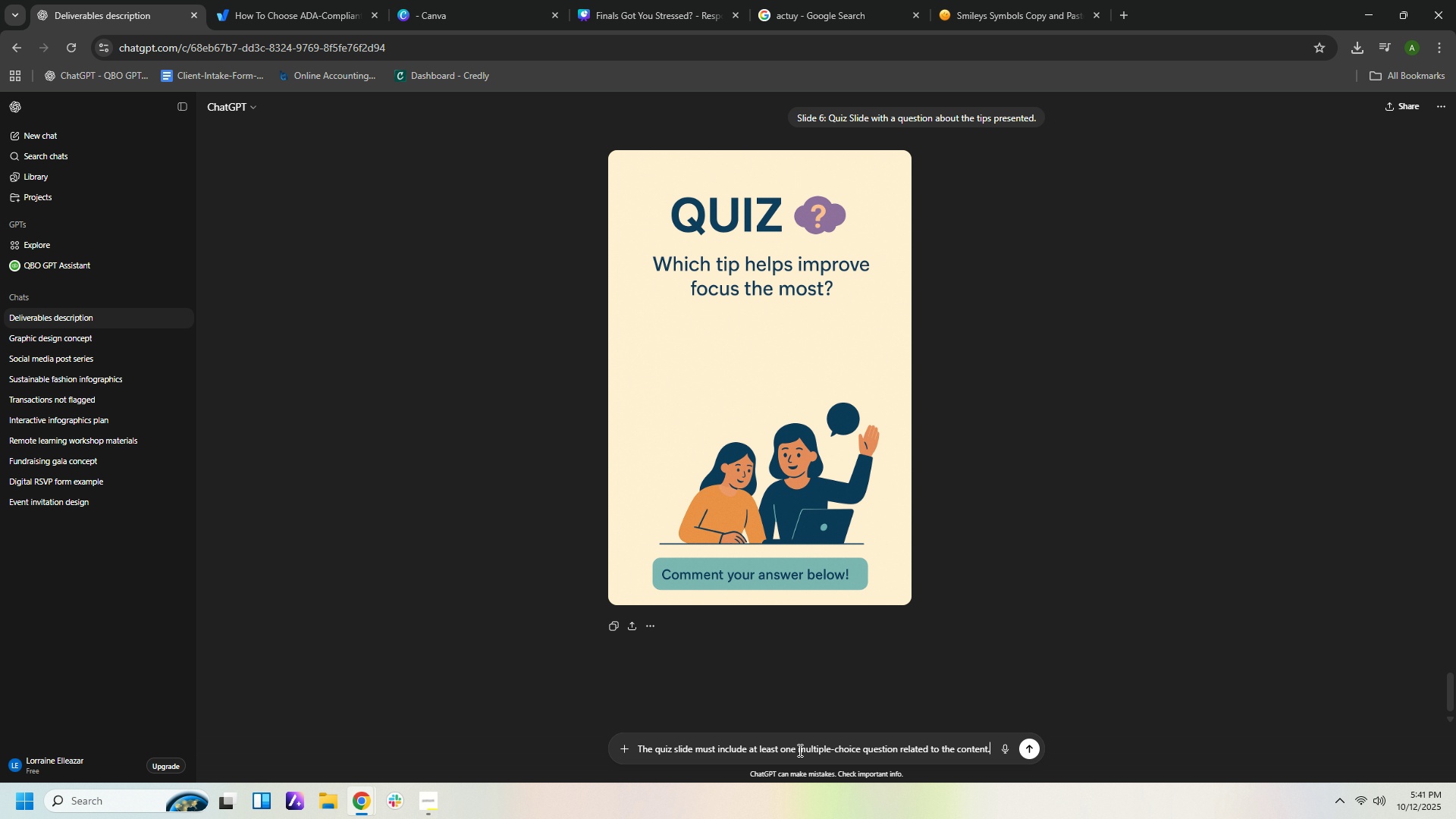 
key(Enter)
 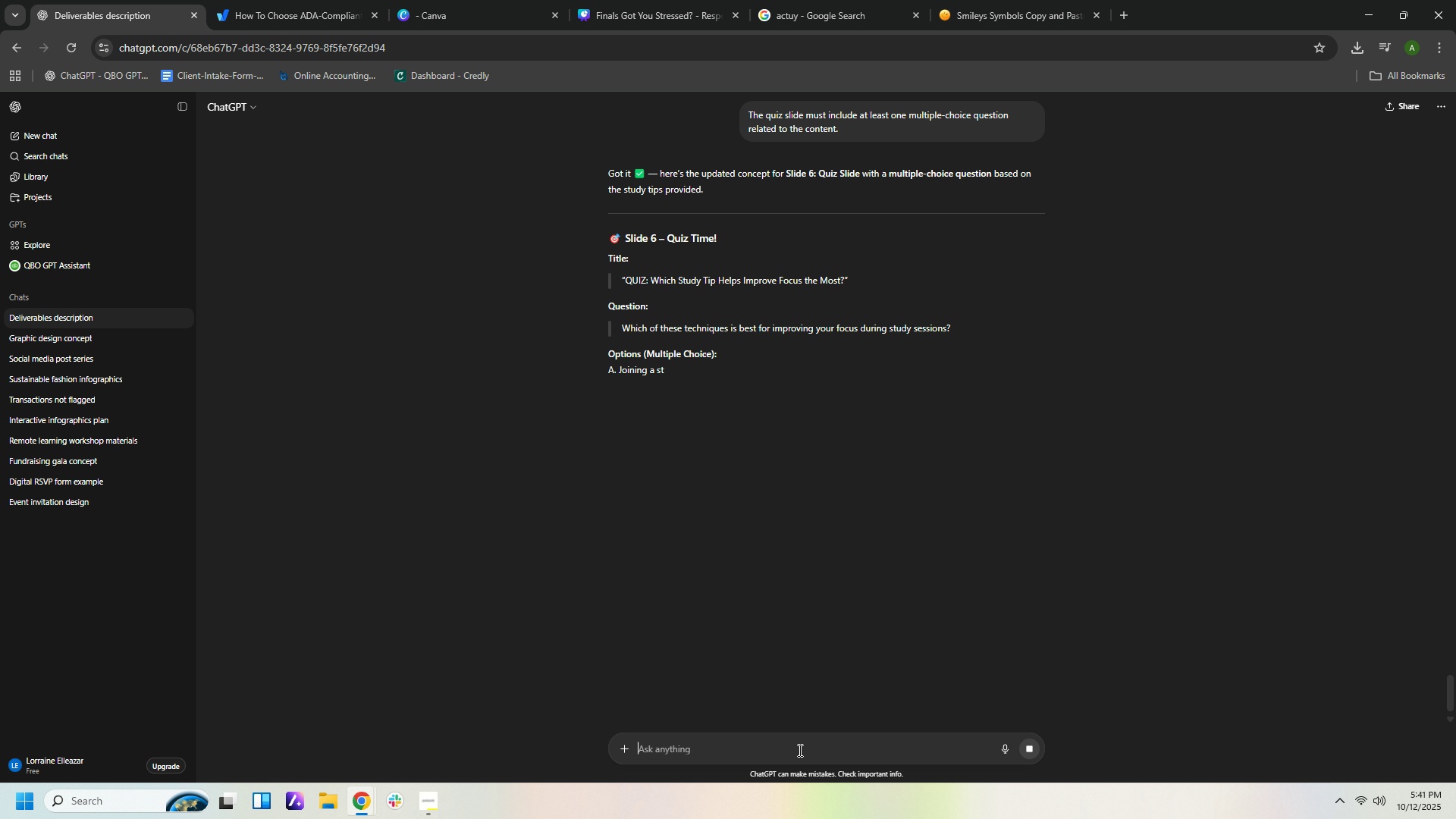 
wait(12.62)
 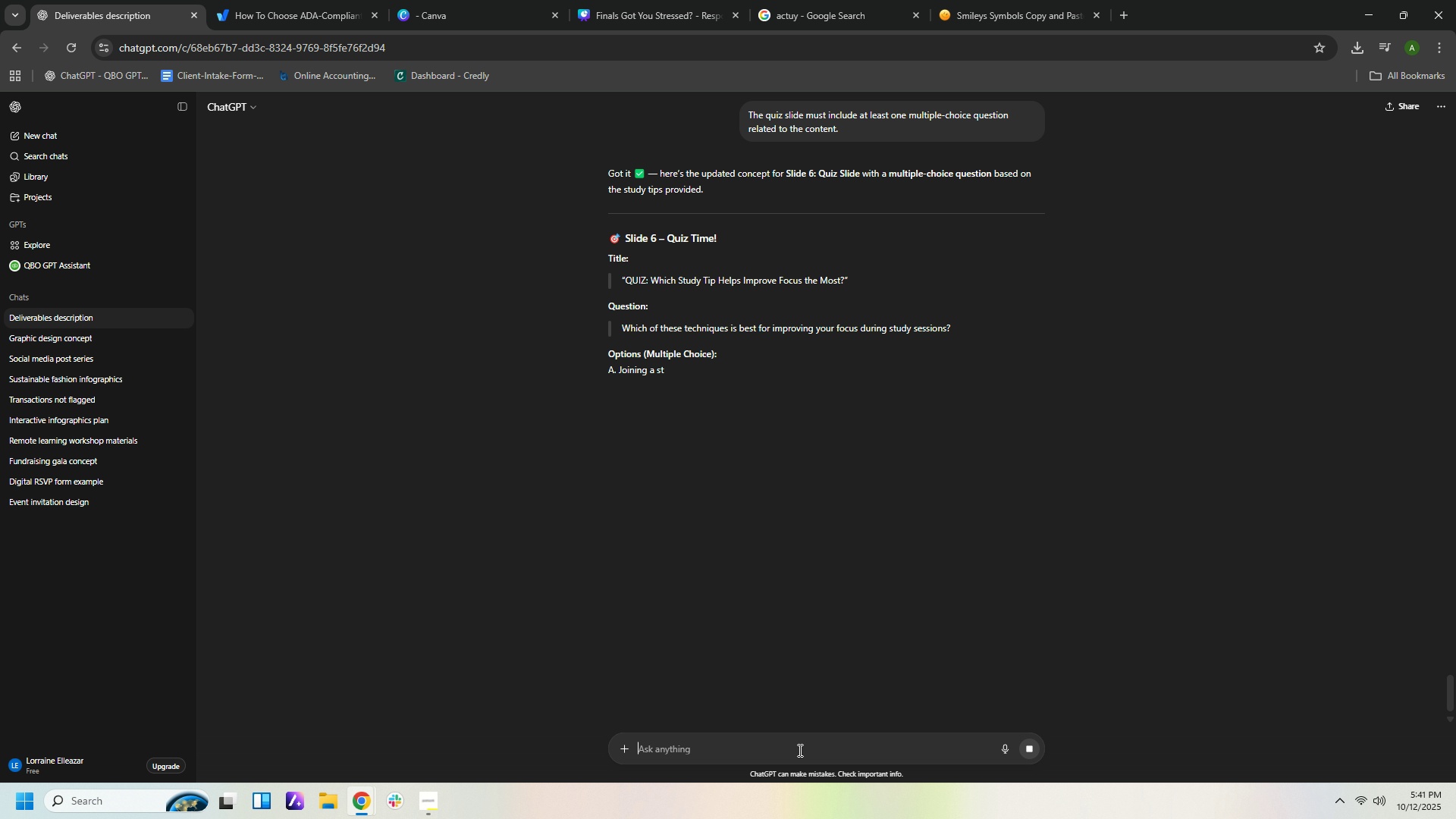 
scroll: coordinate [1163, 648], scroll_direction: down, amount: 12.0
 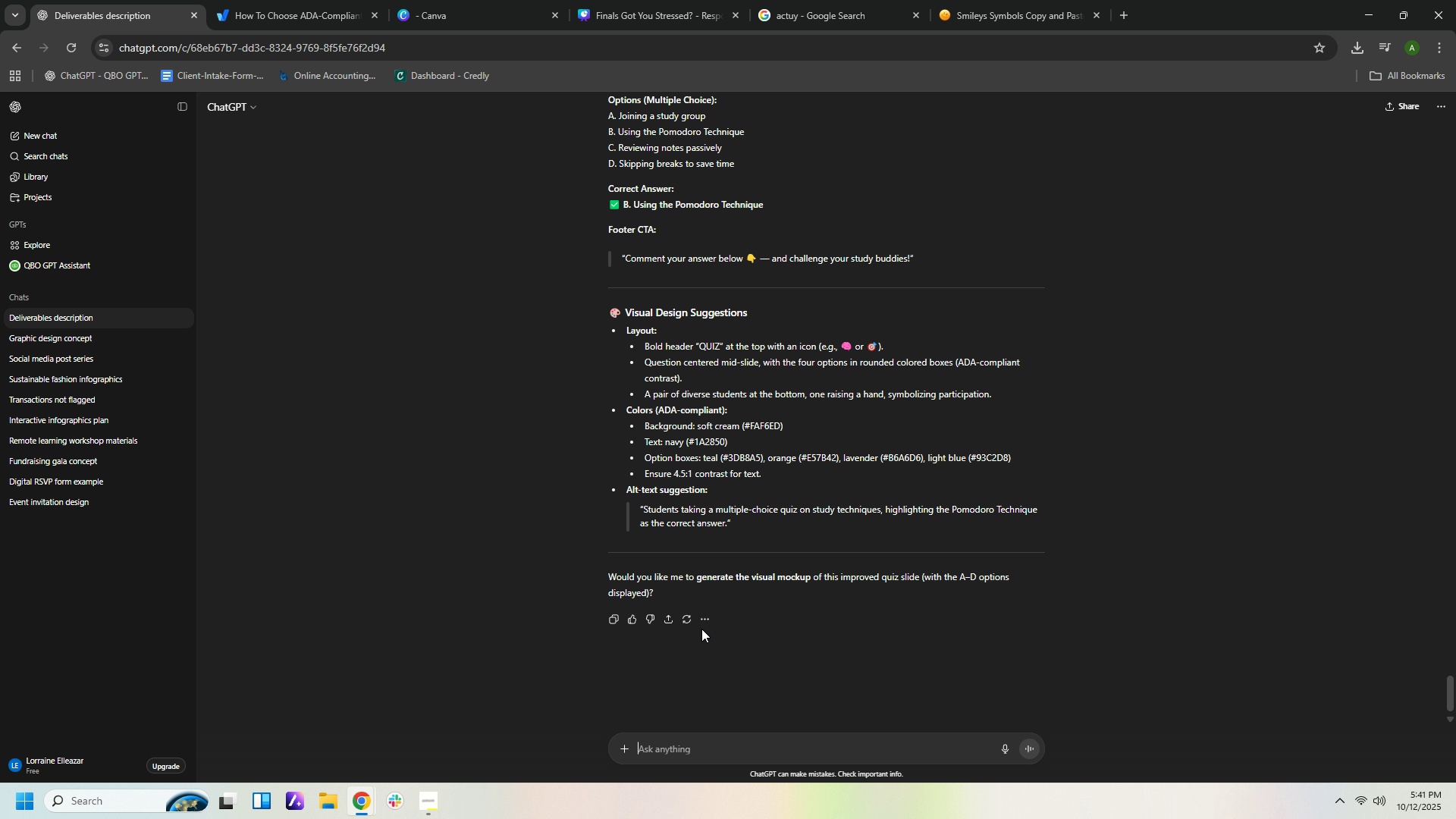 
wait(7.73)
 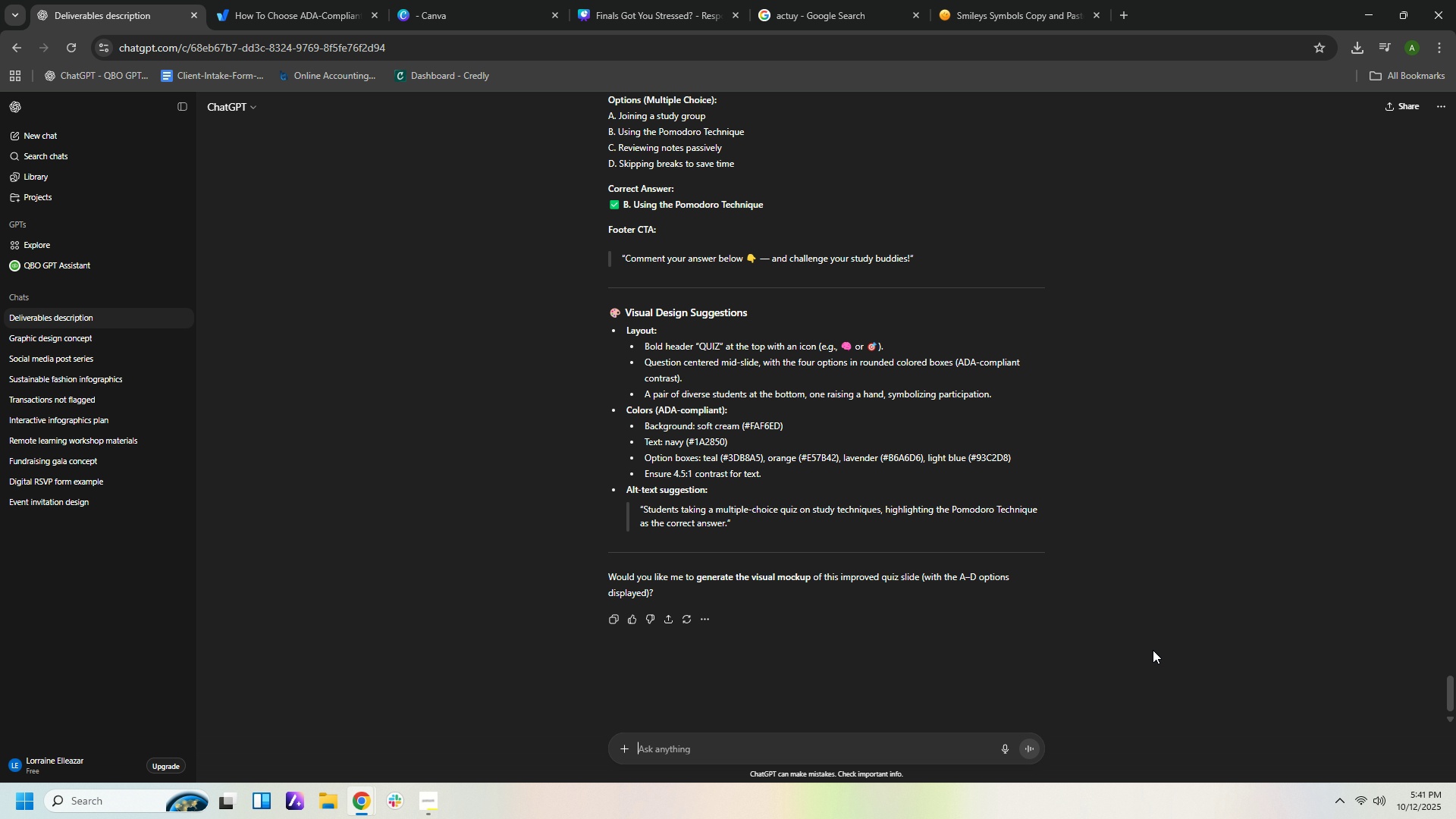 
left_click([866, 742])
 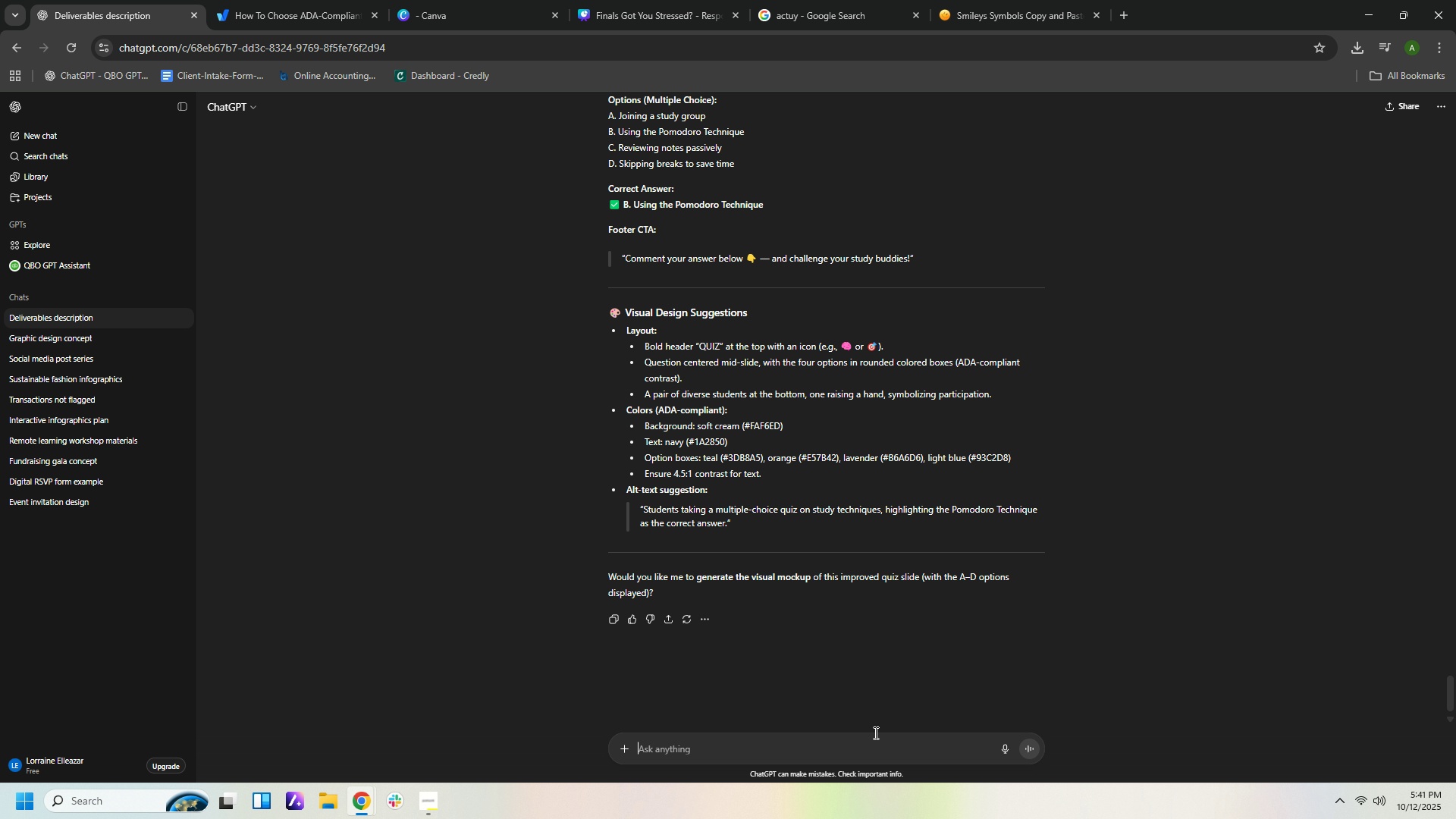 
type(yes)
 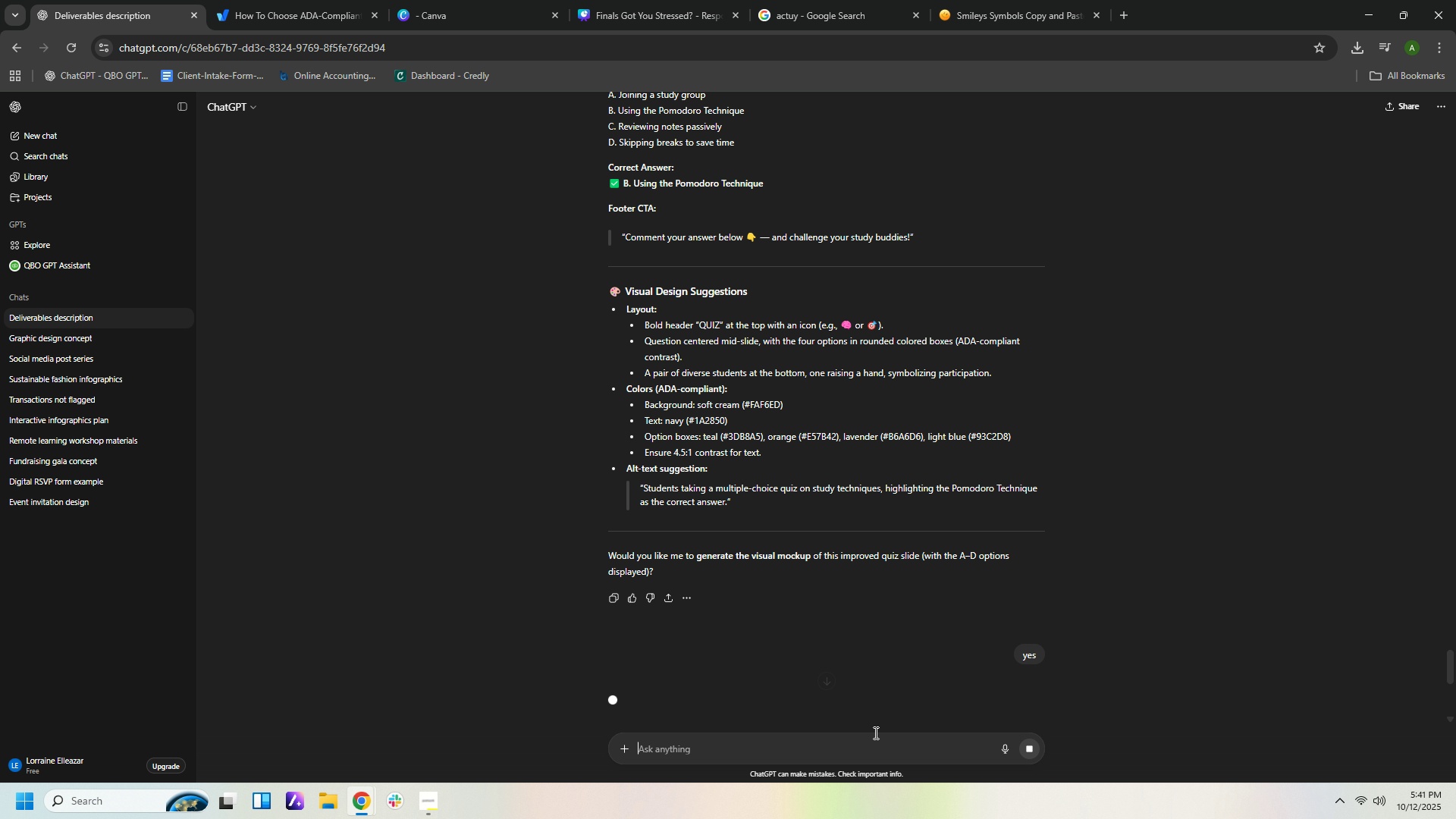 
key(Enter)
 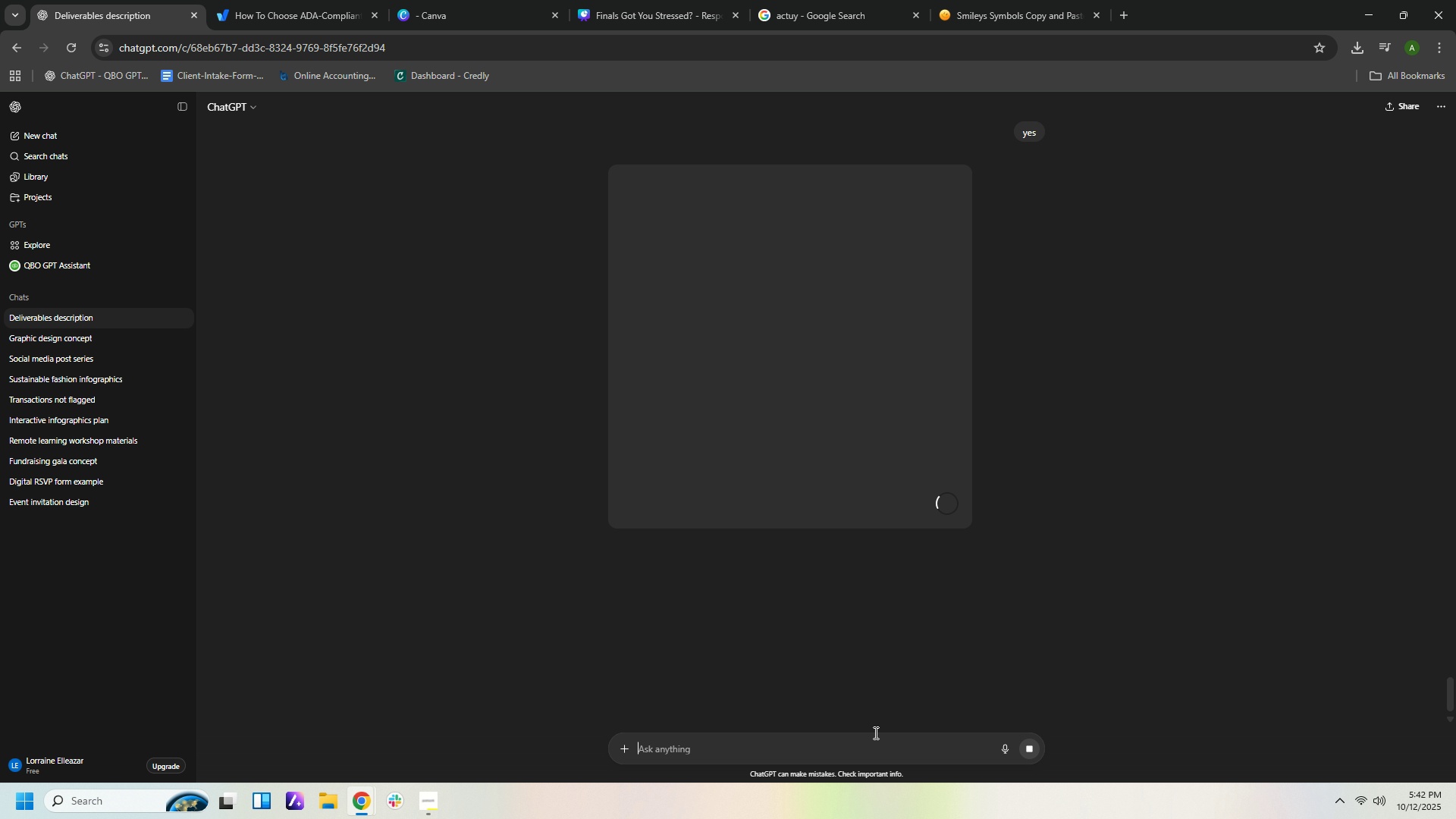 
wait(45.99)
 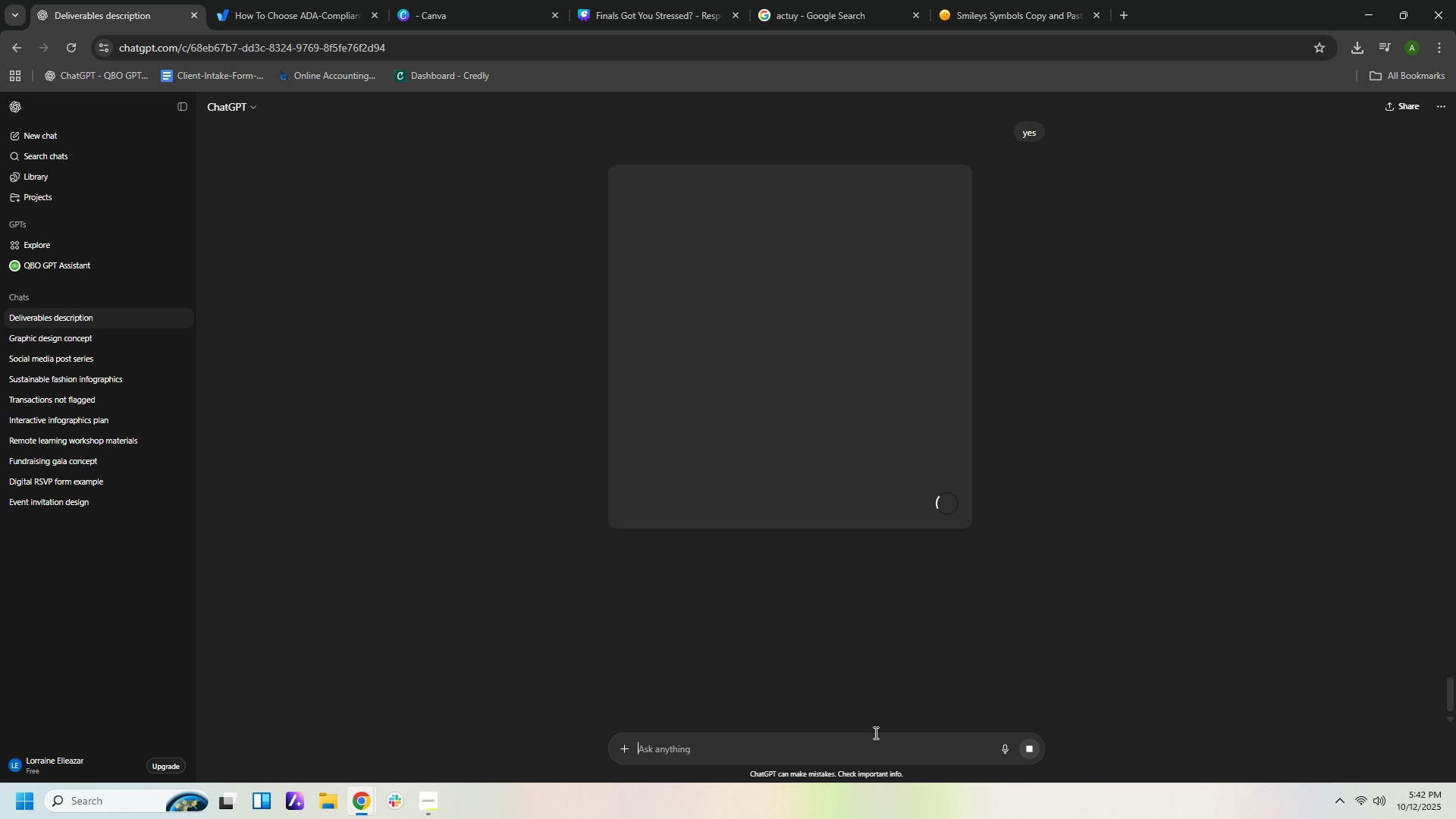 
scroll: coordinate [726, 394], scroll_direction: up, amount: 44.0
 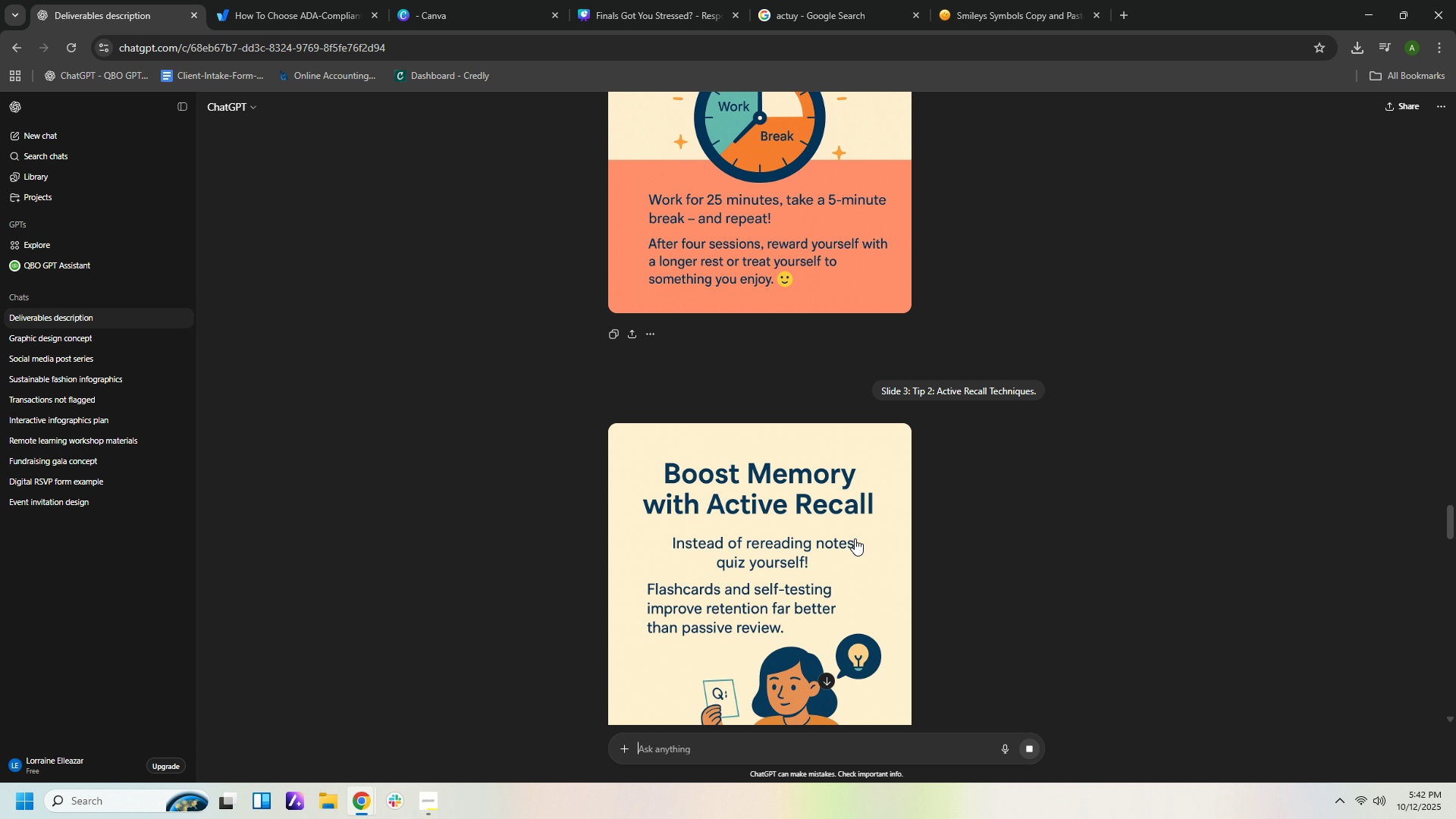 
scroll: coordinate [856, 532], scroll_direction: down, amount: 4.0
 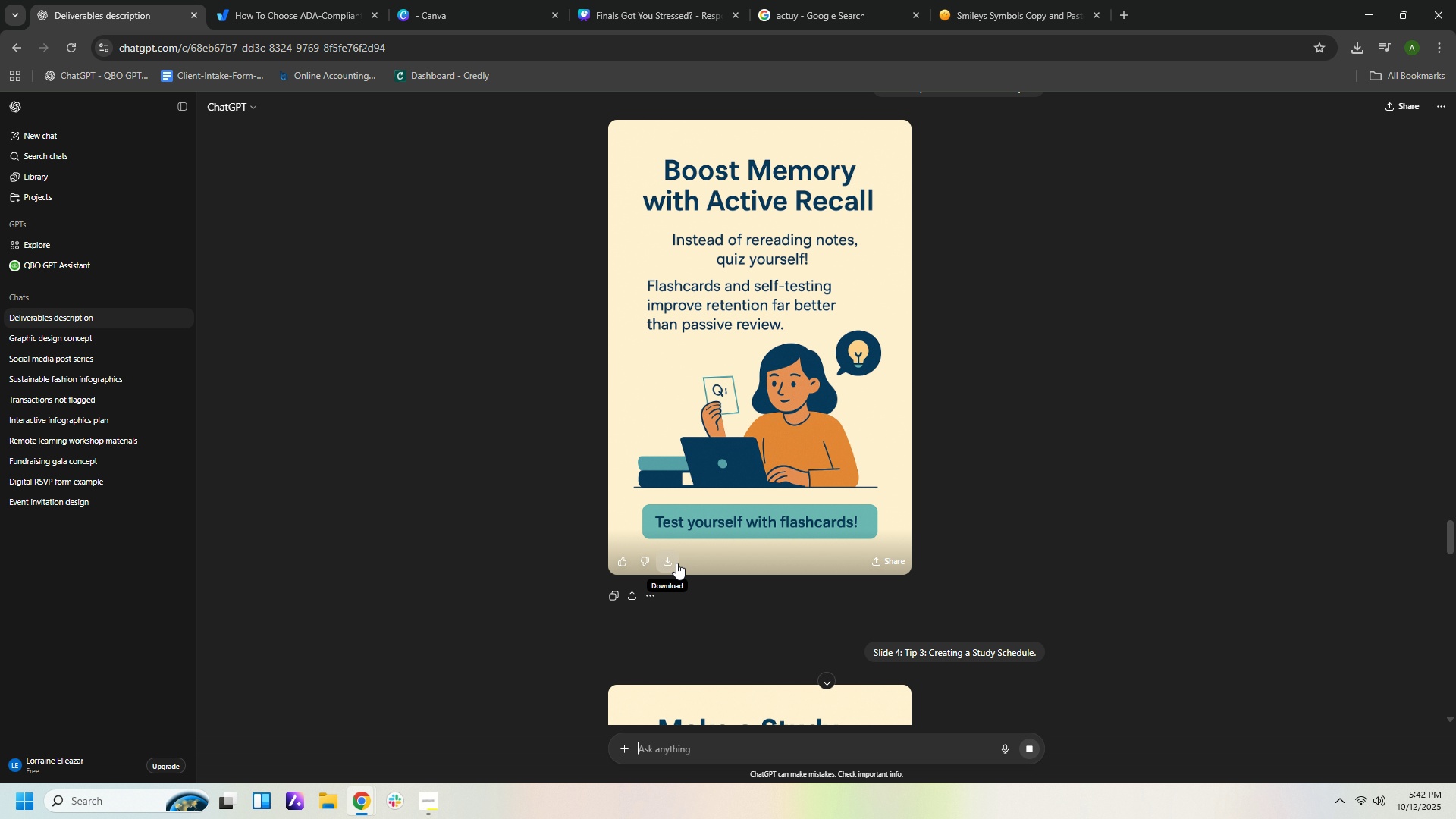 
left_click([668, 561])
 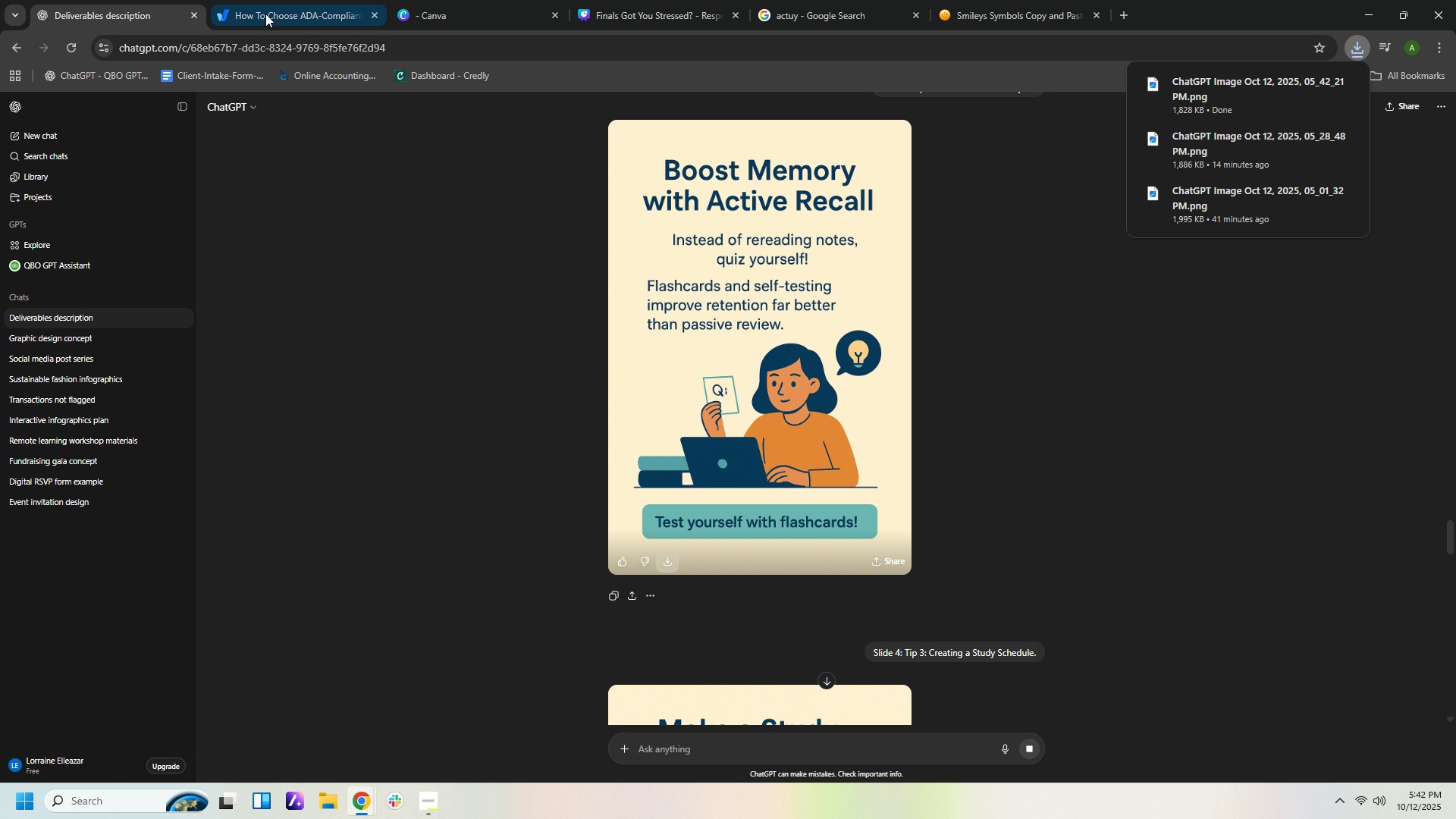 
wait(6.24)
 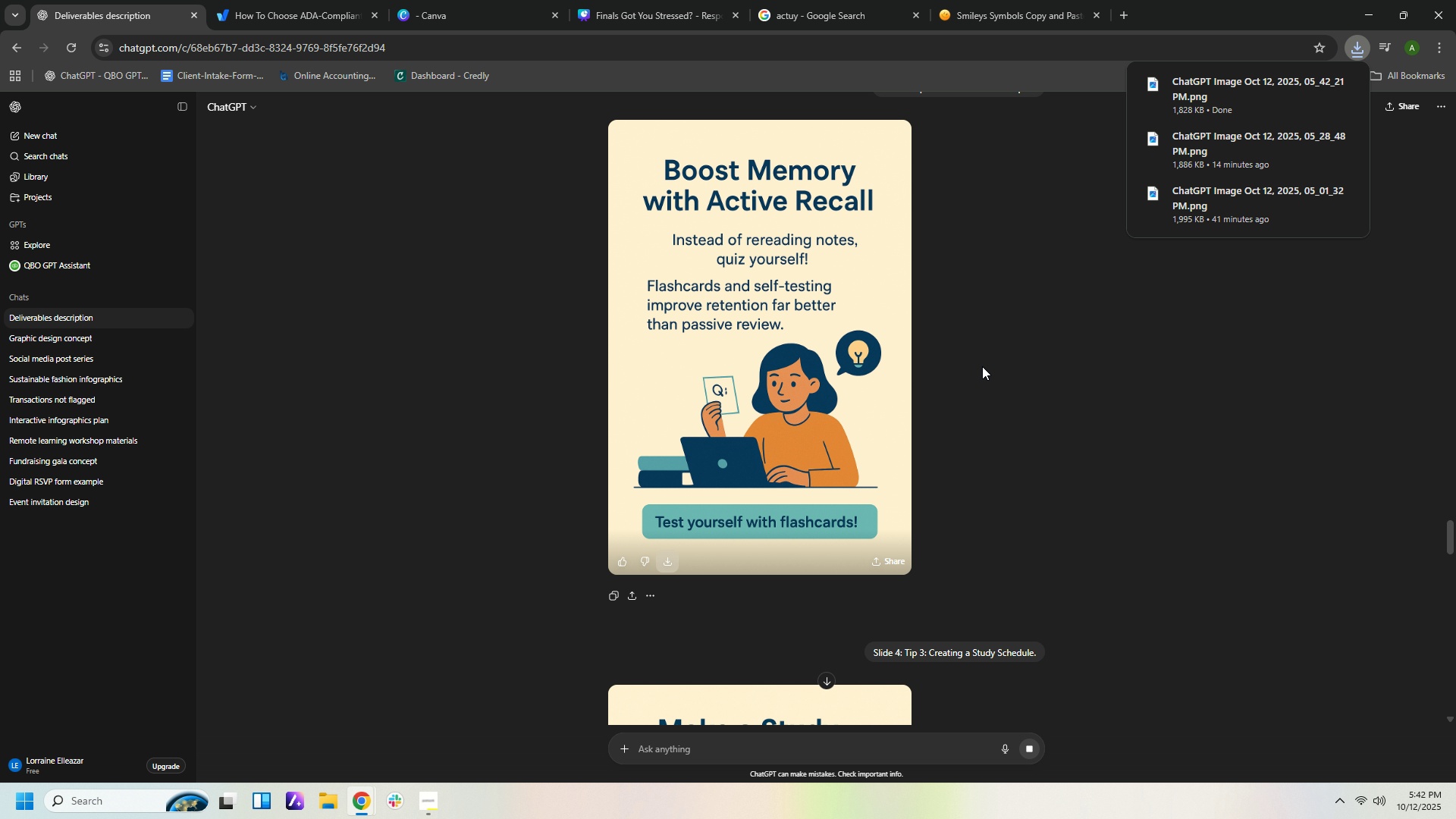 
left_click([629, 24])
 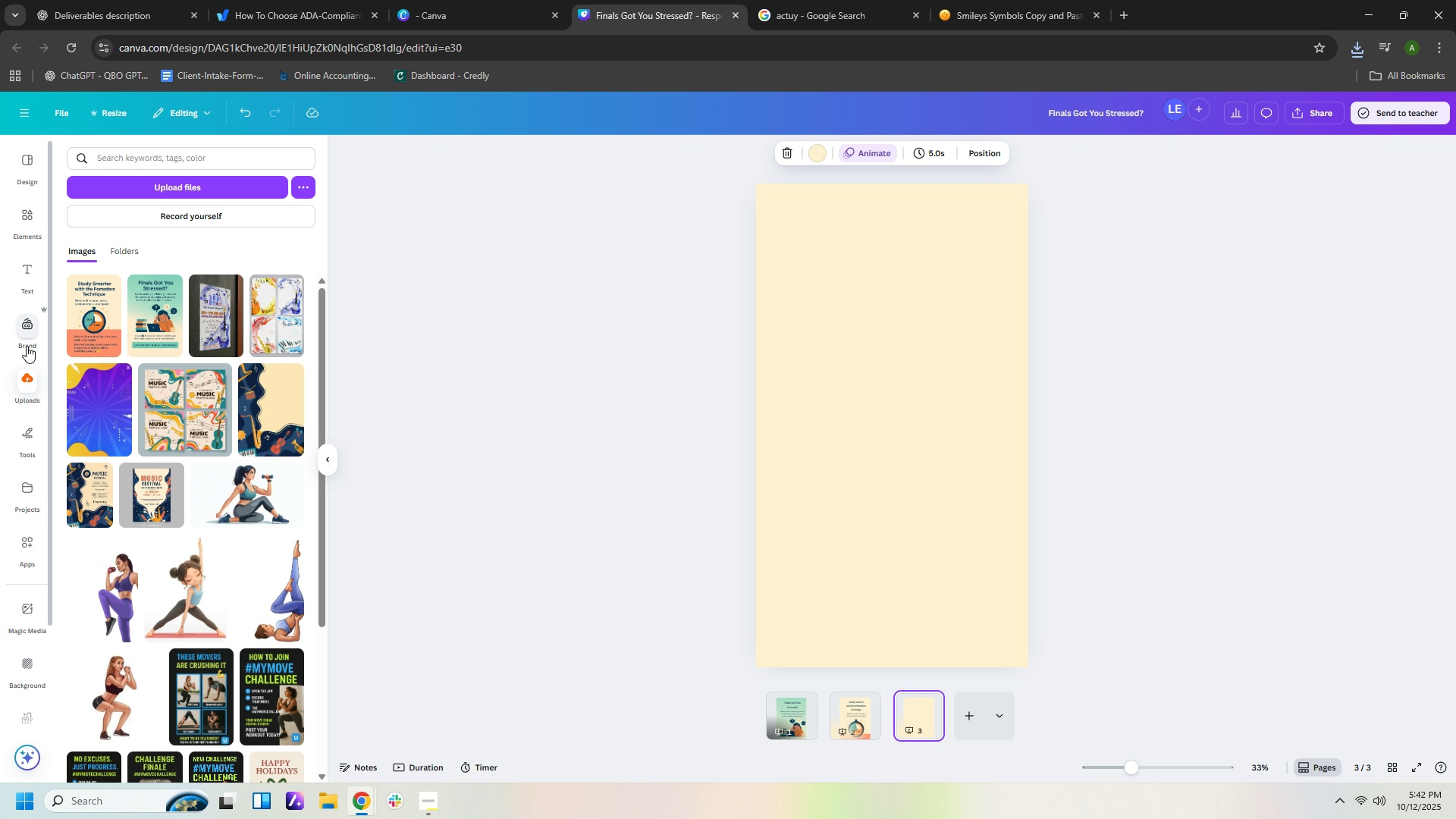 
left_click([26, 369])
 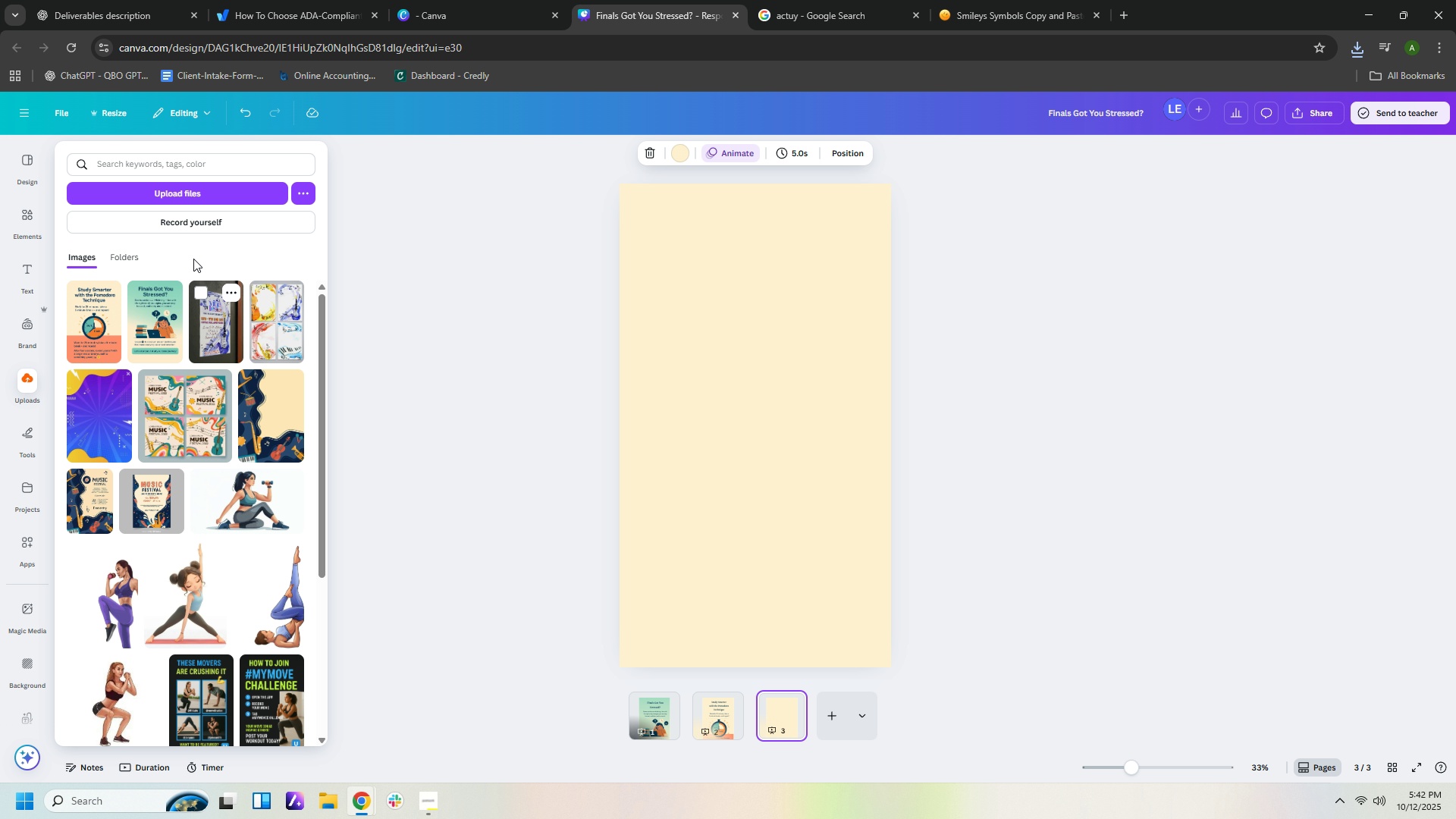 
left_click([191, 190])
 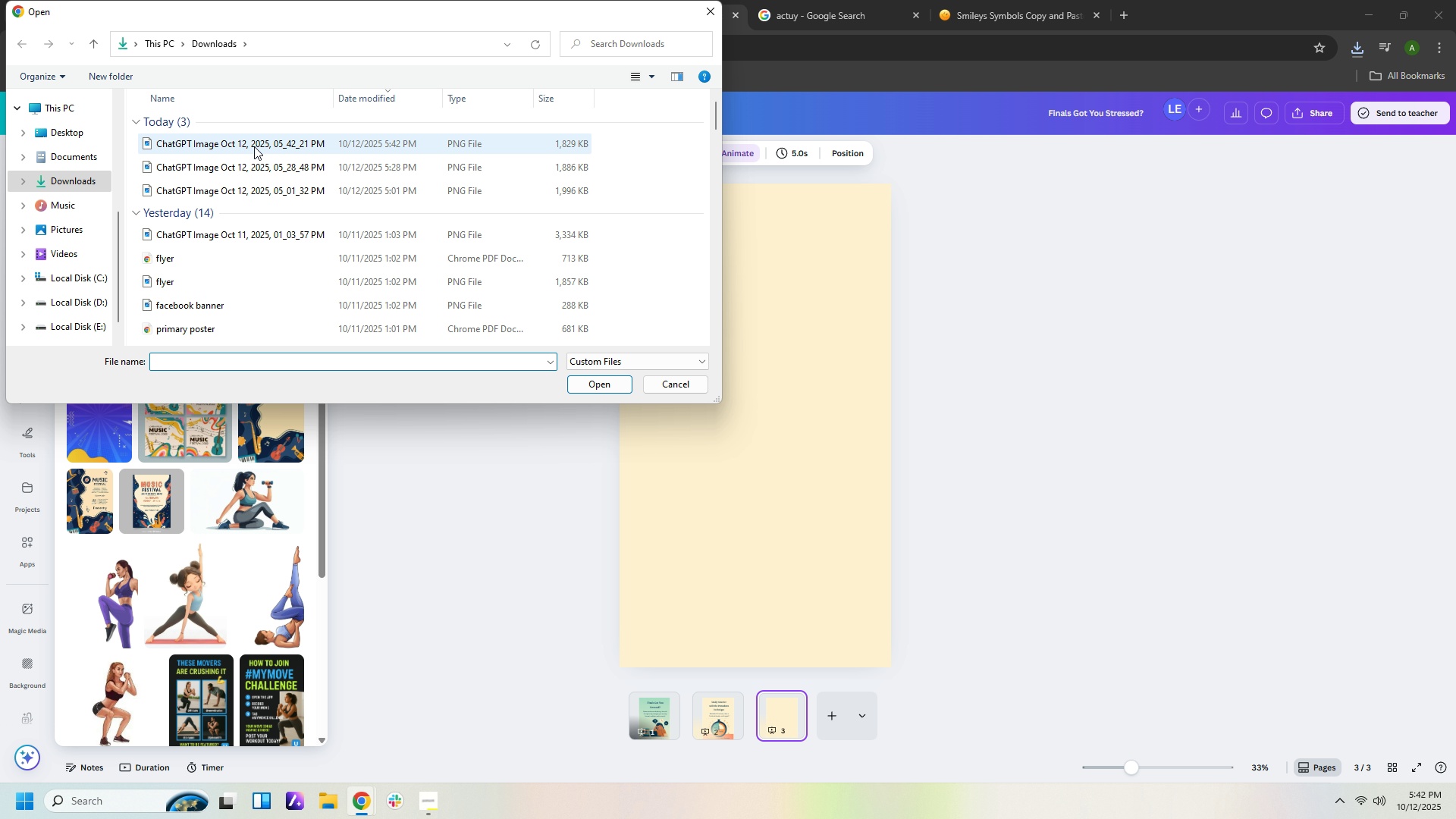 
double_click([253, 144])
 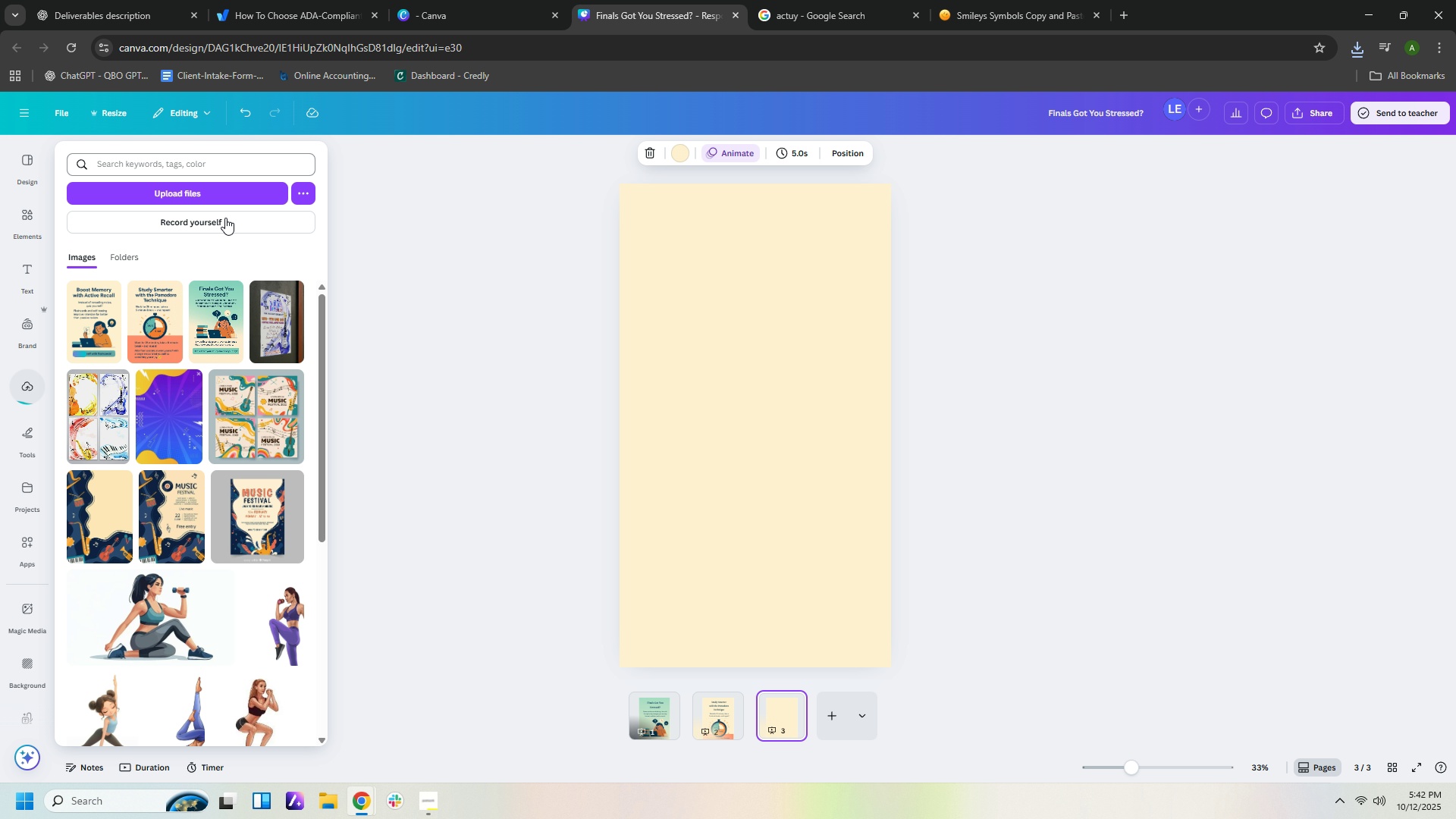 
mouse_move([168, 358])
 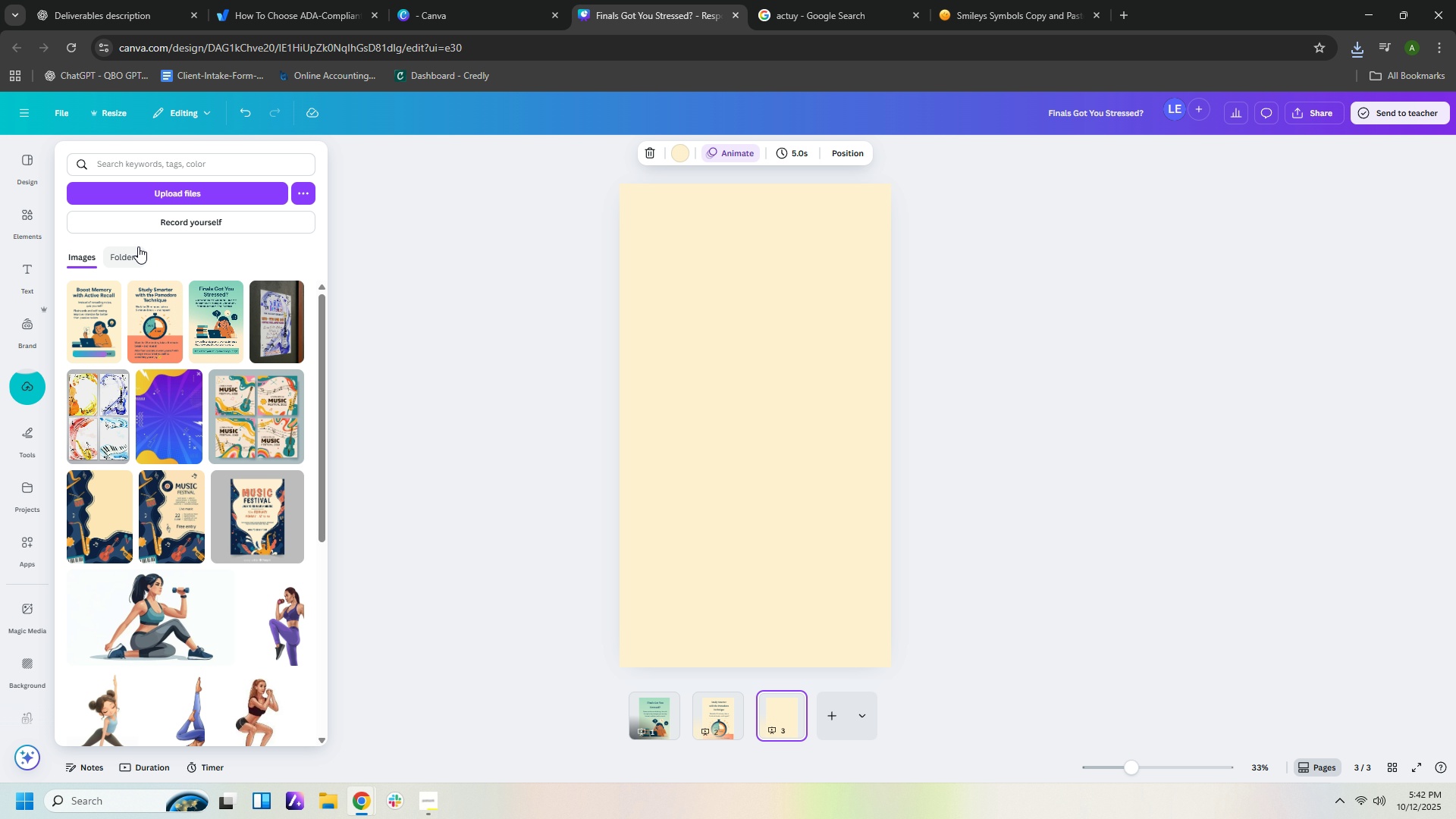 
left_click([106, 303])
 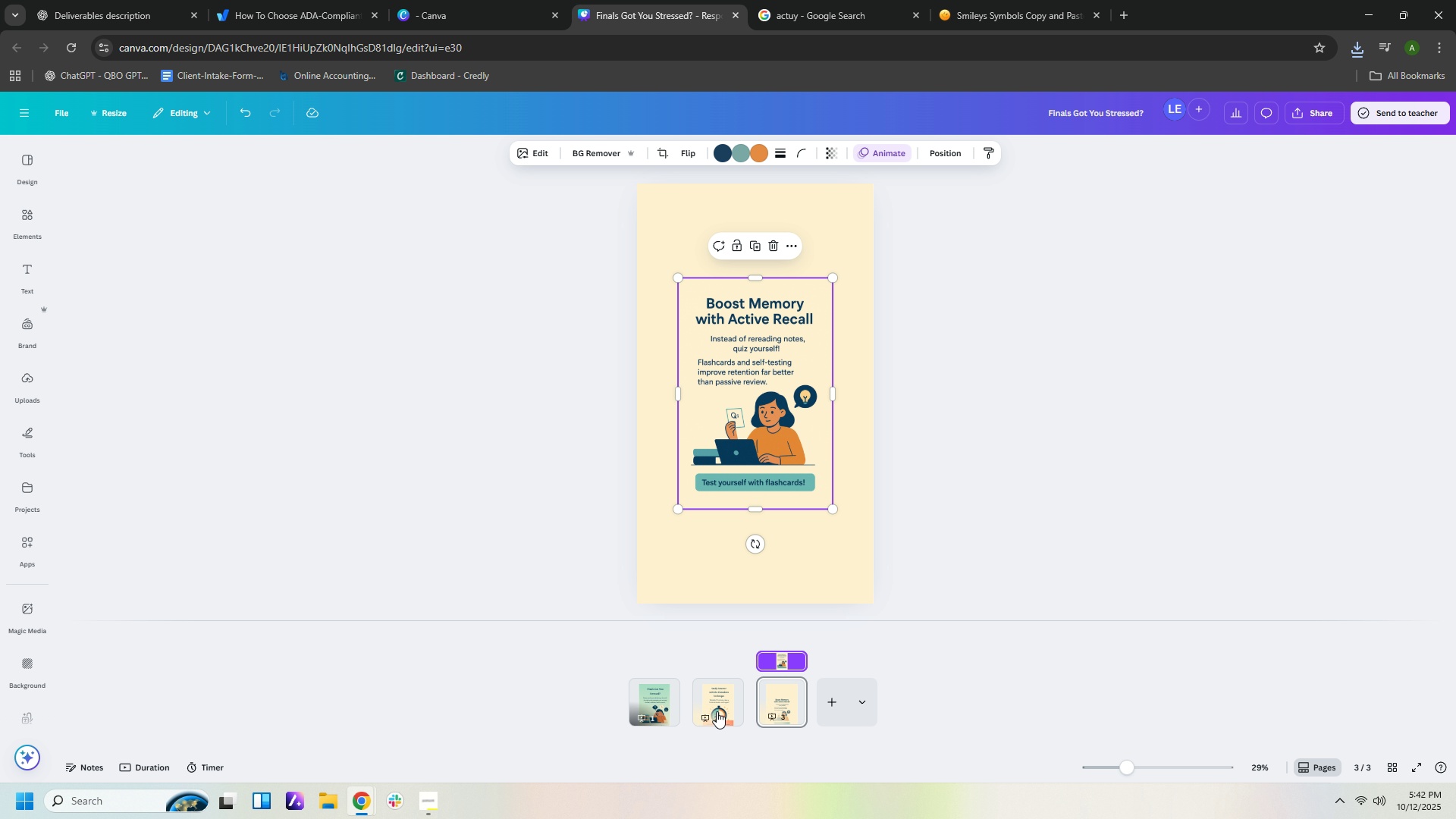 
wait(7.67)
 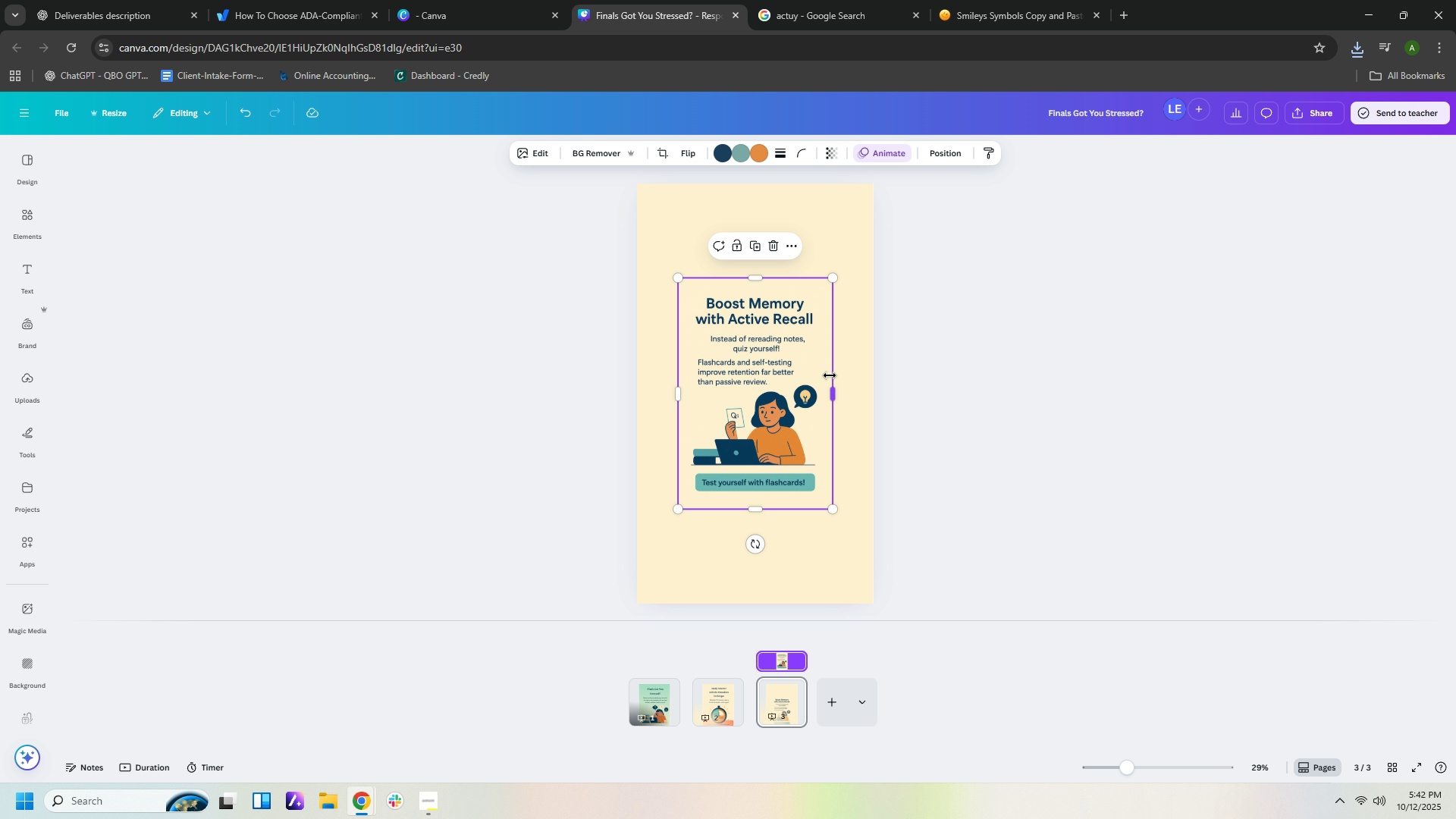 
left_click([717, 700])
 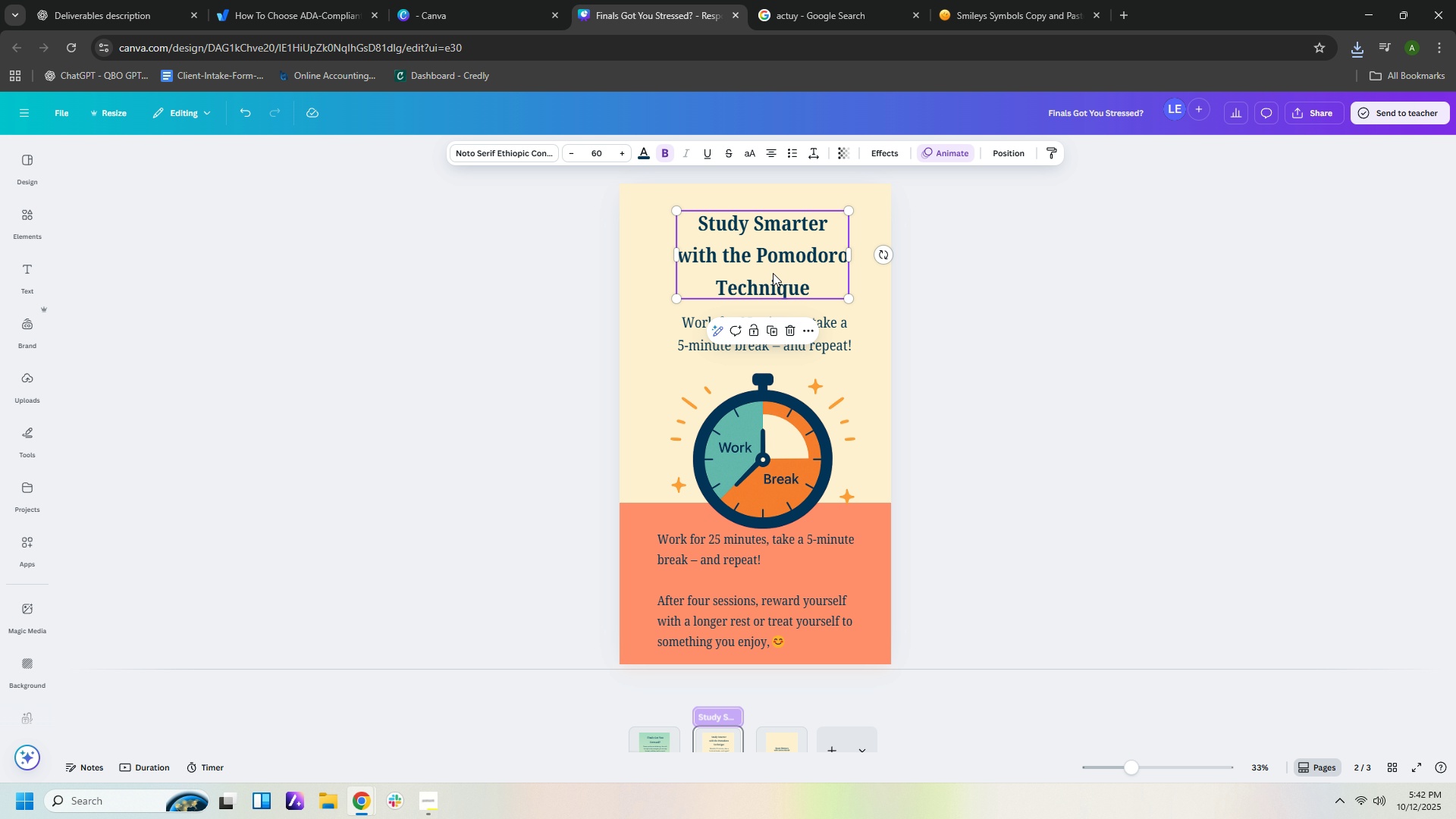 
left_click([773, 273])
 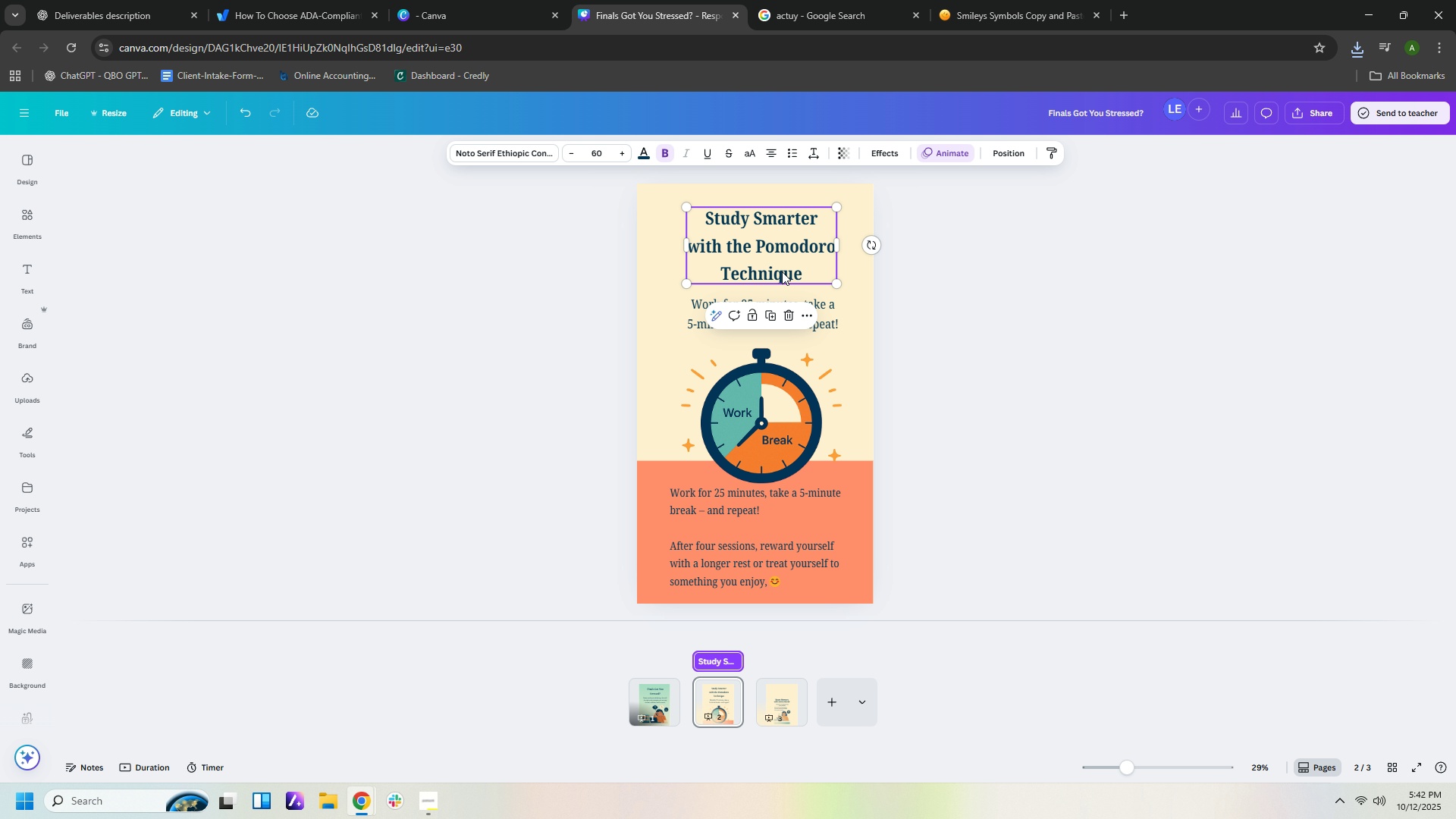 
key(Control+C)
 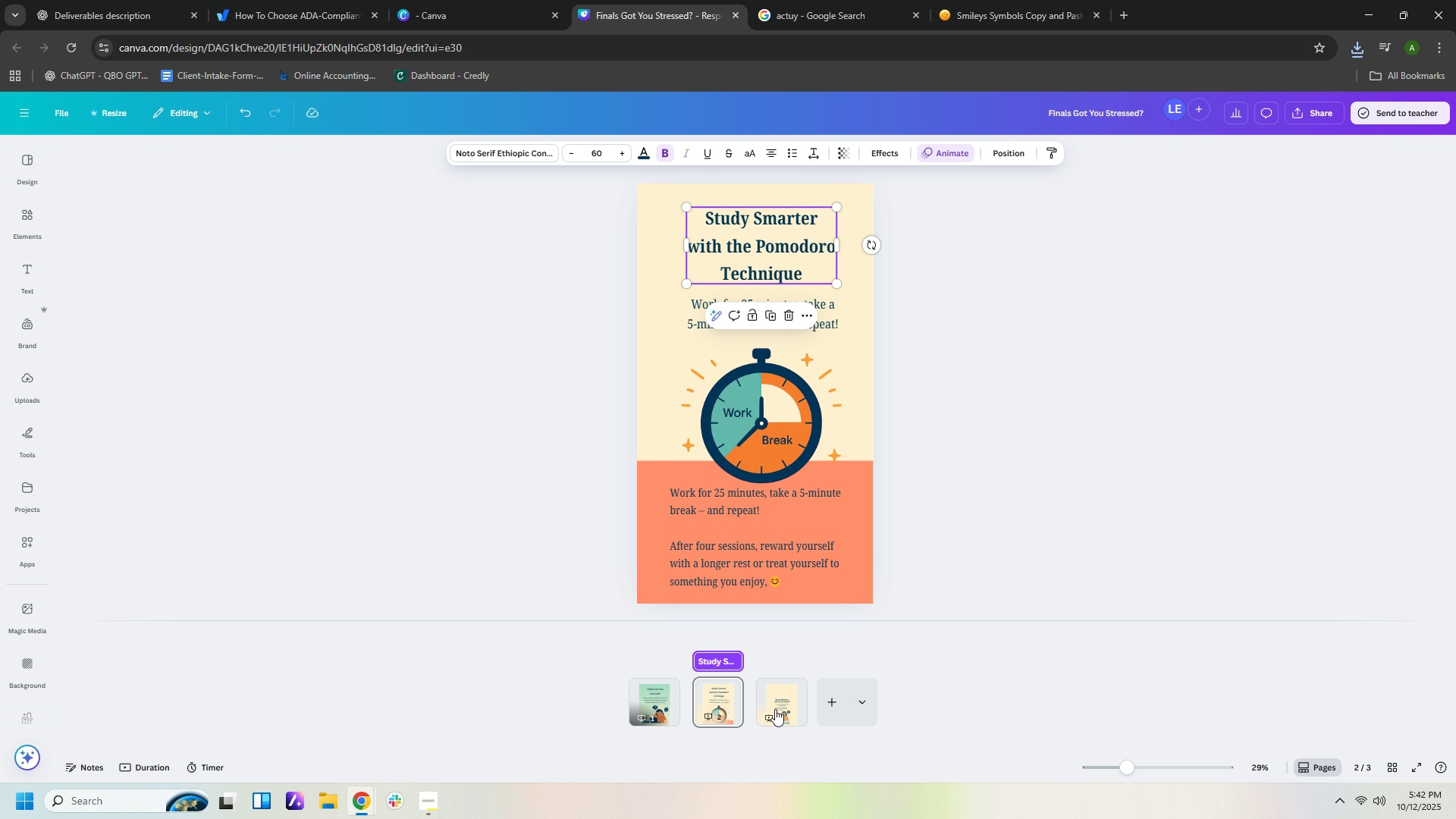 
left_click([775, 704])
 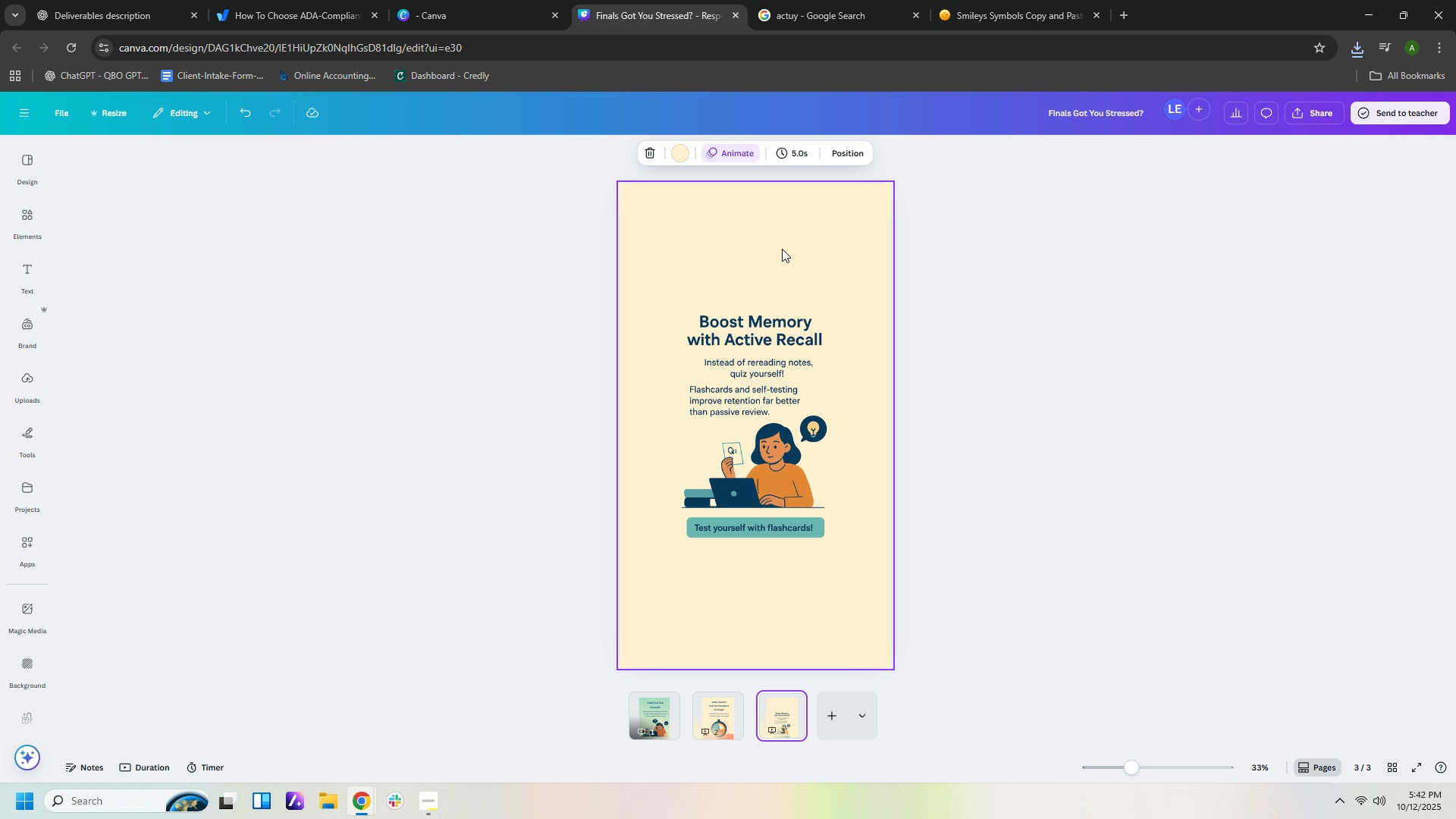 
left_click([782, 249])
 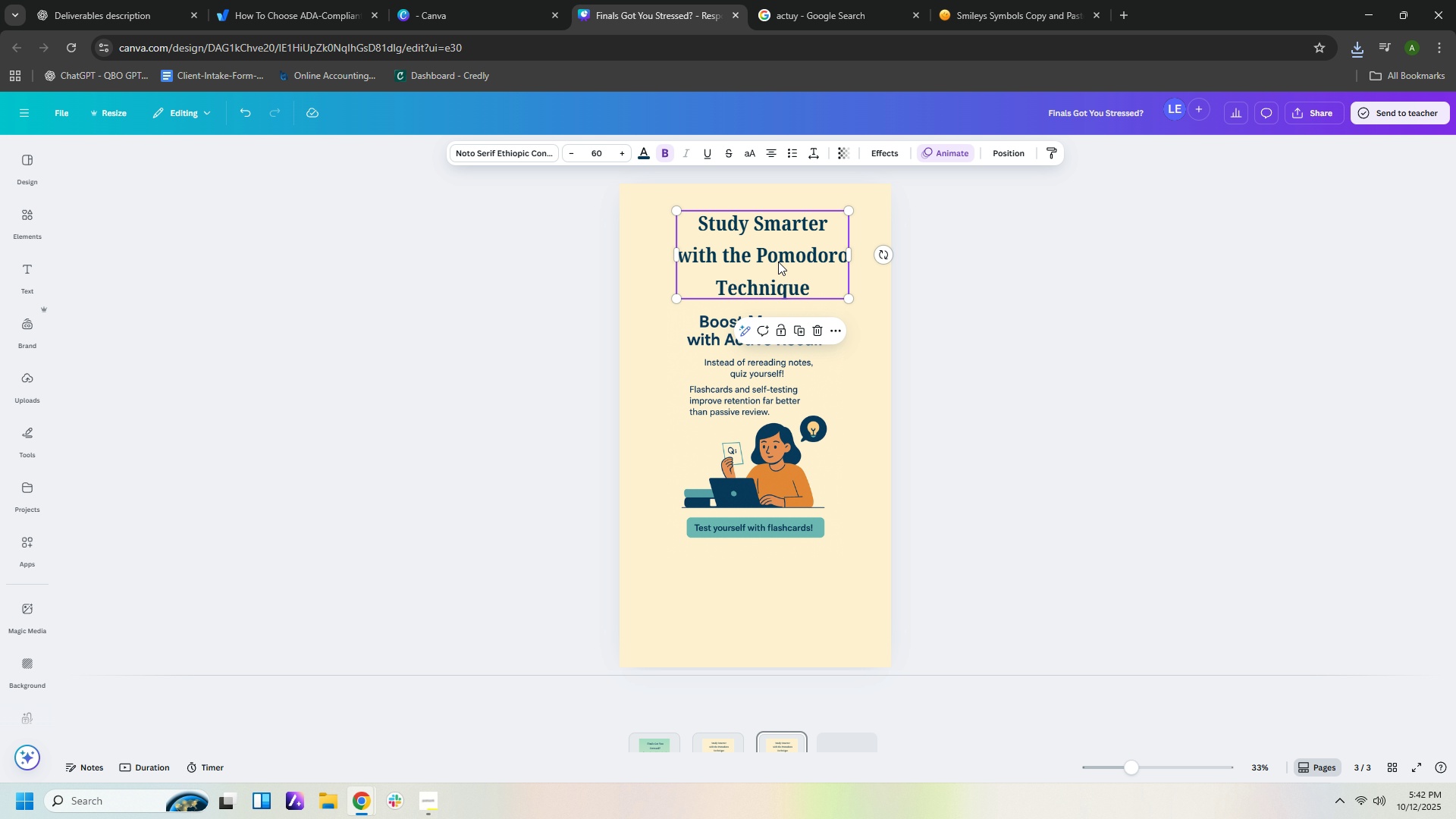 
key(Control+ControlLeft)
 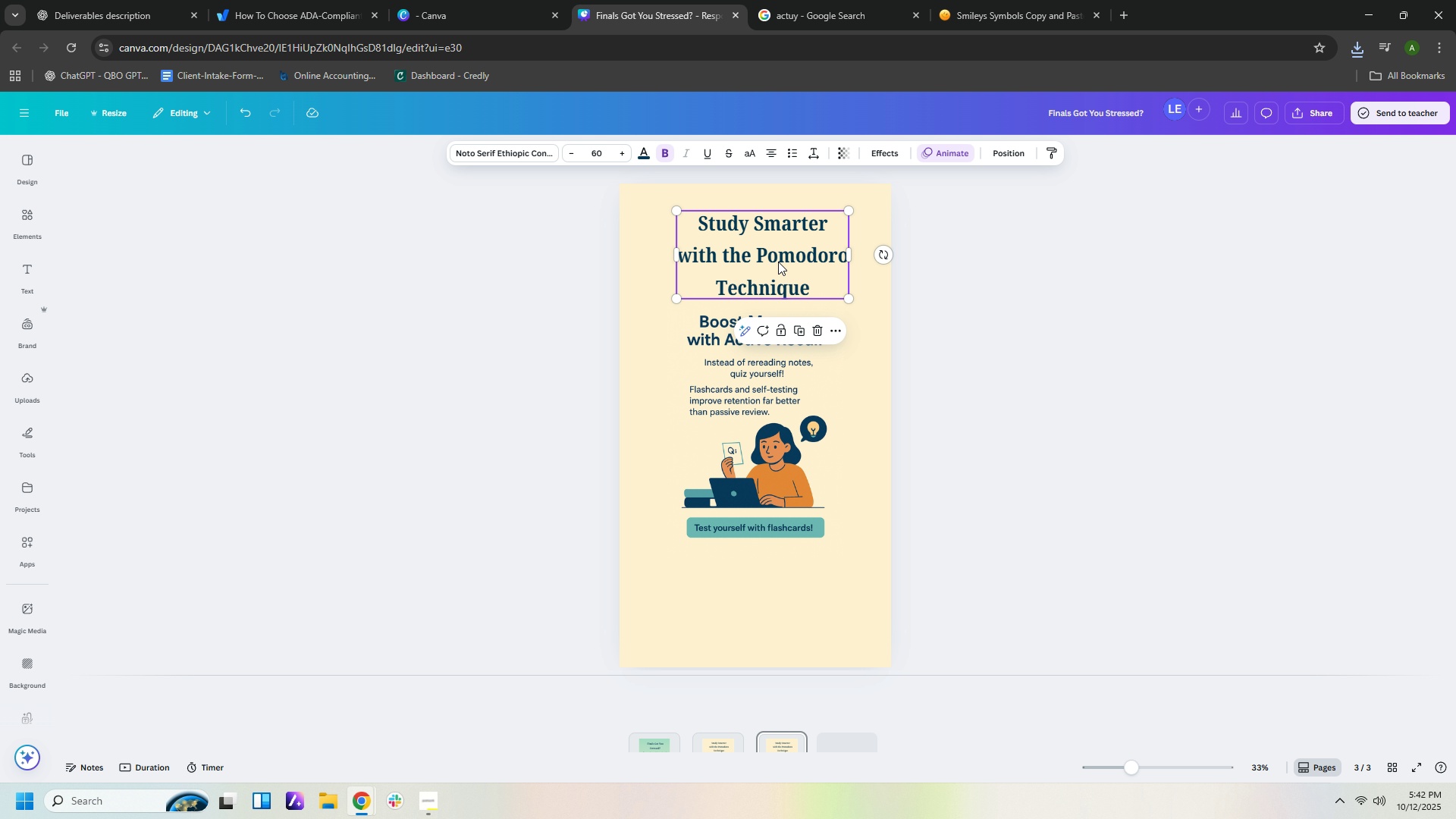 
key(Control+V)
 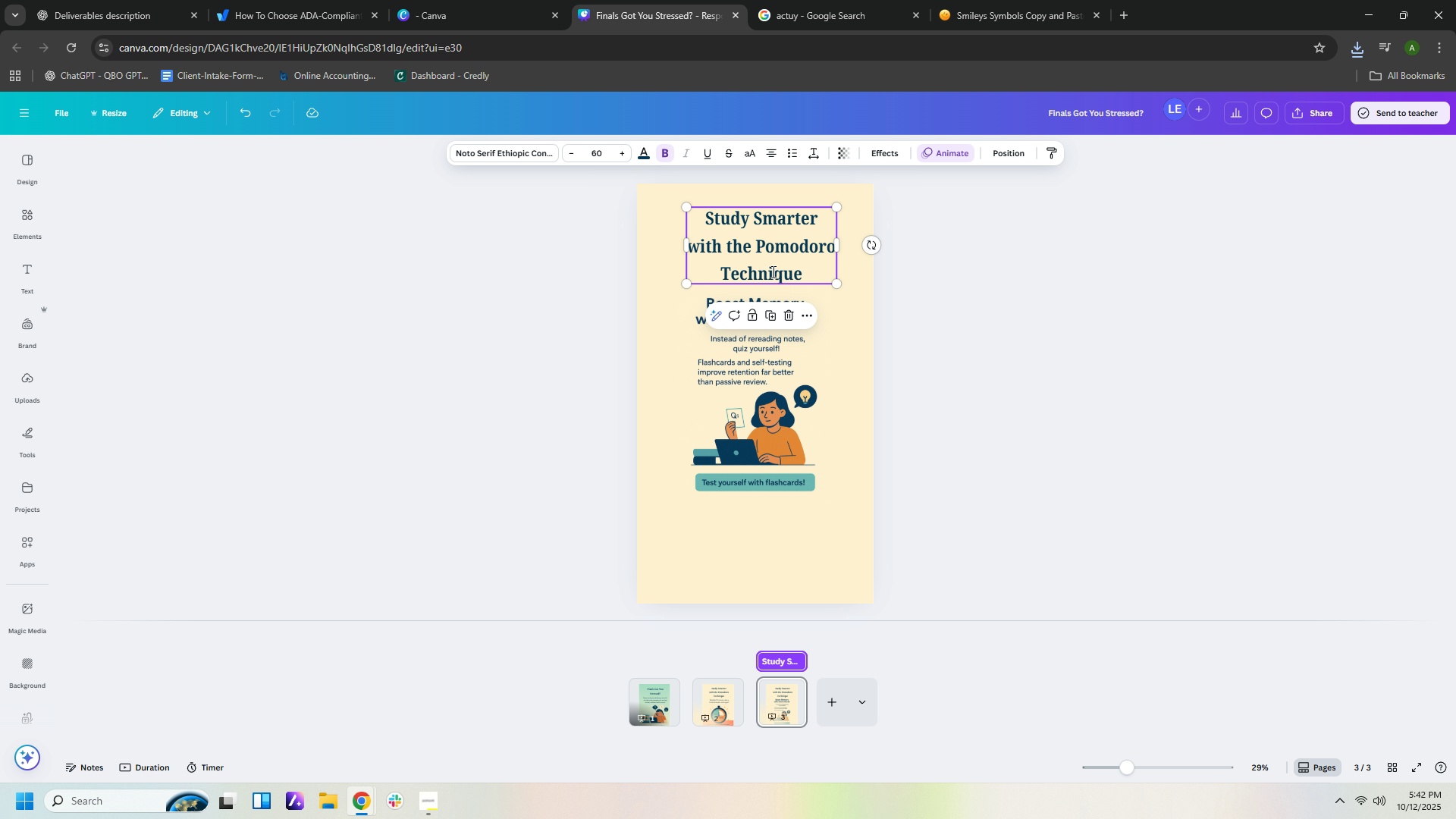 
double_click([772, 271])
 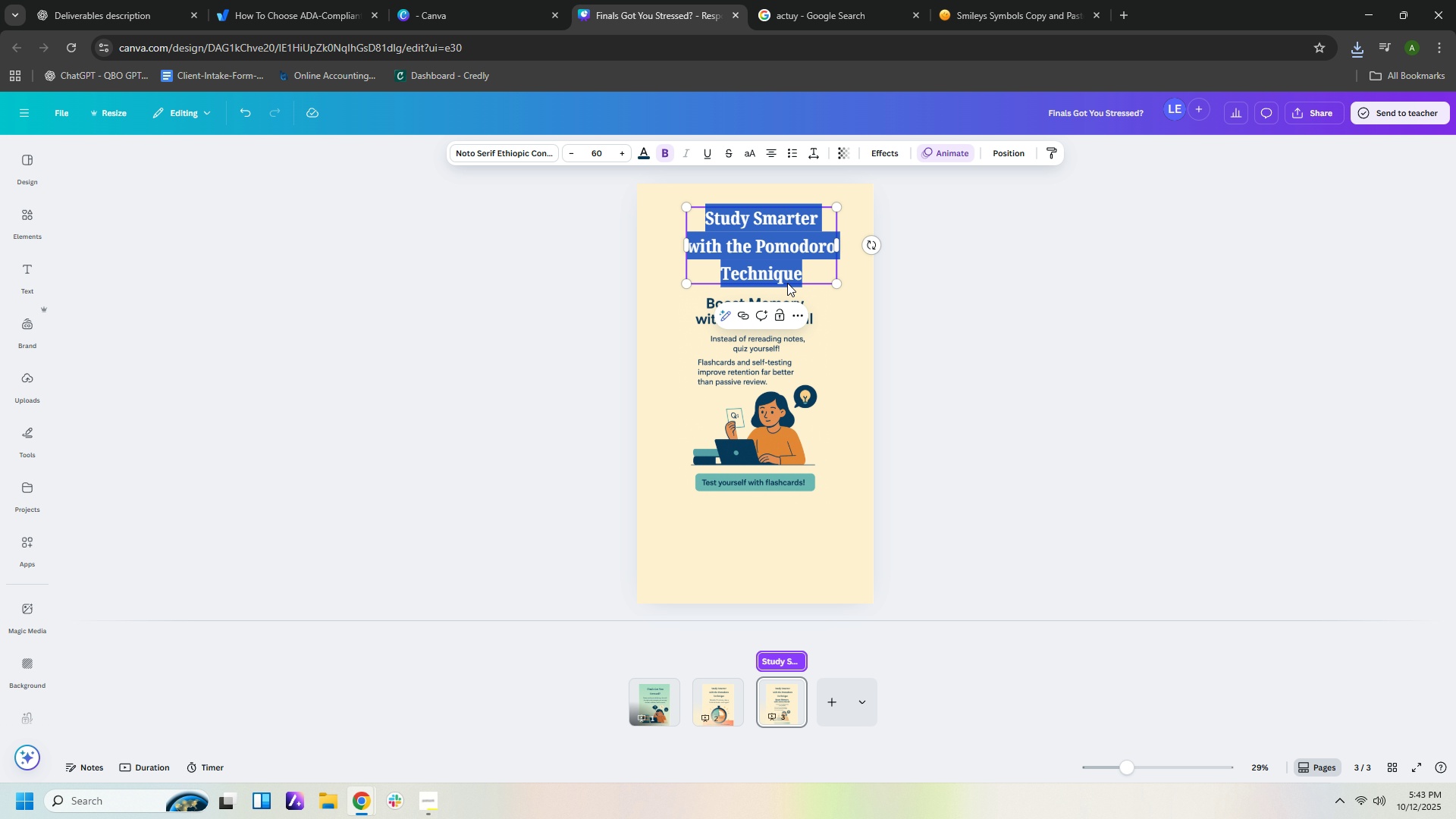 
type(Boost your)
key(Backspace)
key(Backspace)
key(Backspace)
key(Backspace)
type(Memort)
key(Backspace)
type(y with Active E)
key(Backspace)
type(Recall)
 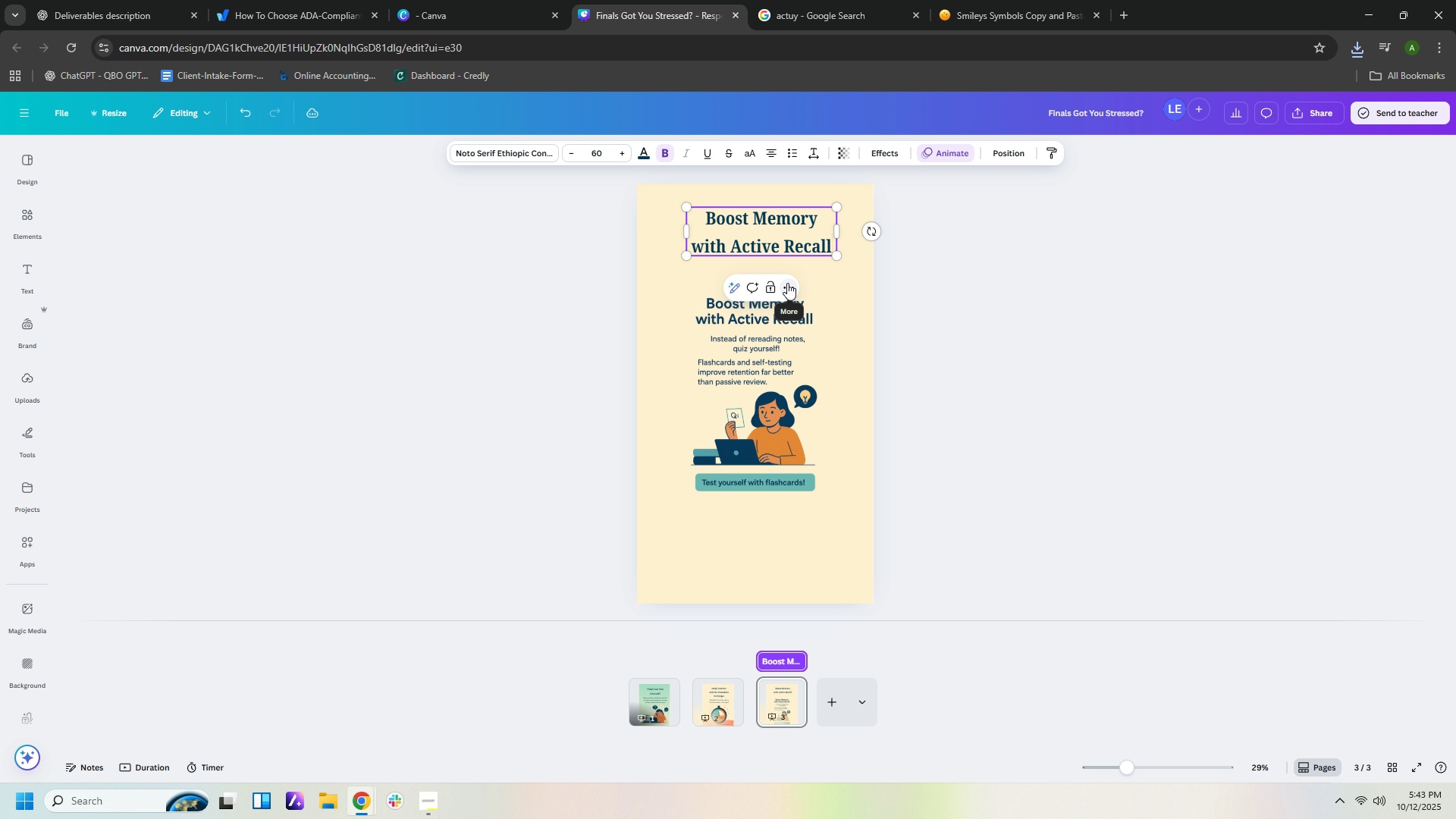 
left_click([934, 314])
 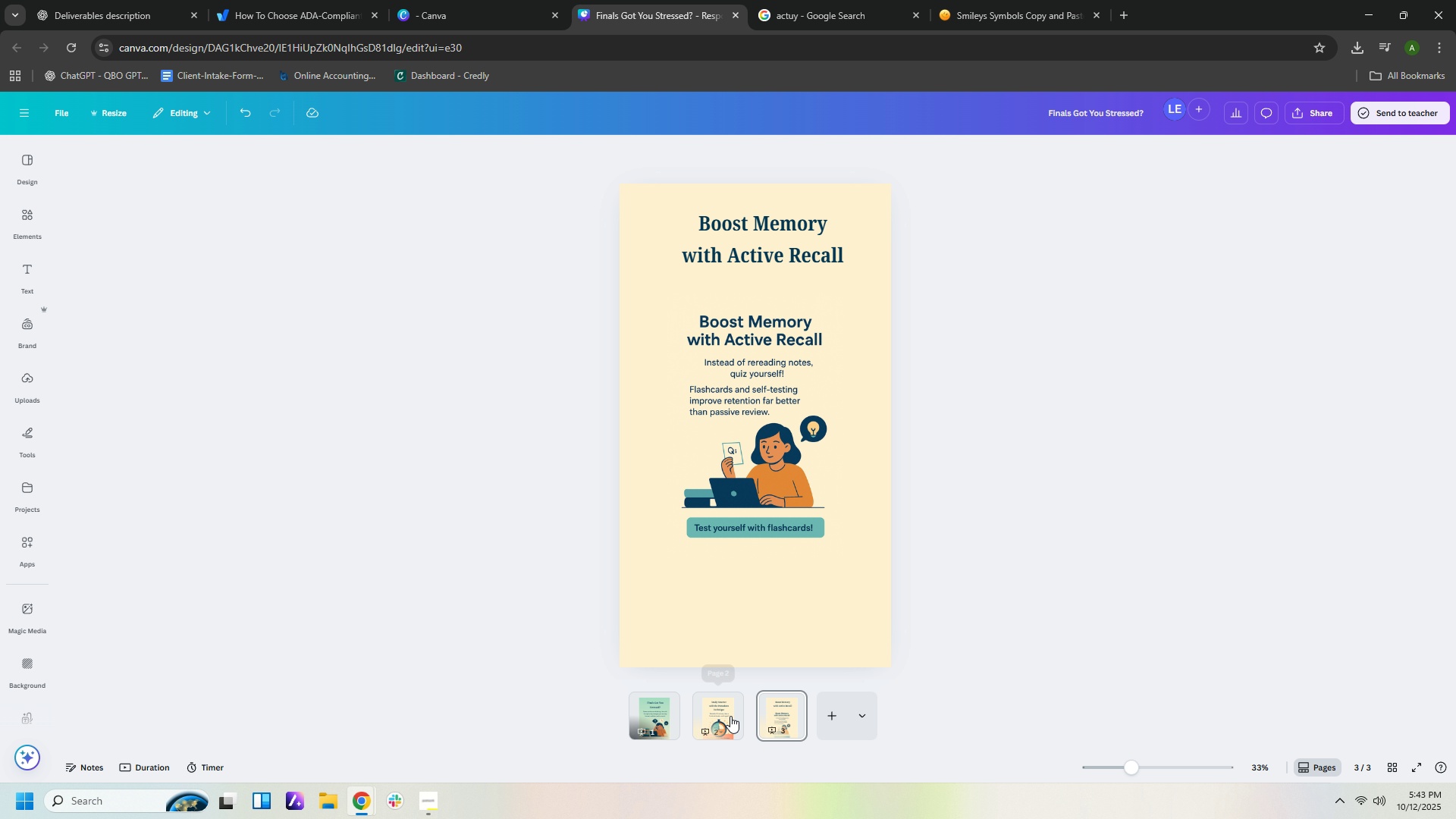 
left_click([730, 716])
 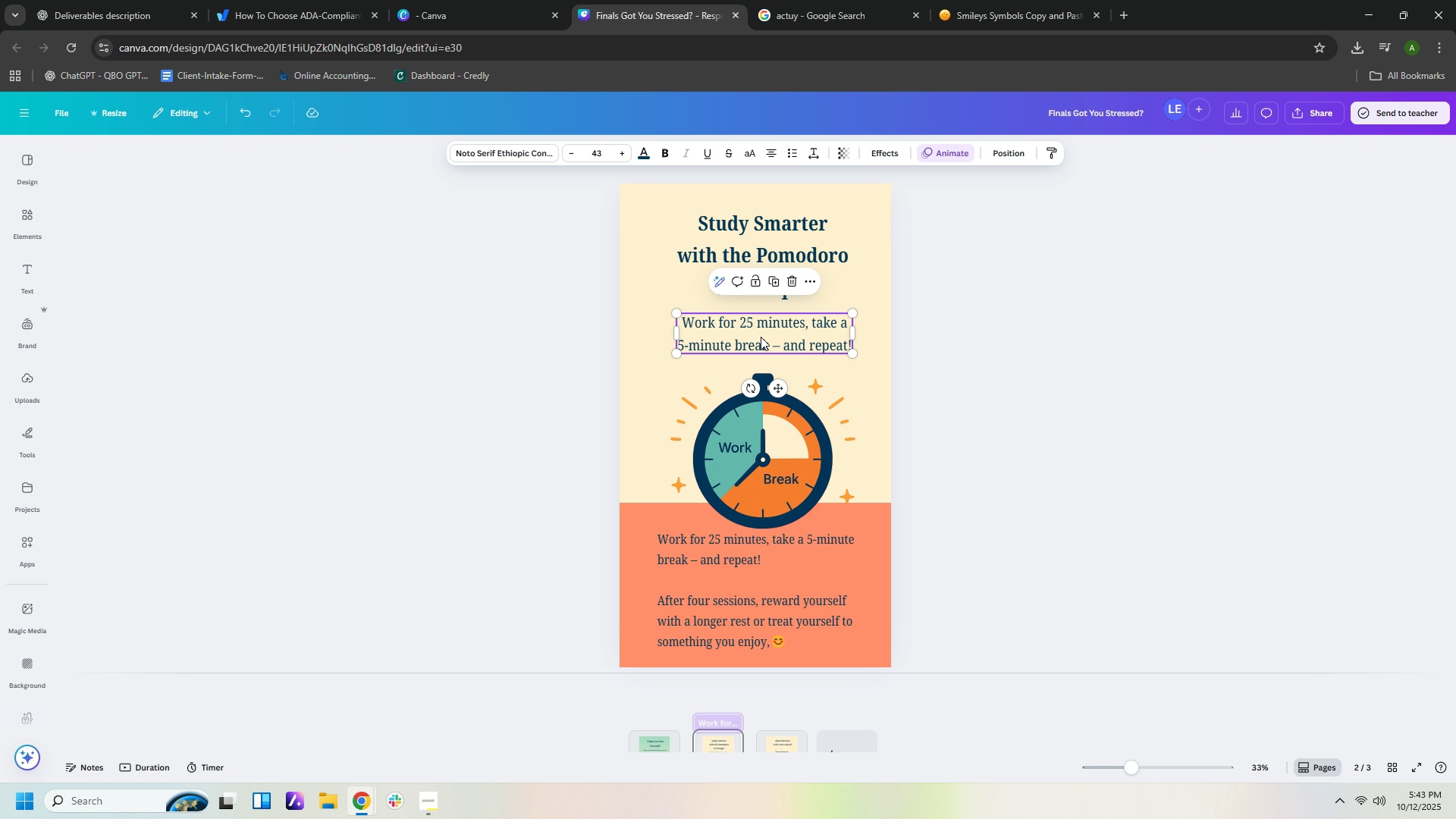 
left_click([761, 337])
 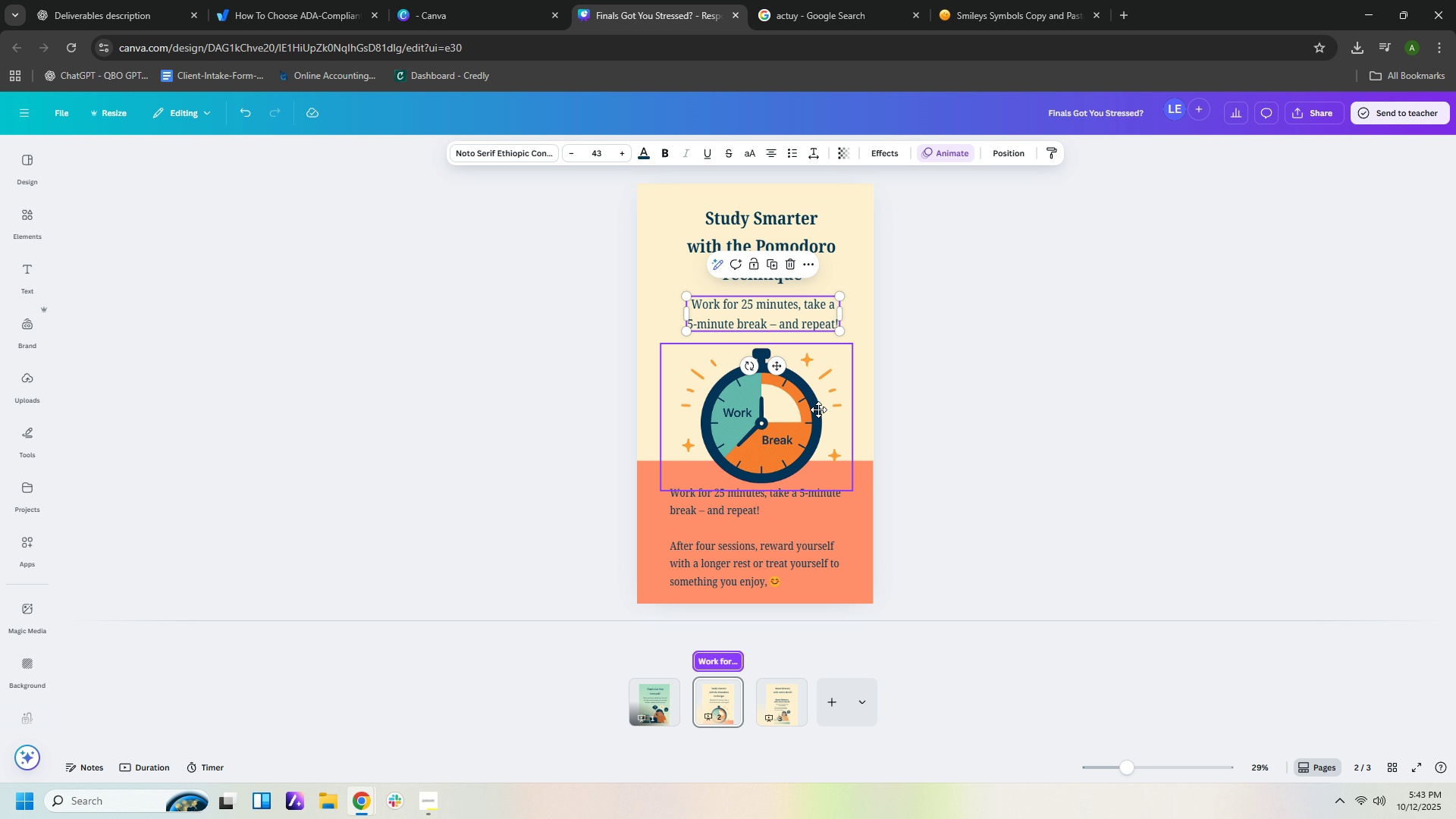 
key(Control+ControlLeft)
 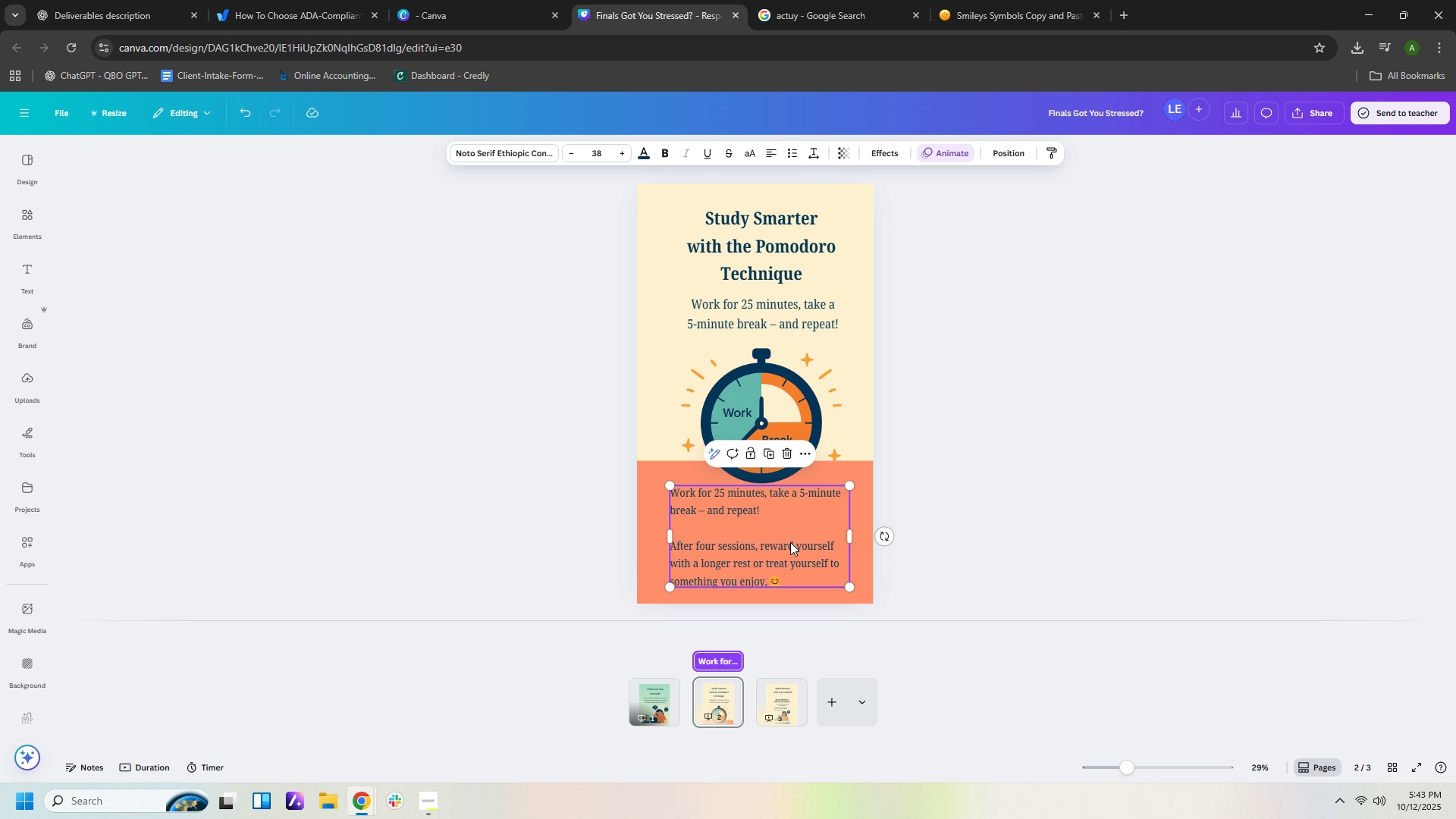 
left_click([790, 542])
 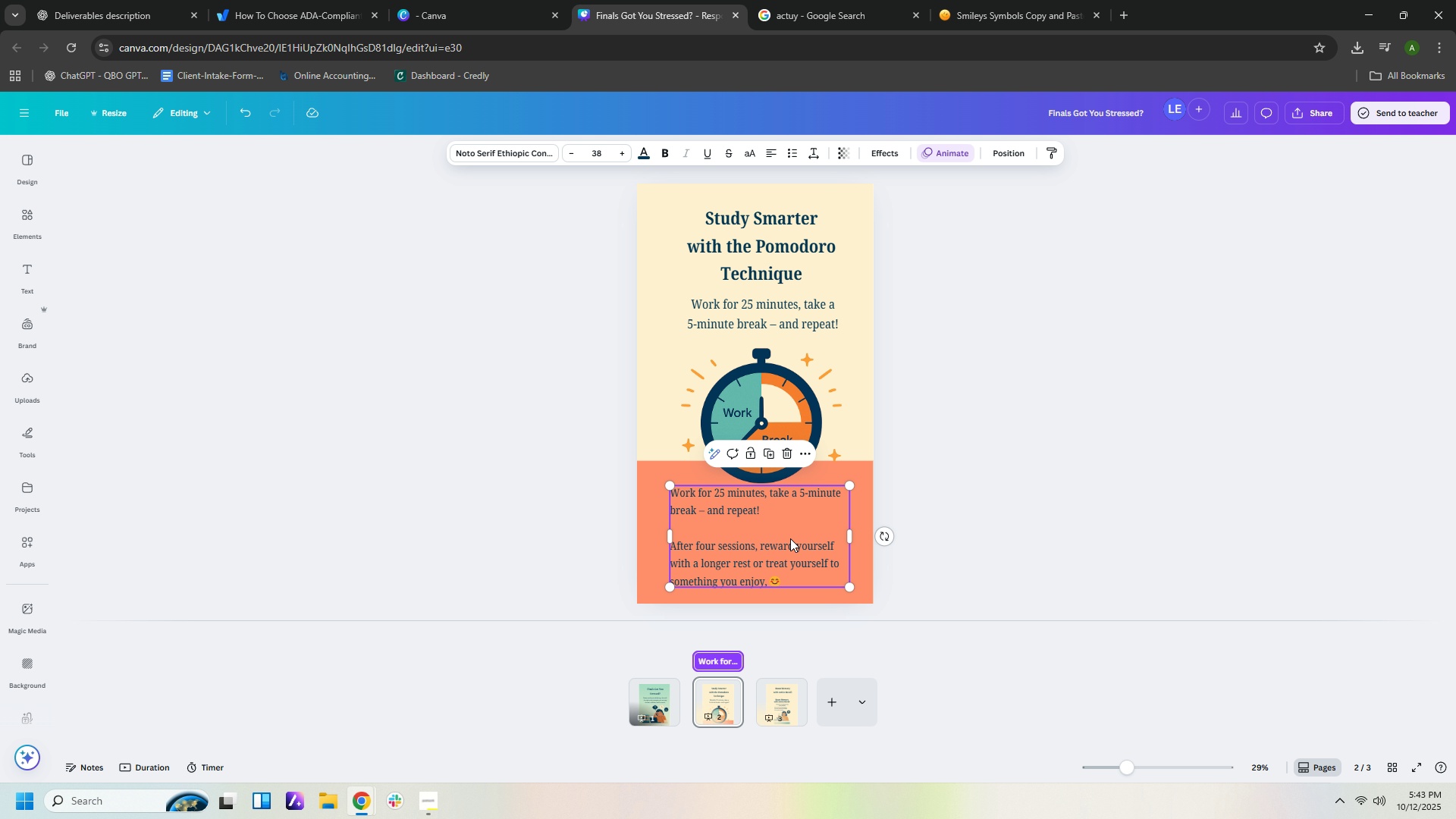 
key(Control+C)
 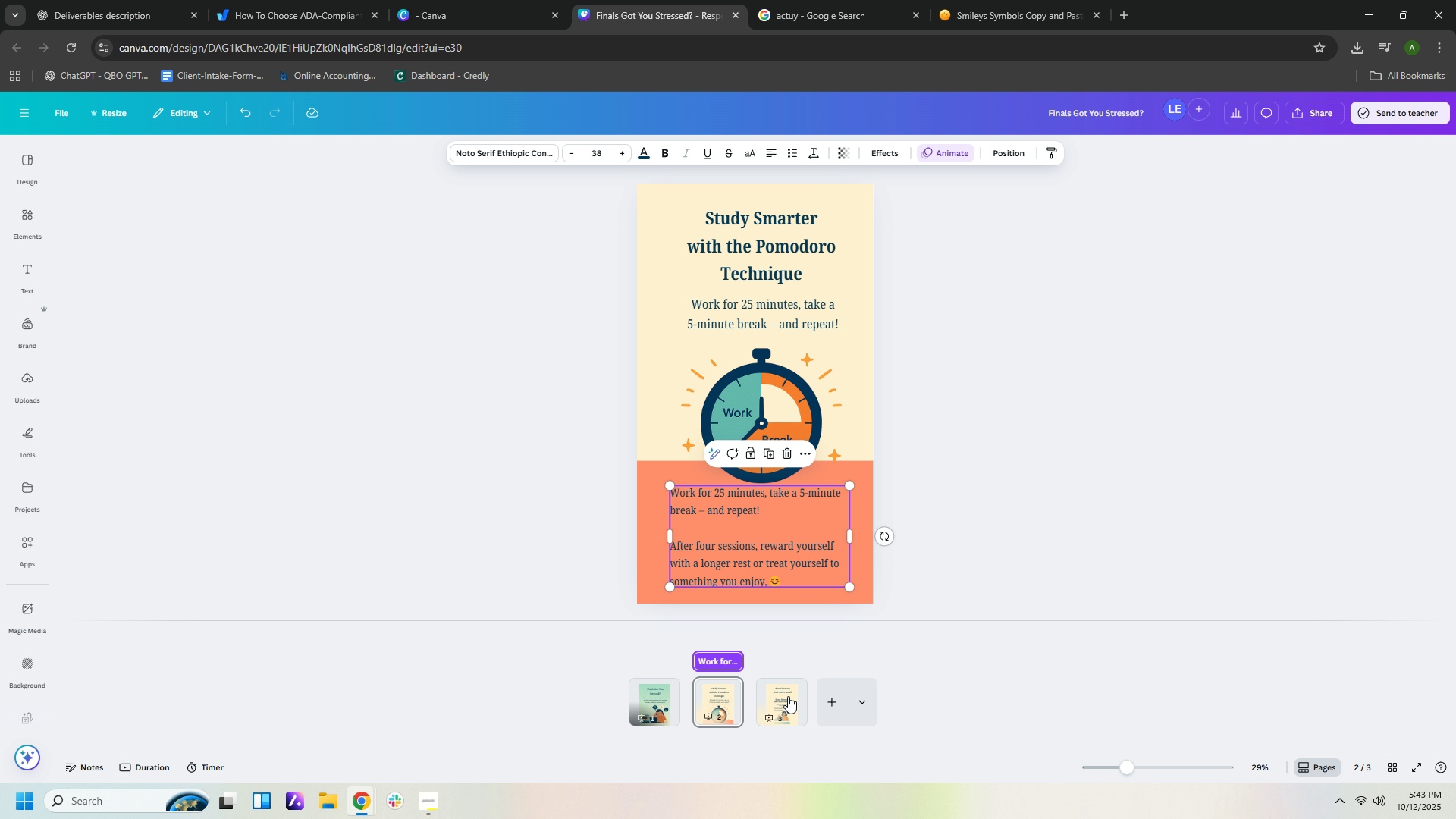 
left_click([788, 696])
 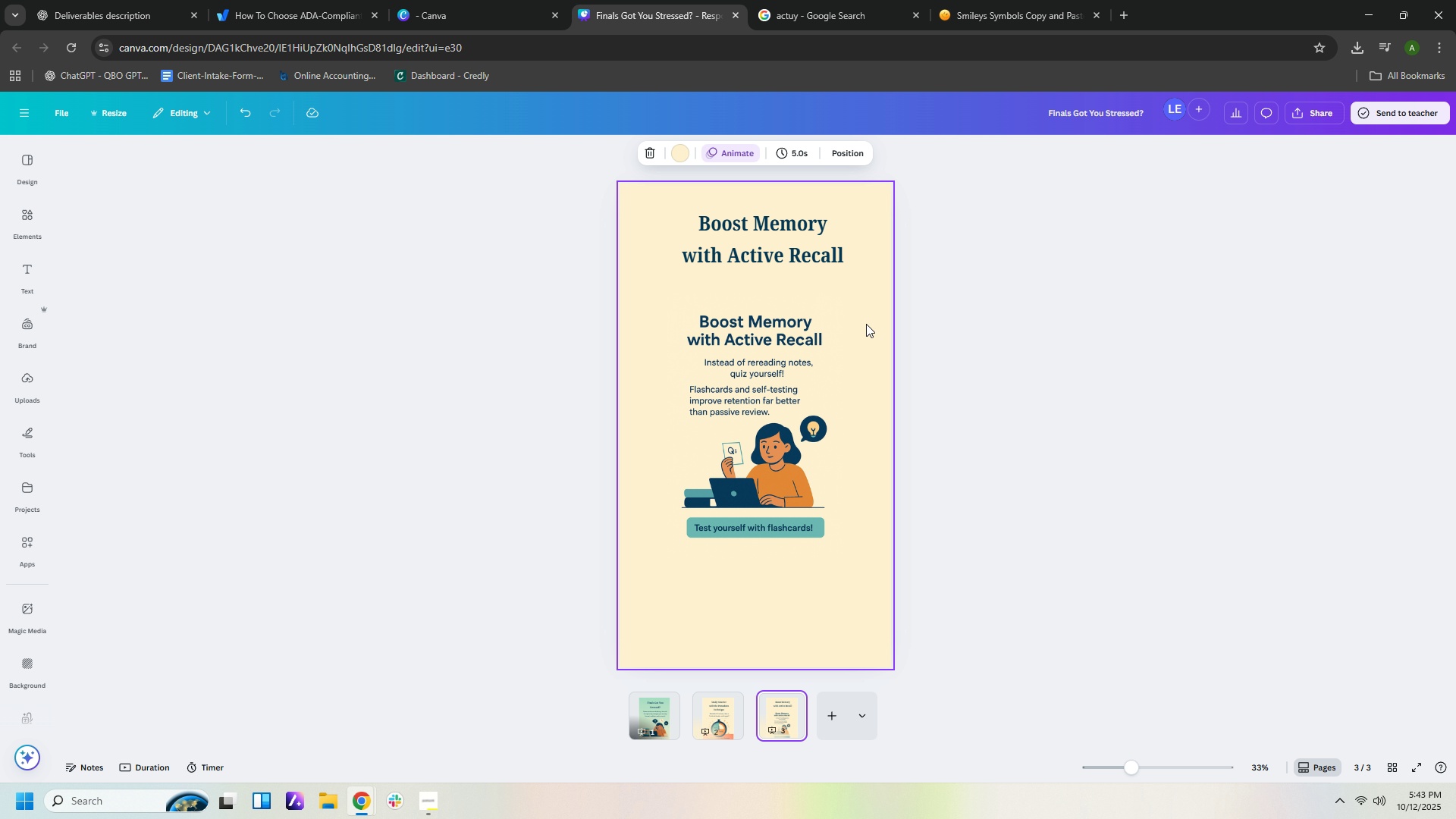 
left_click([866, 324])
 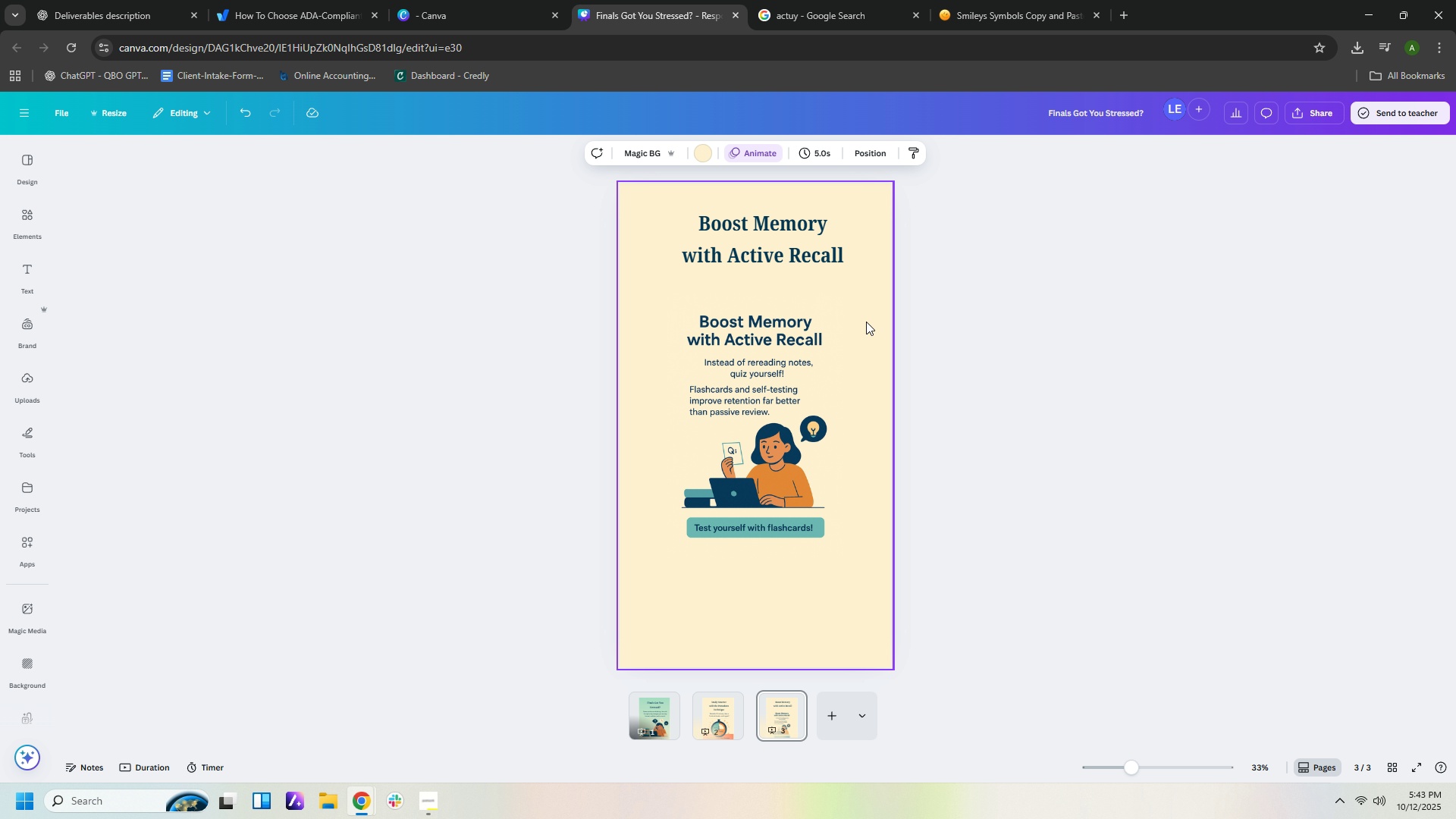 
key(Control+V)
 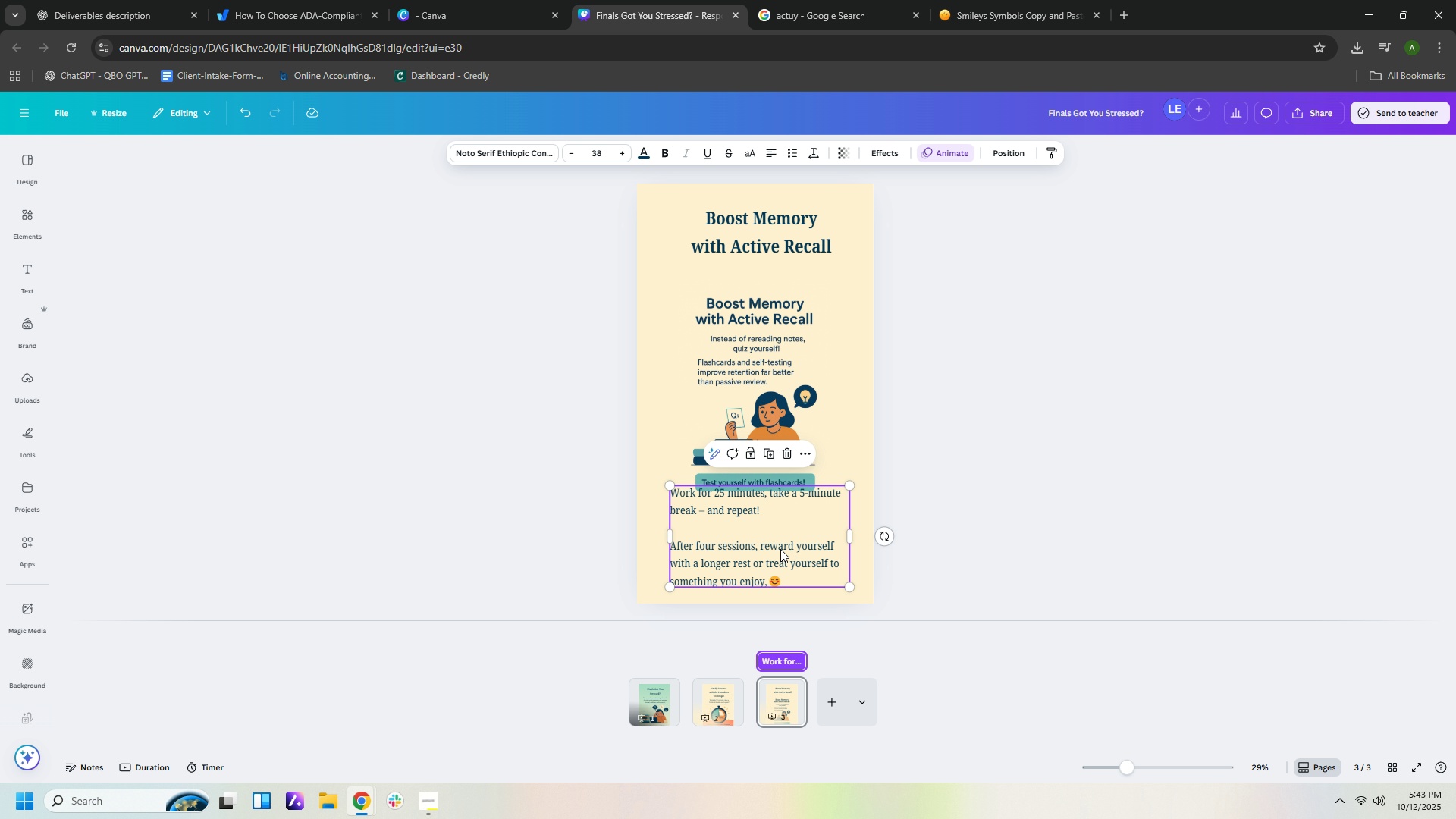 
double_click([775, 542])
 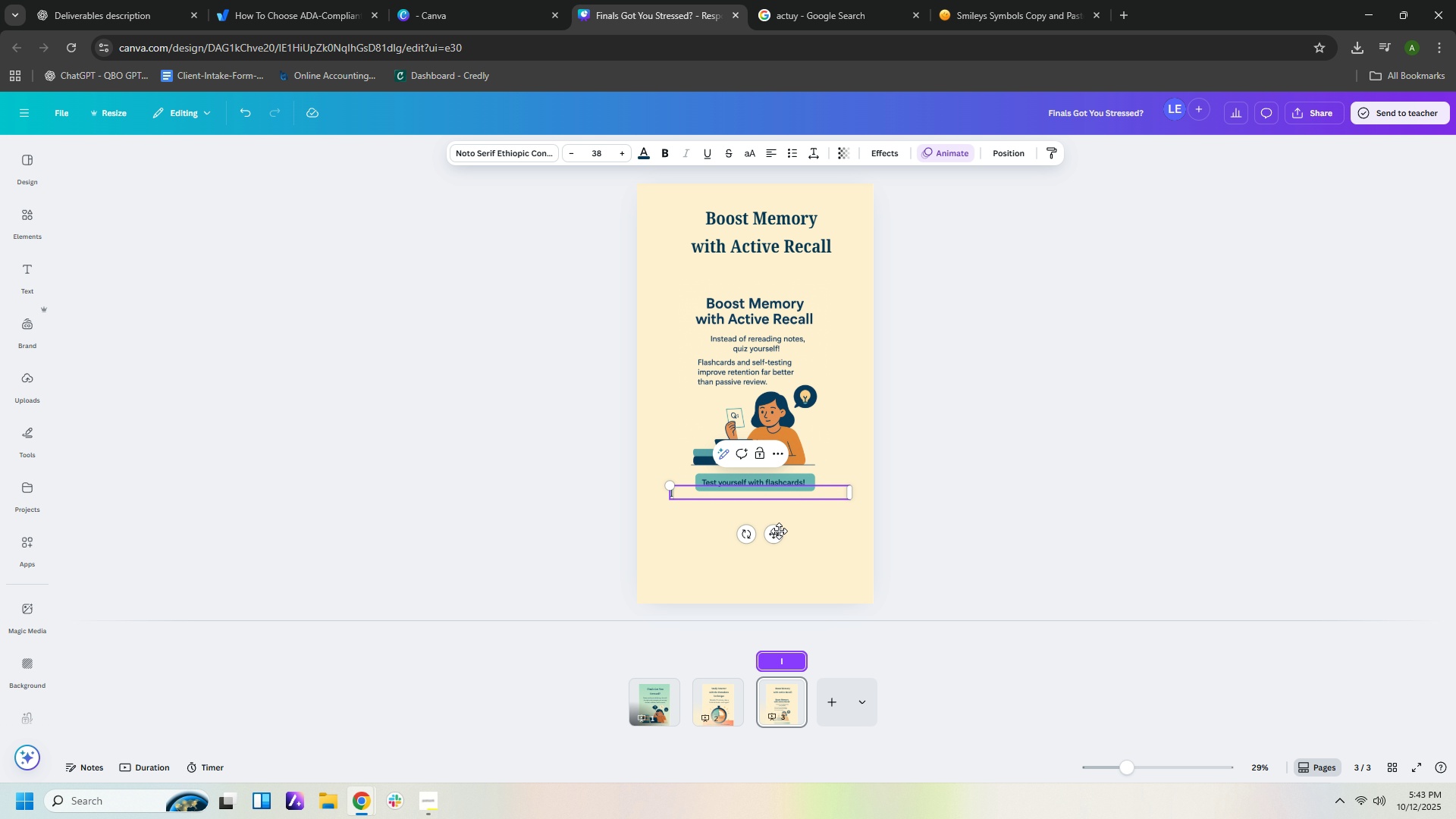 
type(Instead of rereading notes, quiz yourseld)
key(Backspace)
type(f!)
 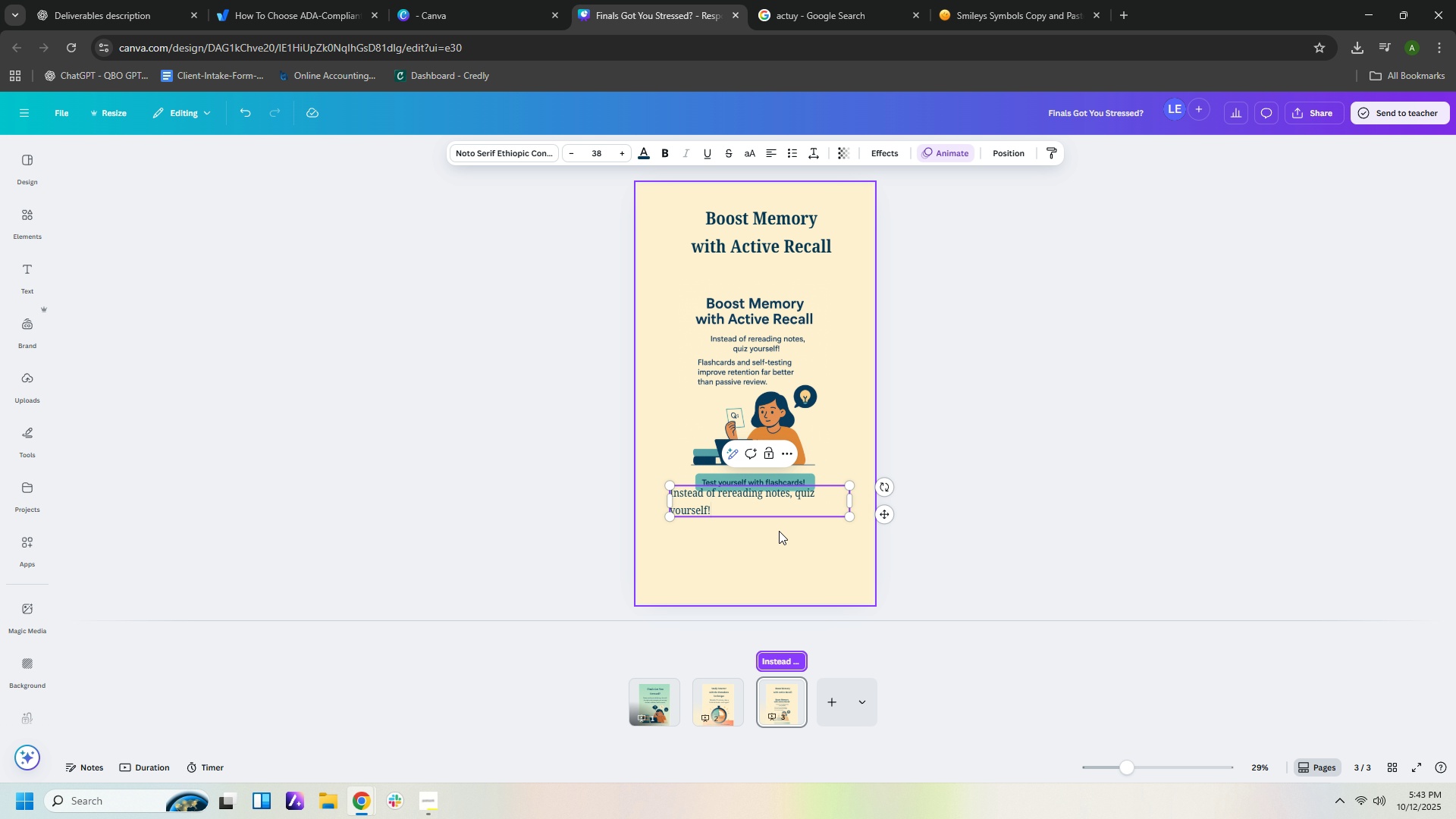 
 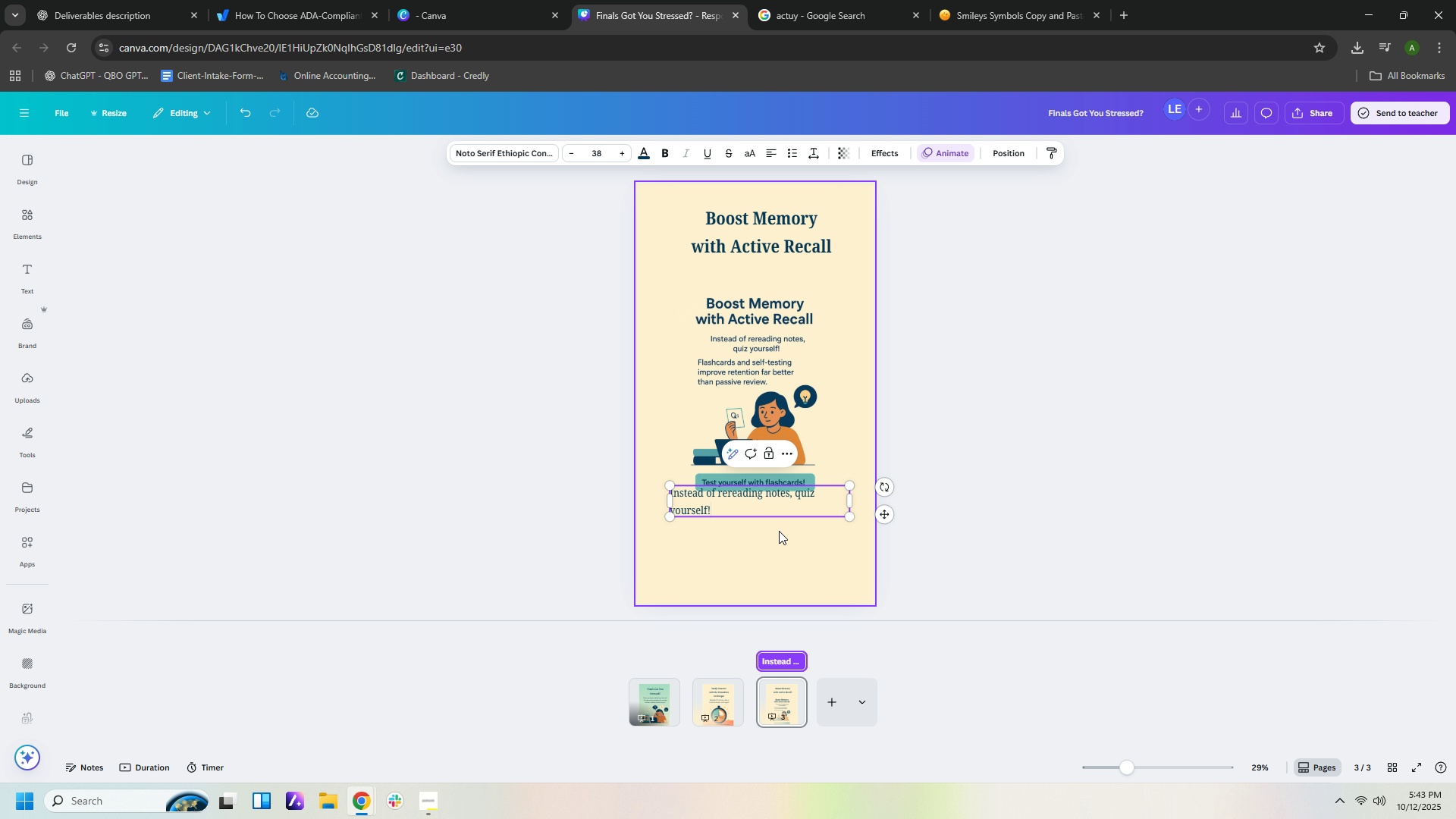 
key(Enter)
 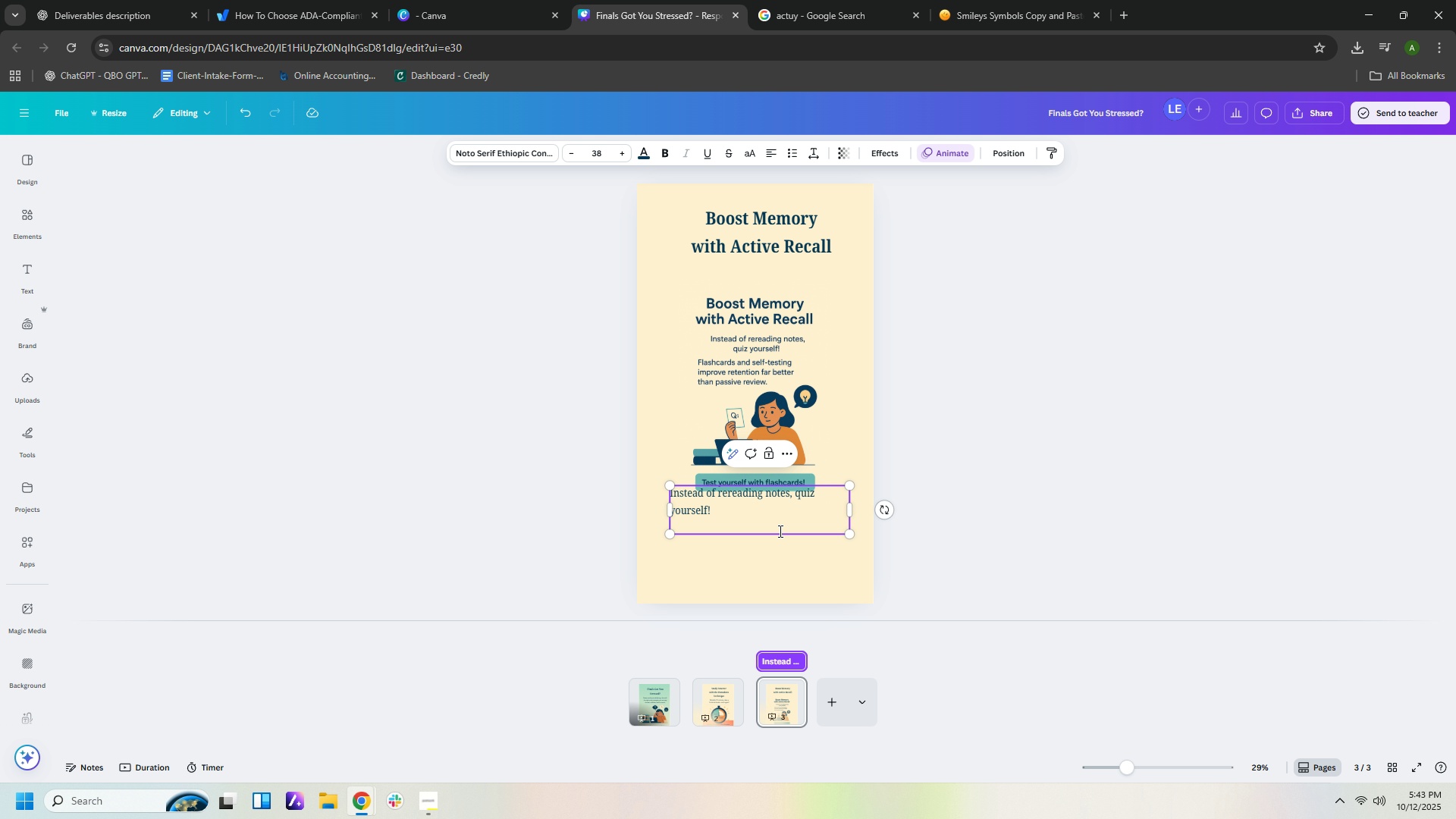 
type(Flashcards and self-testing improve retention far better that)
key(Backspace)
type(n the passive review)
 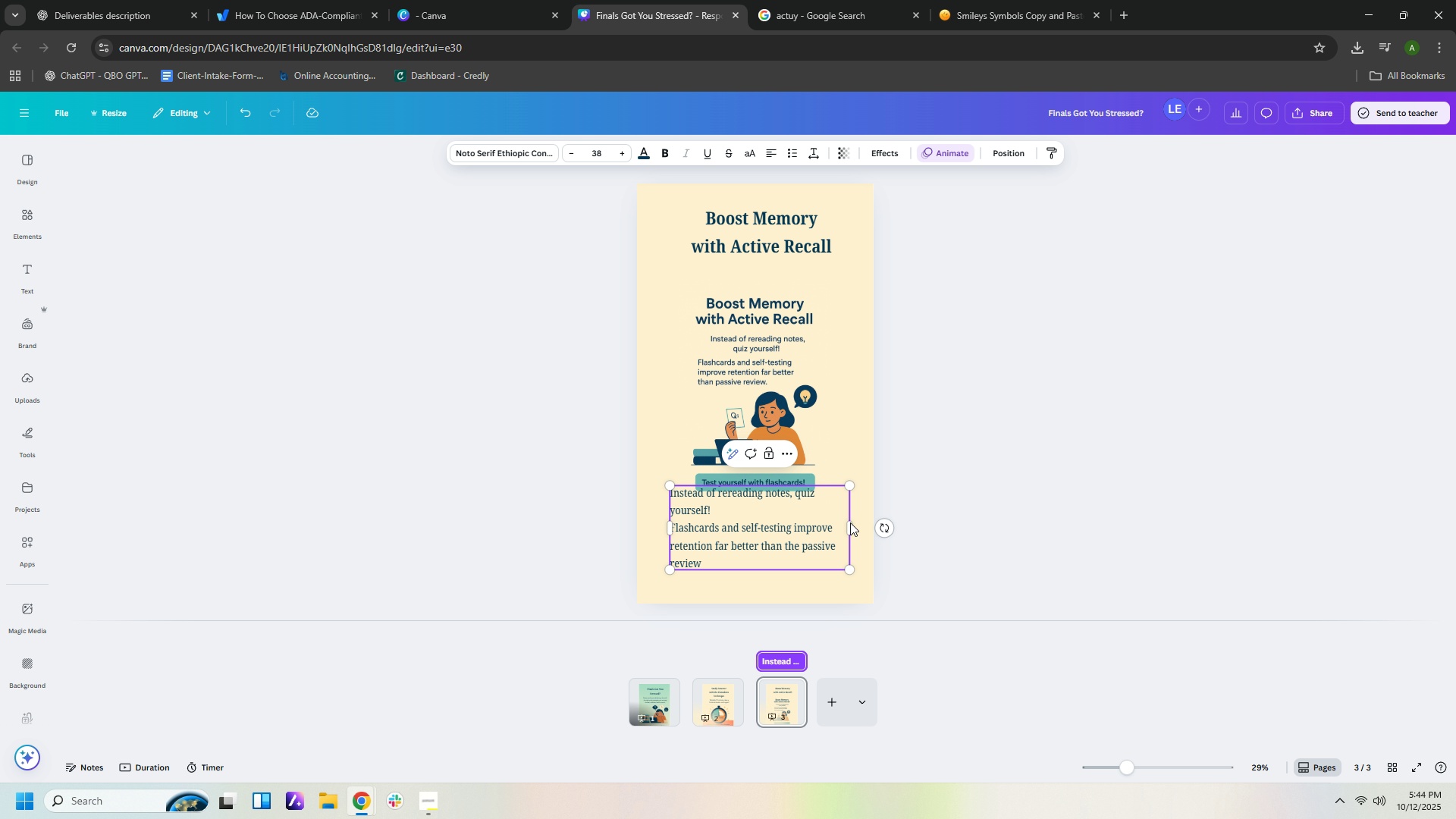 
left_click_drag(start_coordinate=[850, 526], to_coordinate=[808, 535])
 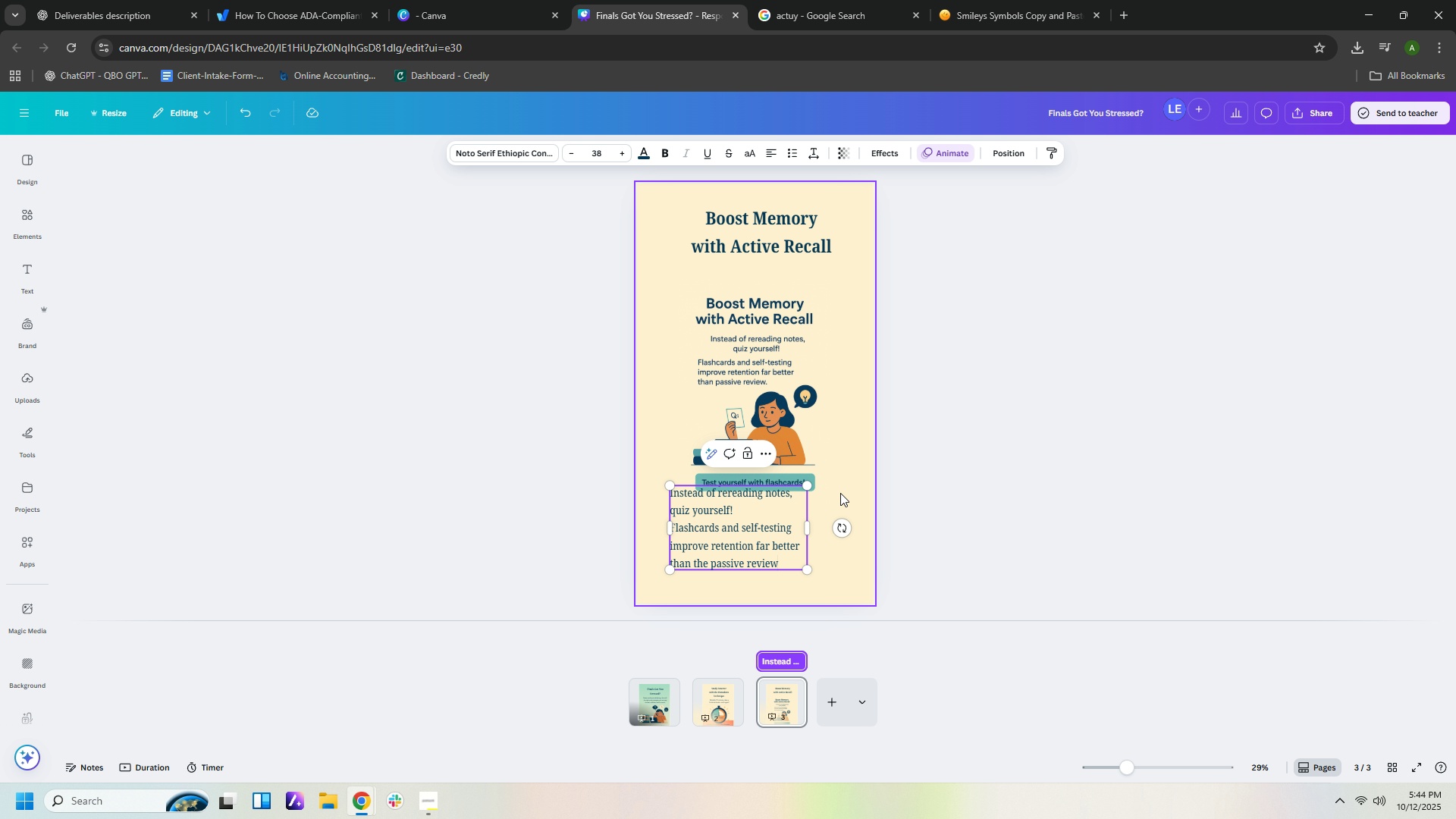 
wait(5.7)
 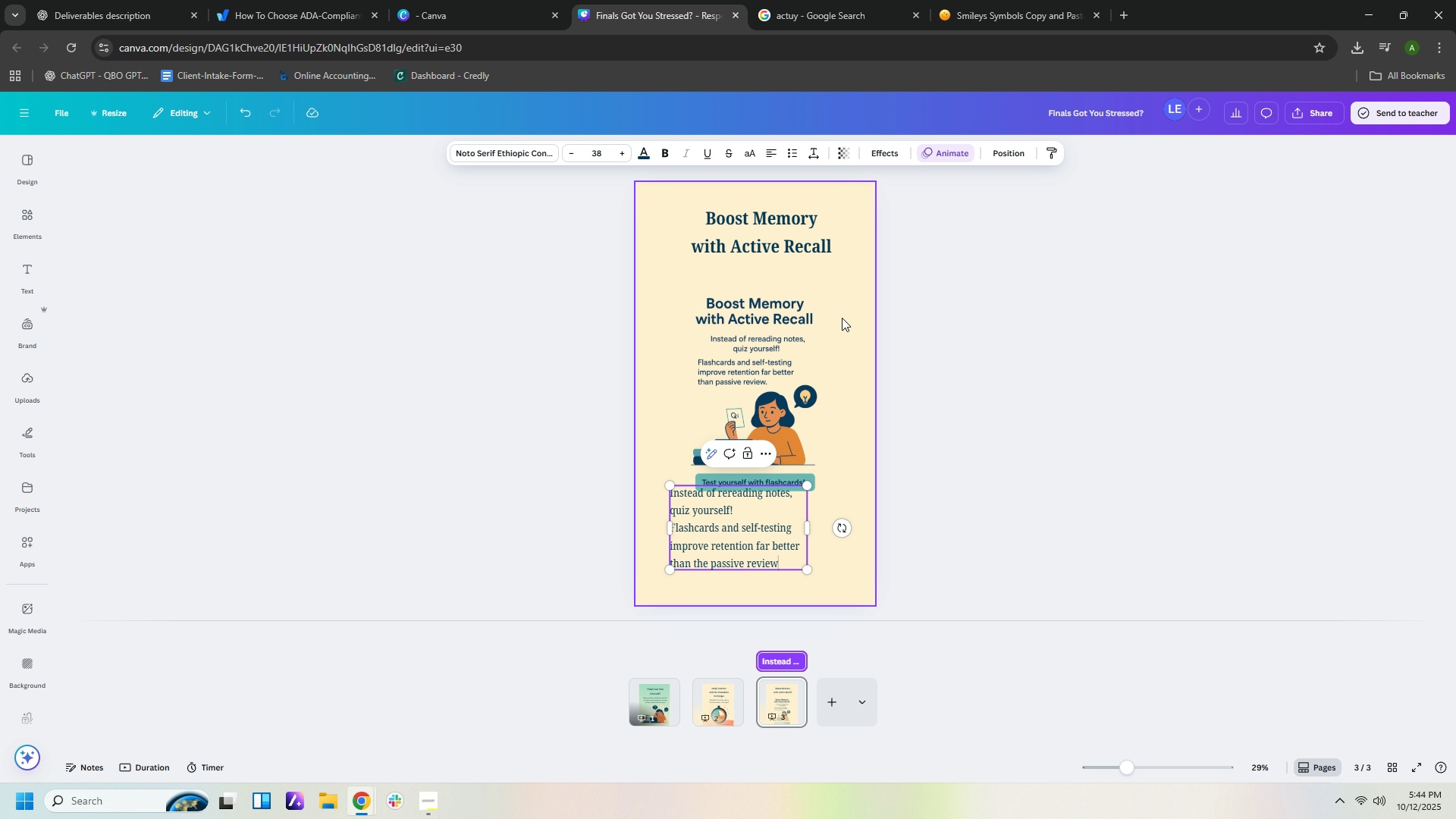 
left_click_drag(start_coordinate=[745, 513], to_coordinate=[716, 492])
 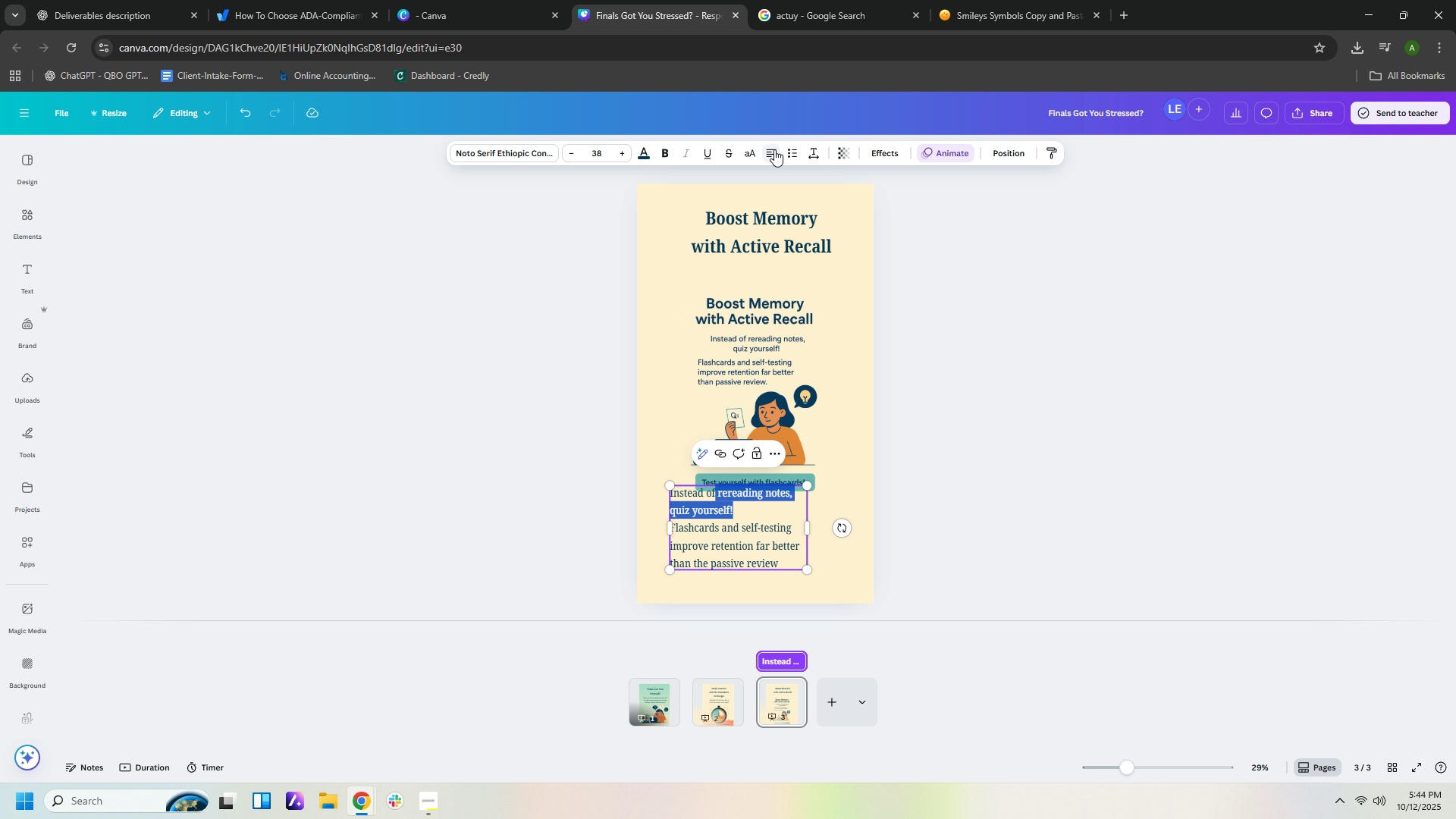 
left_click([774, 149])
 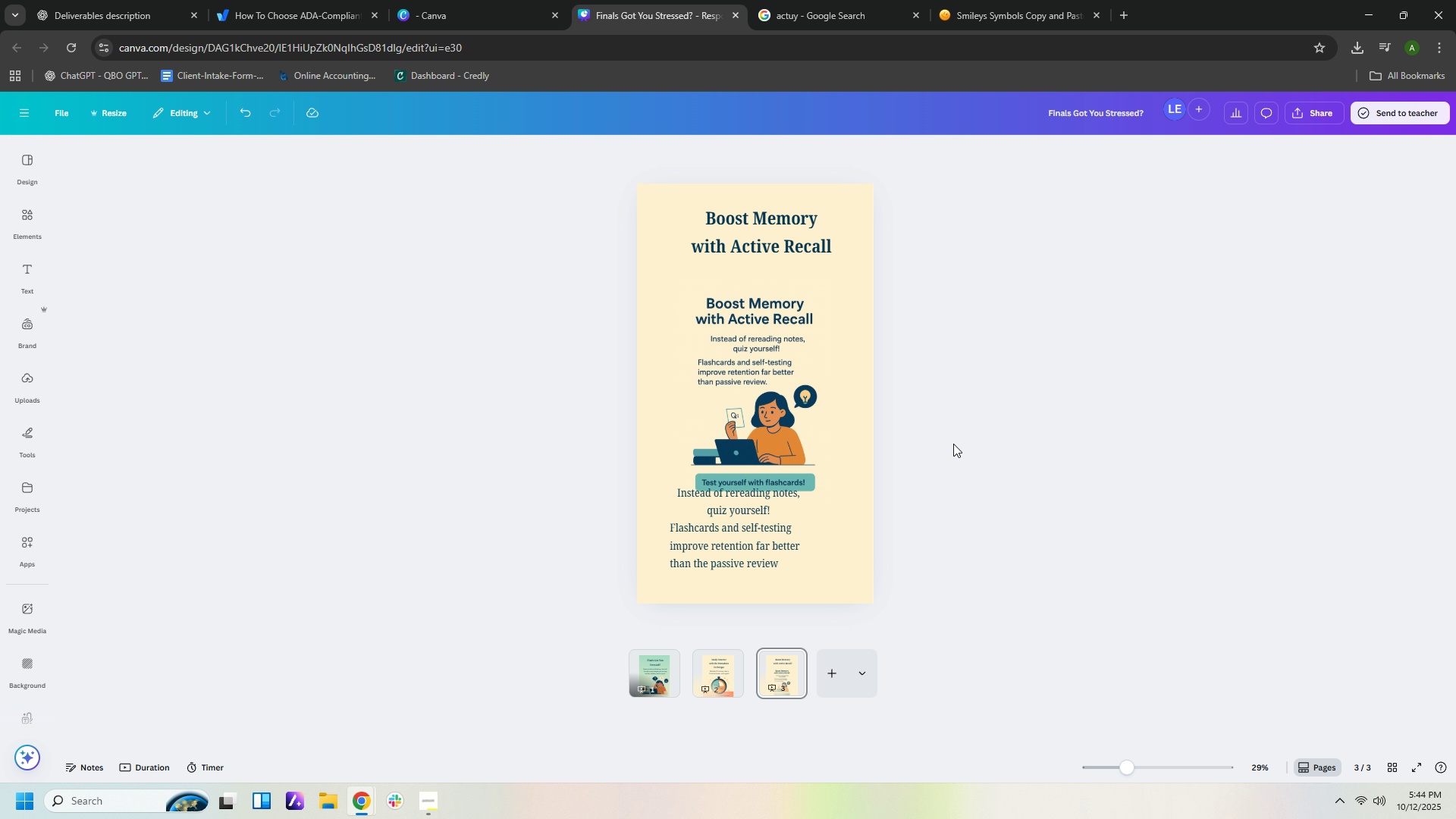 
left_click([953, 444])
 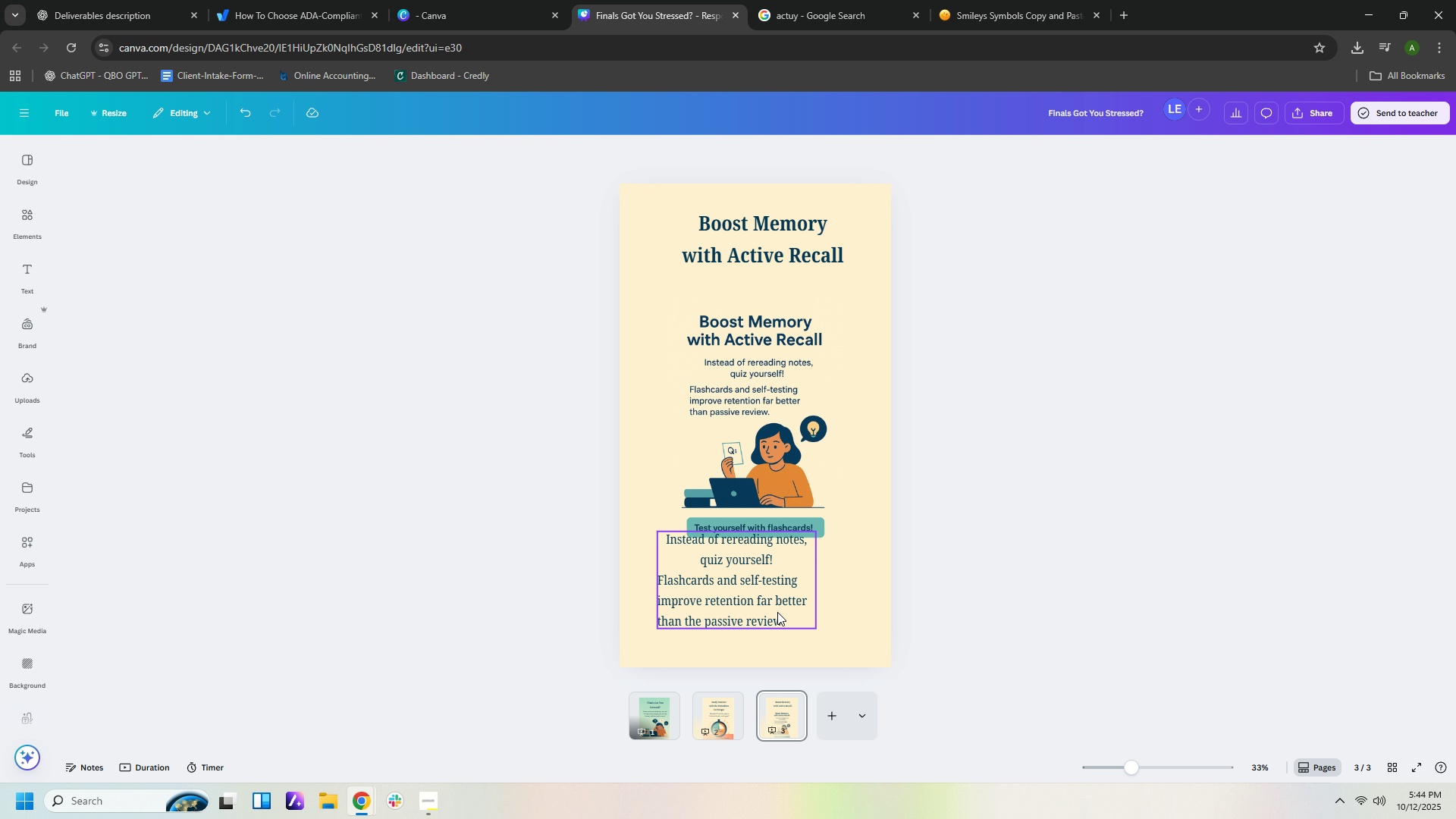 
left_click_drag(start_coordinate=[761, 603], to_coordinate=[777, 610])
 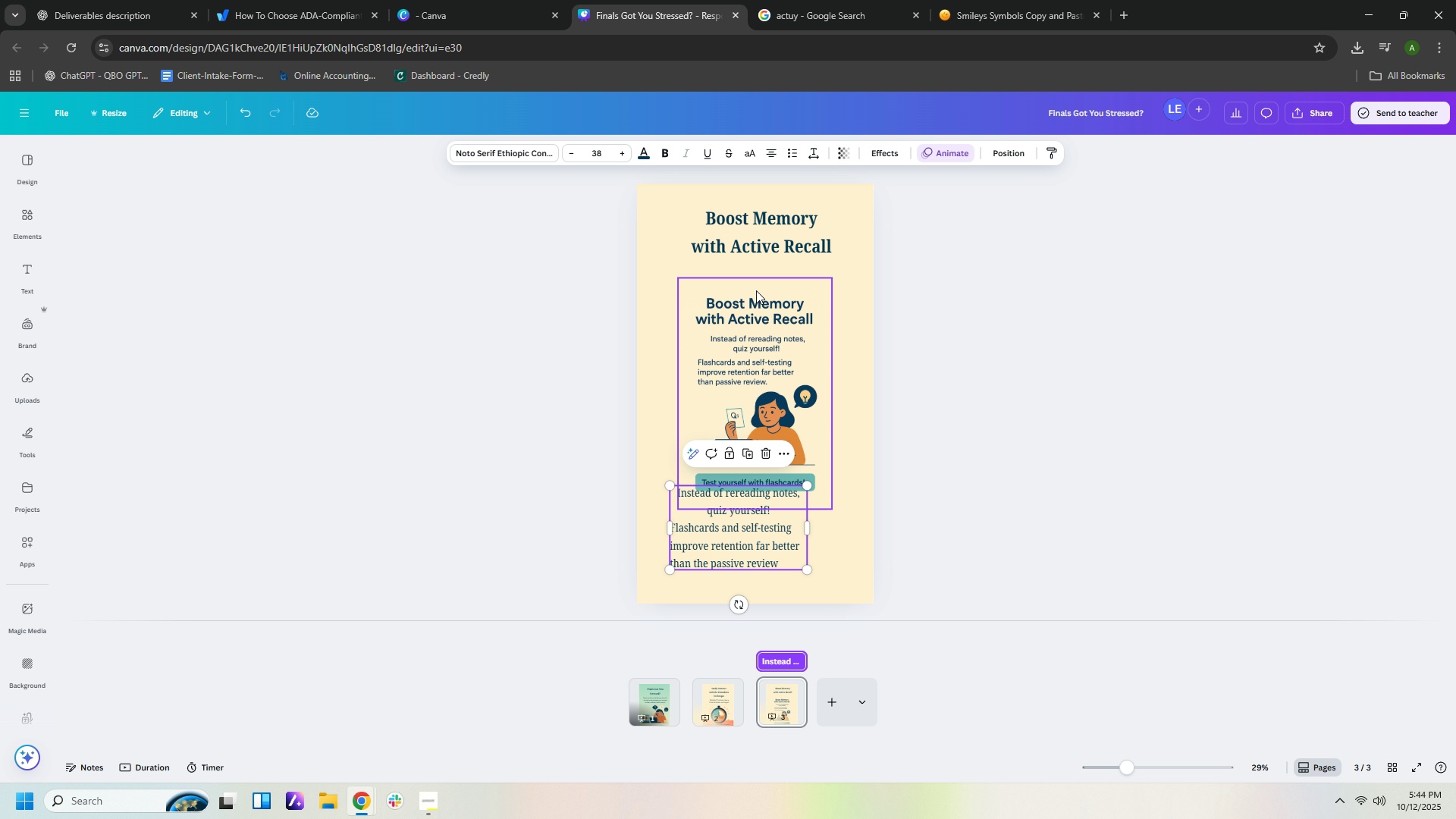 
left_click_drag(start_coordinate=[743, 537], to_coordinate=[771, 330])
 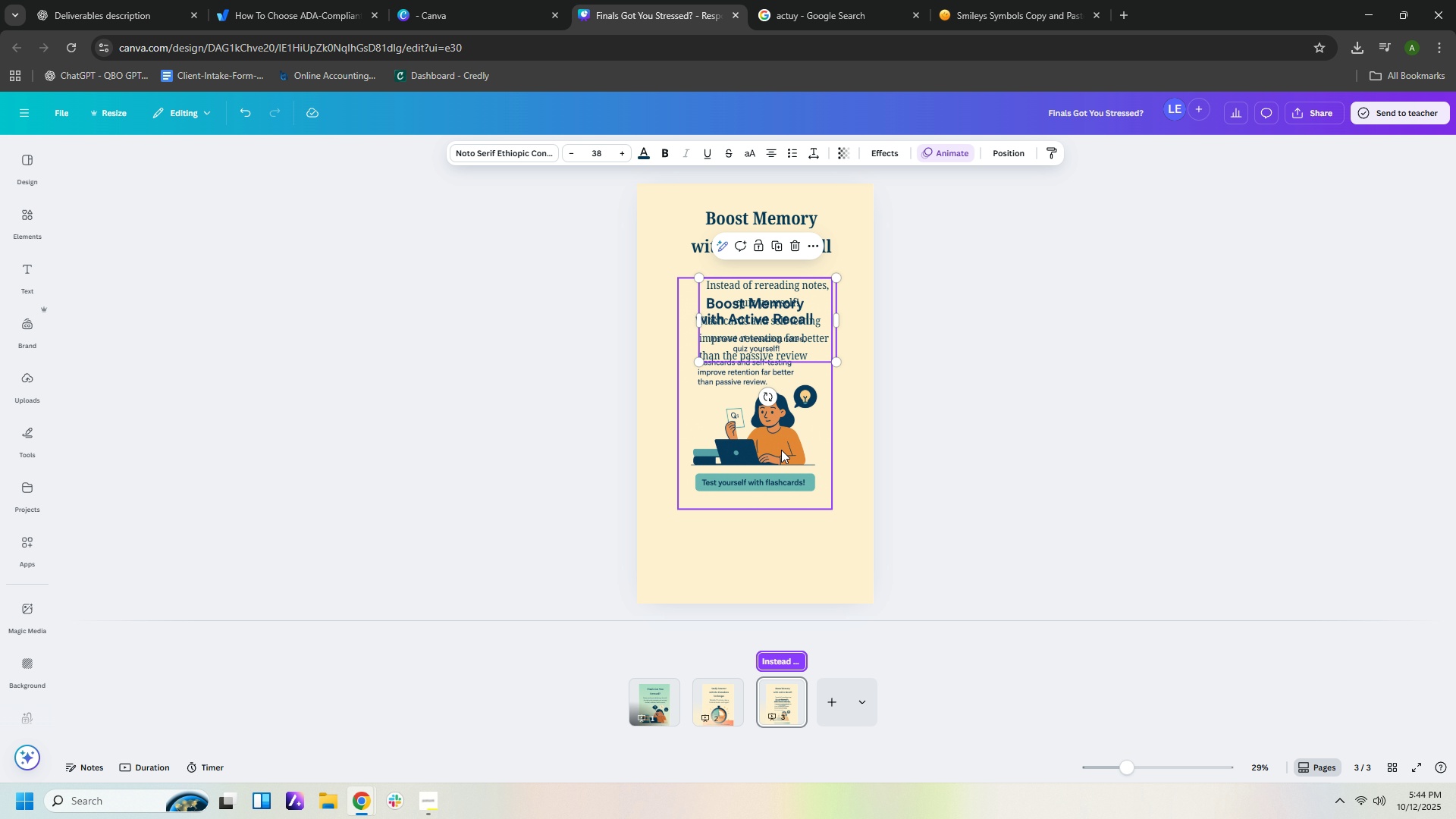 
left_click_drag(start_coordinate=[781, 446], to_coordinate=[772, 532])
 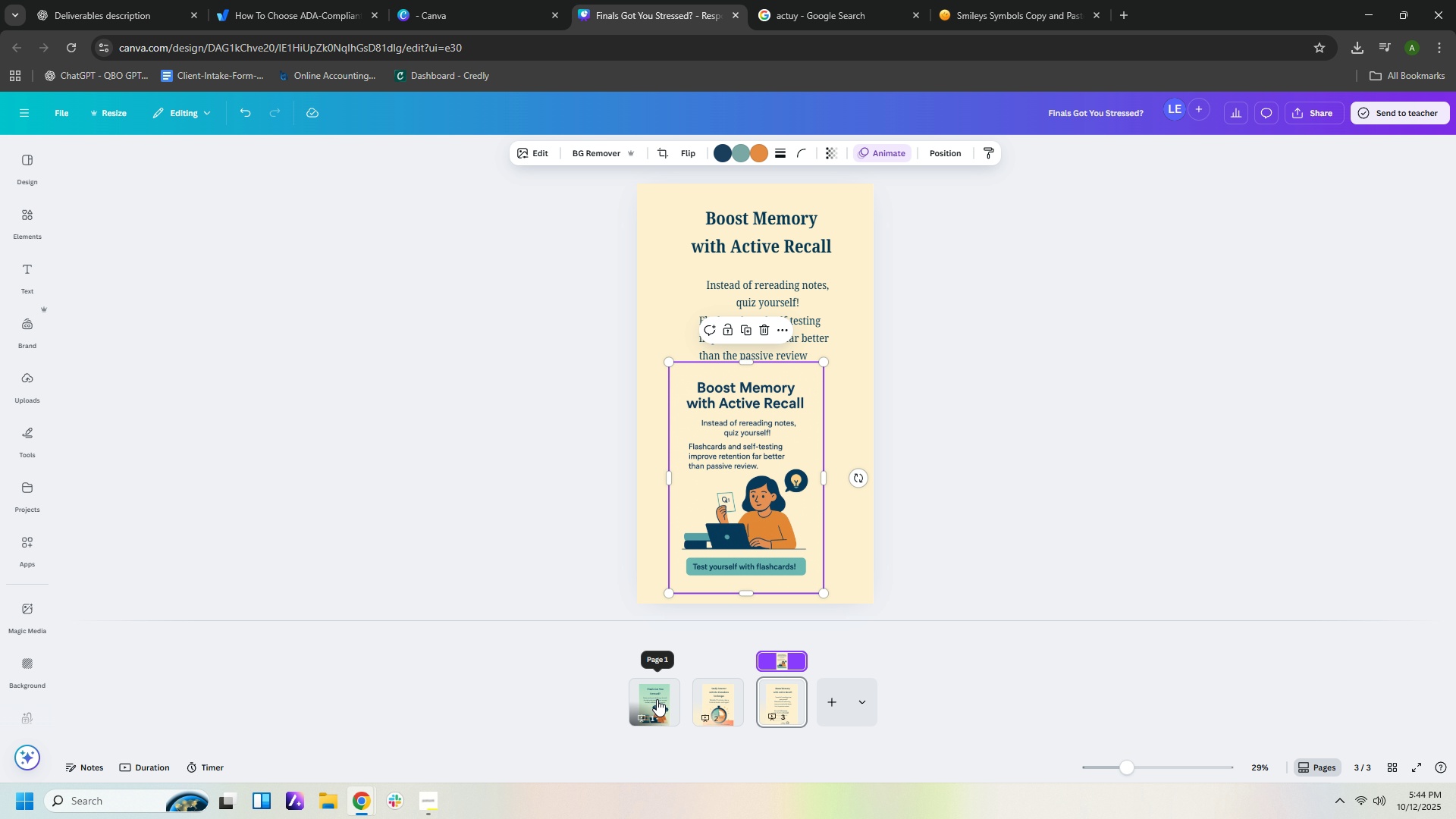 
left_click([657, 699])
 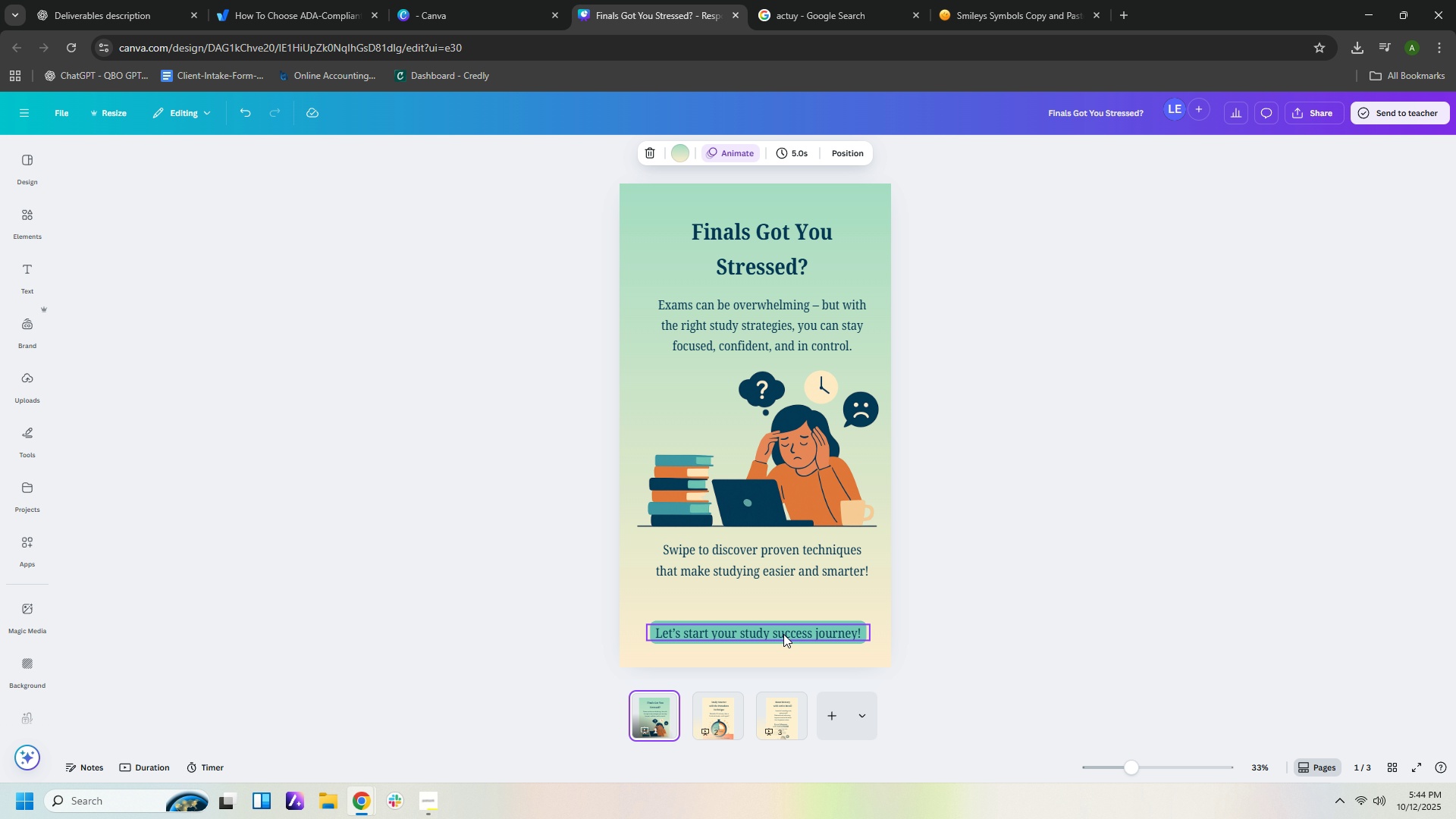 
left_click([783, 633])
 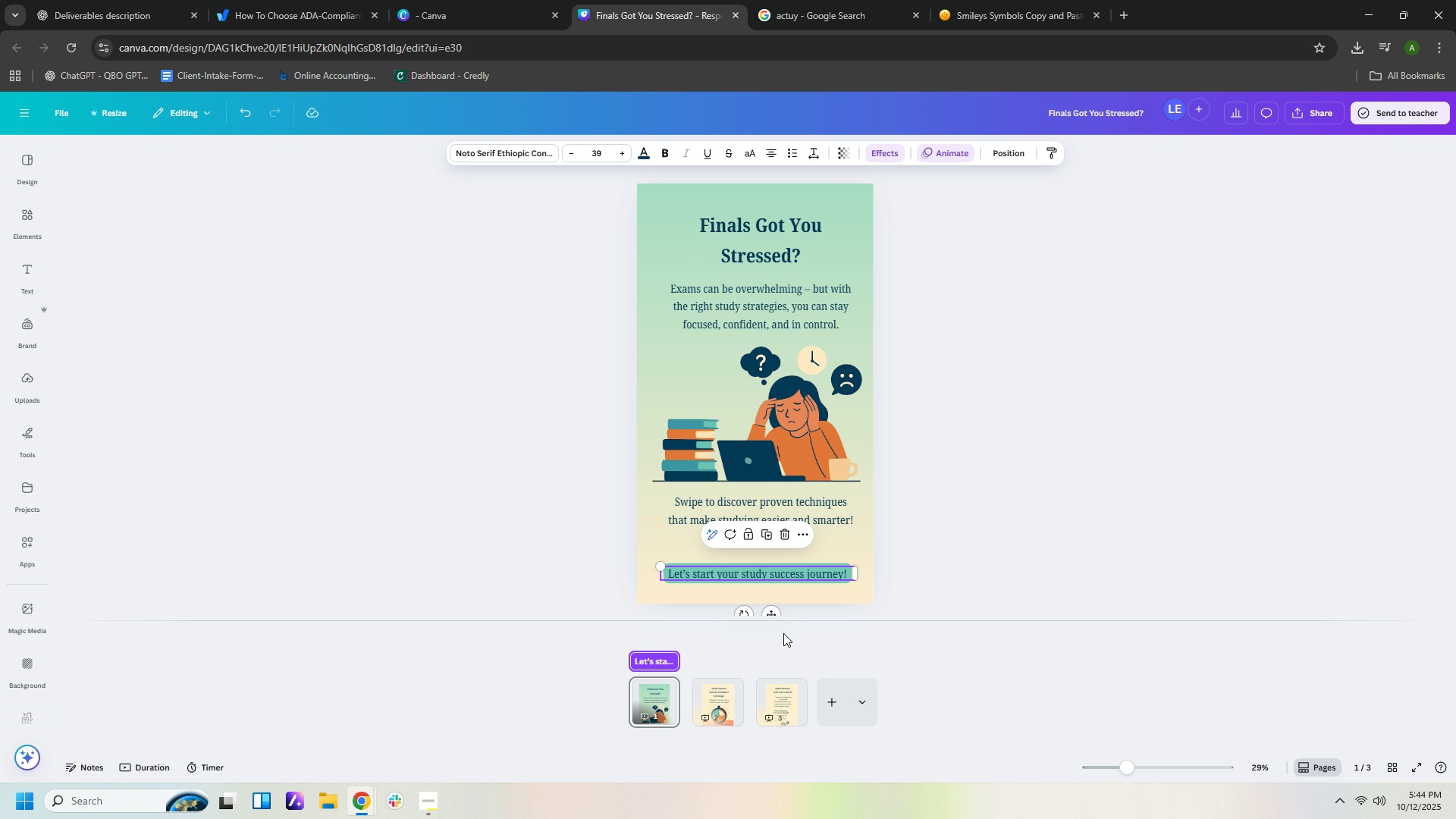 
key(Control+C)
 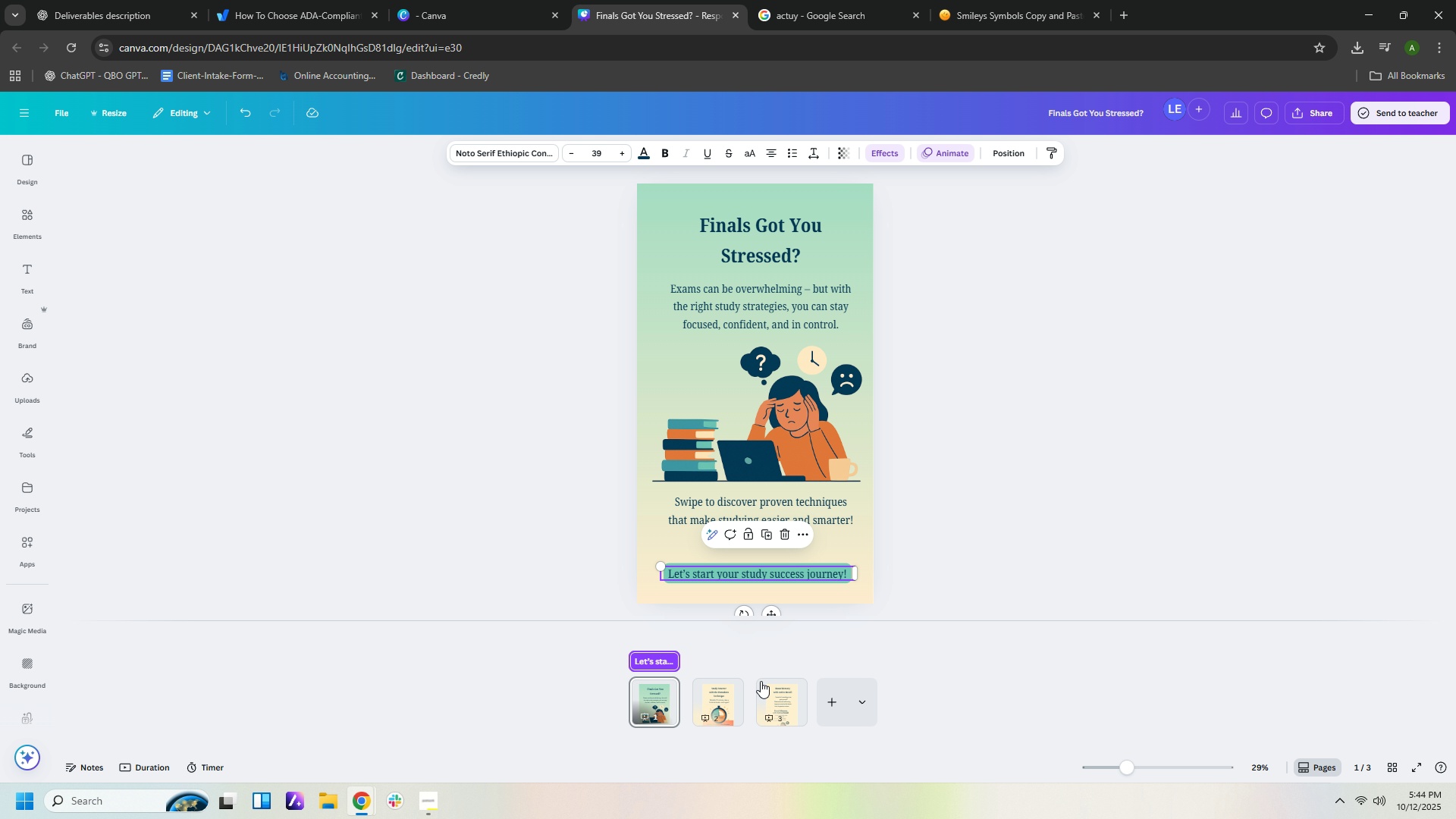 
left_click([764, 696])
 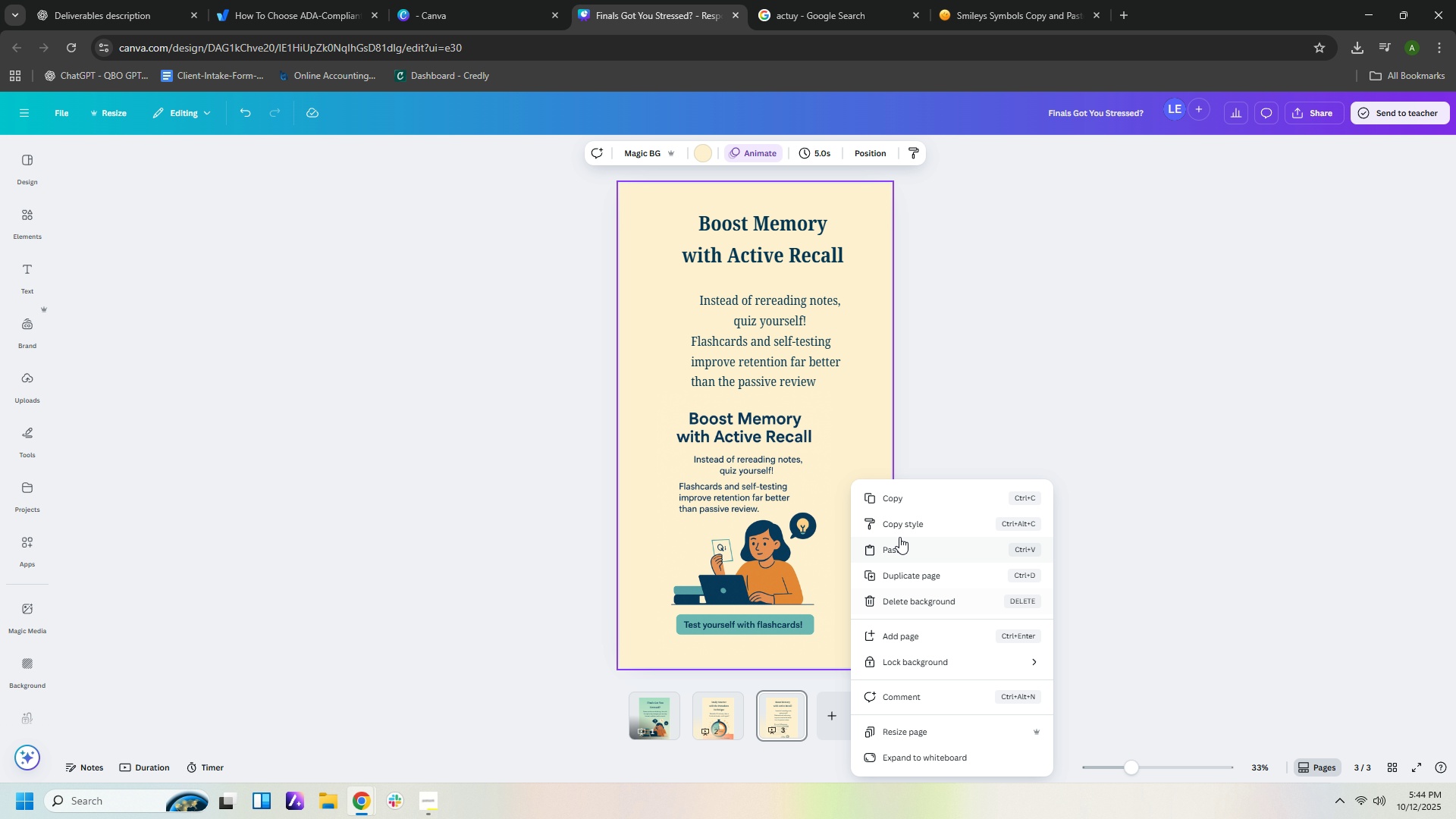 
left_click([900, 546])
 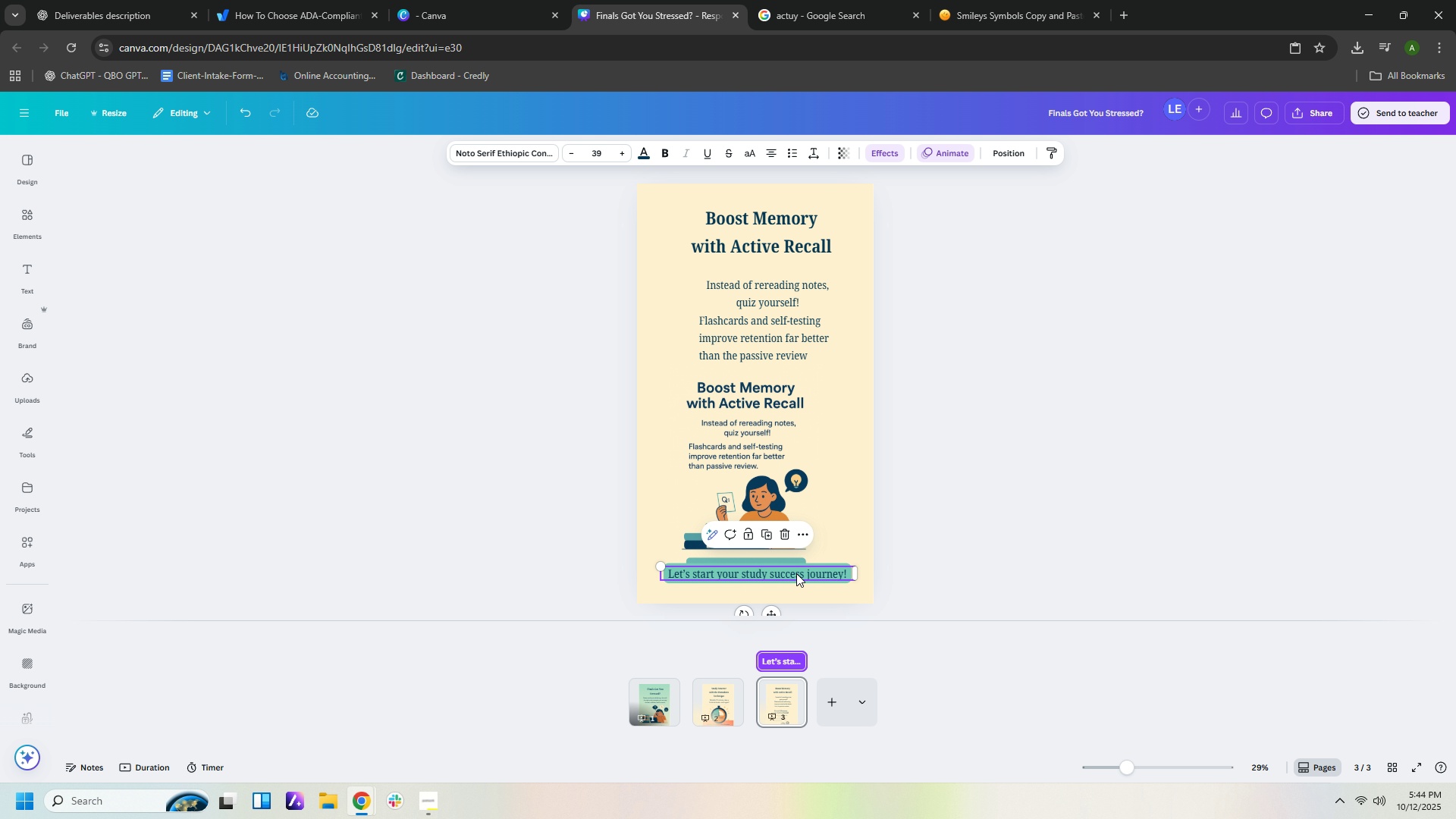 
double_click([796, 573])
 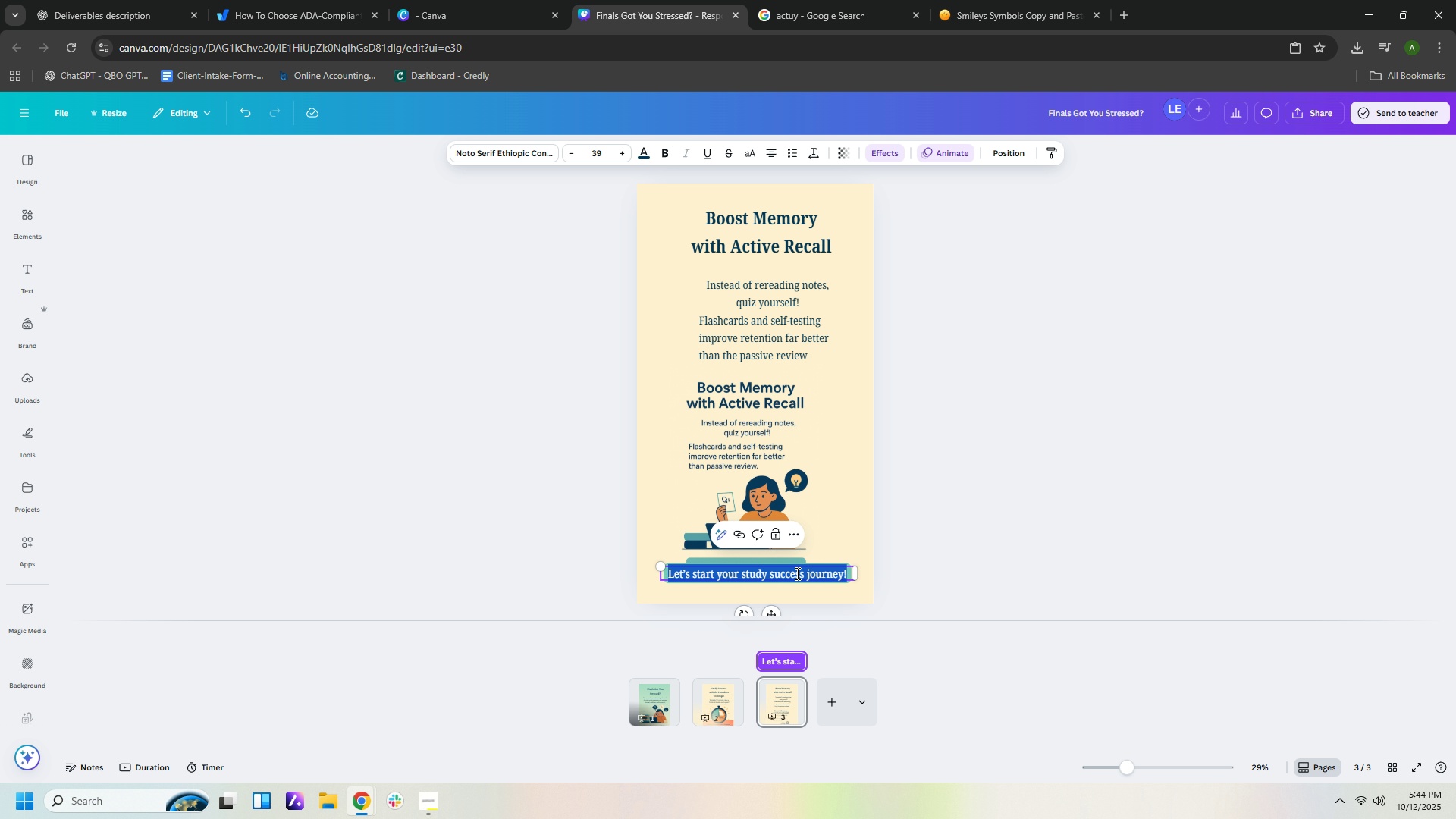 
type(Test yourseld ei)
key(Backspace)
key(Backspace)
key(Backspace)
key(Backspace)
type(f with  flas)
key(Backspace)
key(Backspace)
key(Backspace)
key(Backspace)
key(Backspace)
type(flashcard!)
 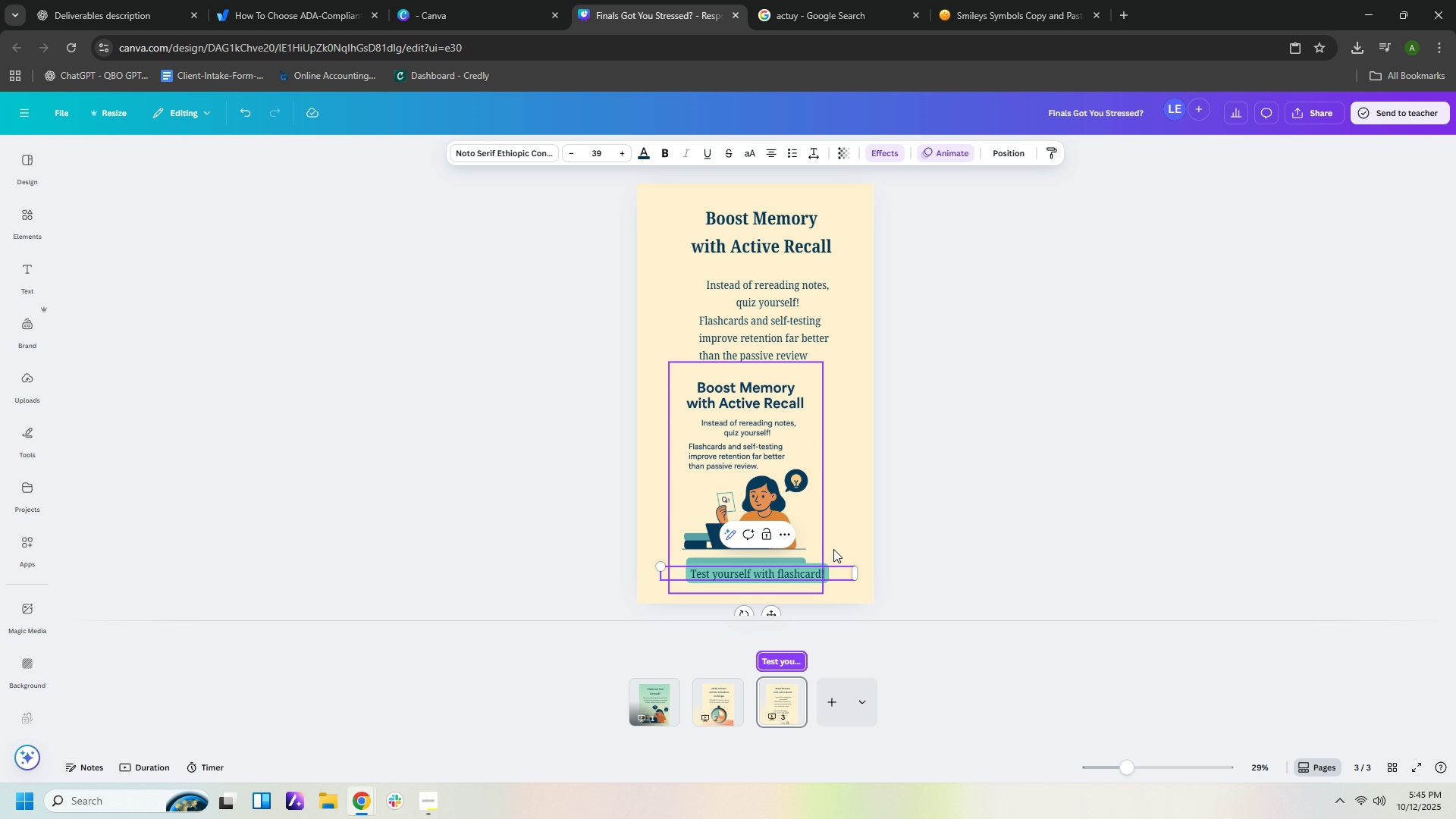 
left_click([839, 535])
 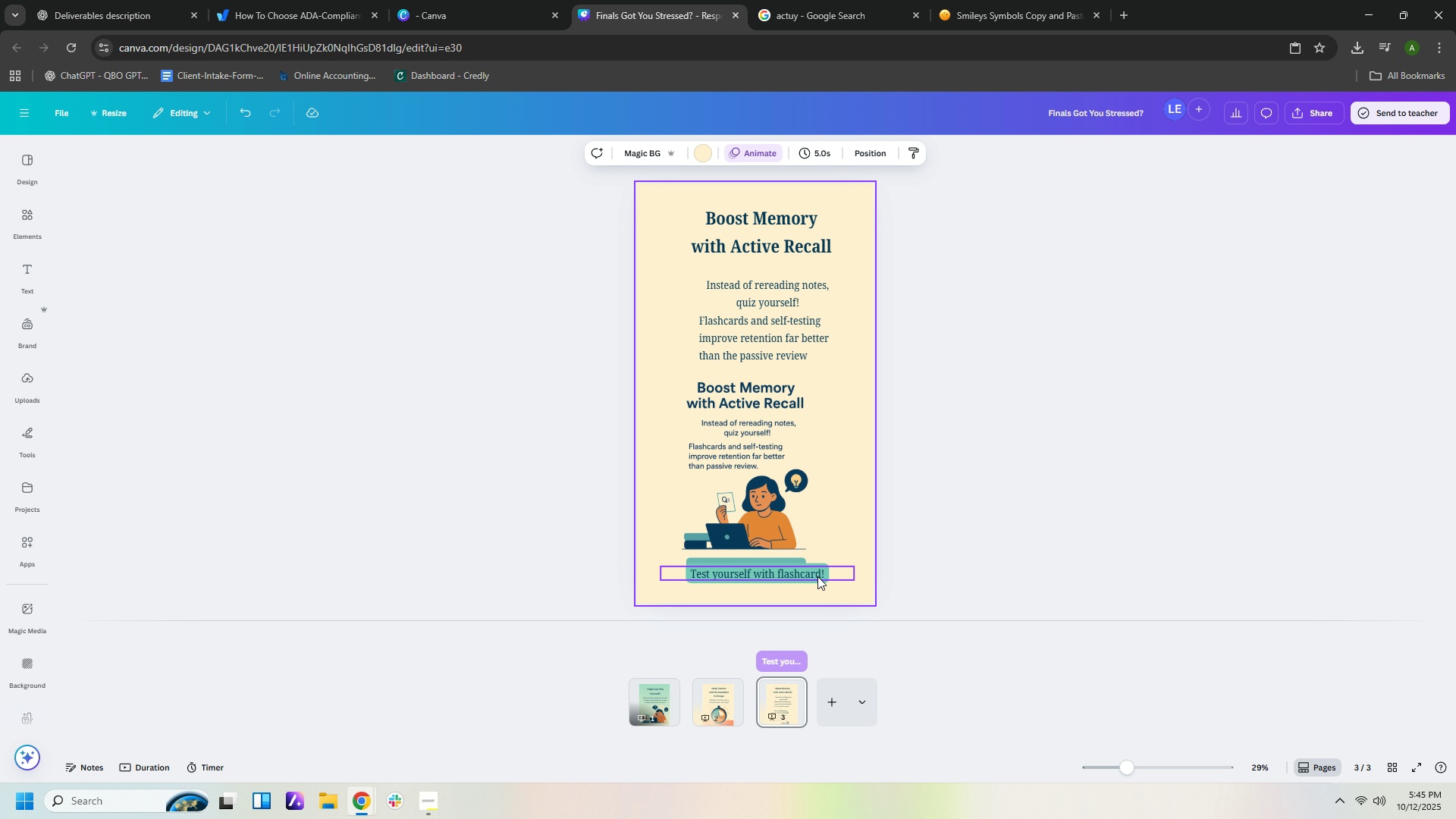 
left_click_drag(start_coordinate=[817, 576], to_coordinate=[813, 588])
 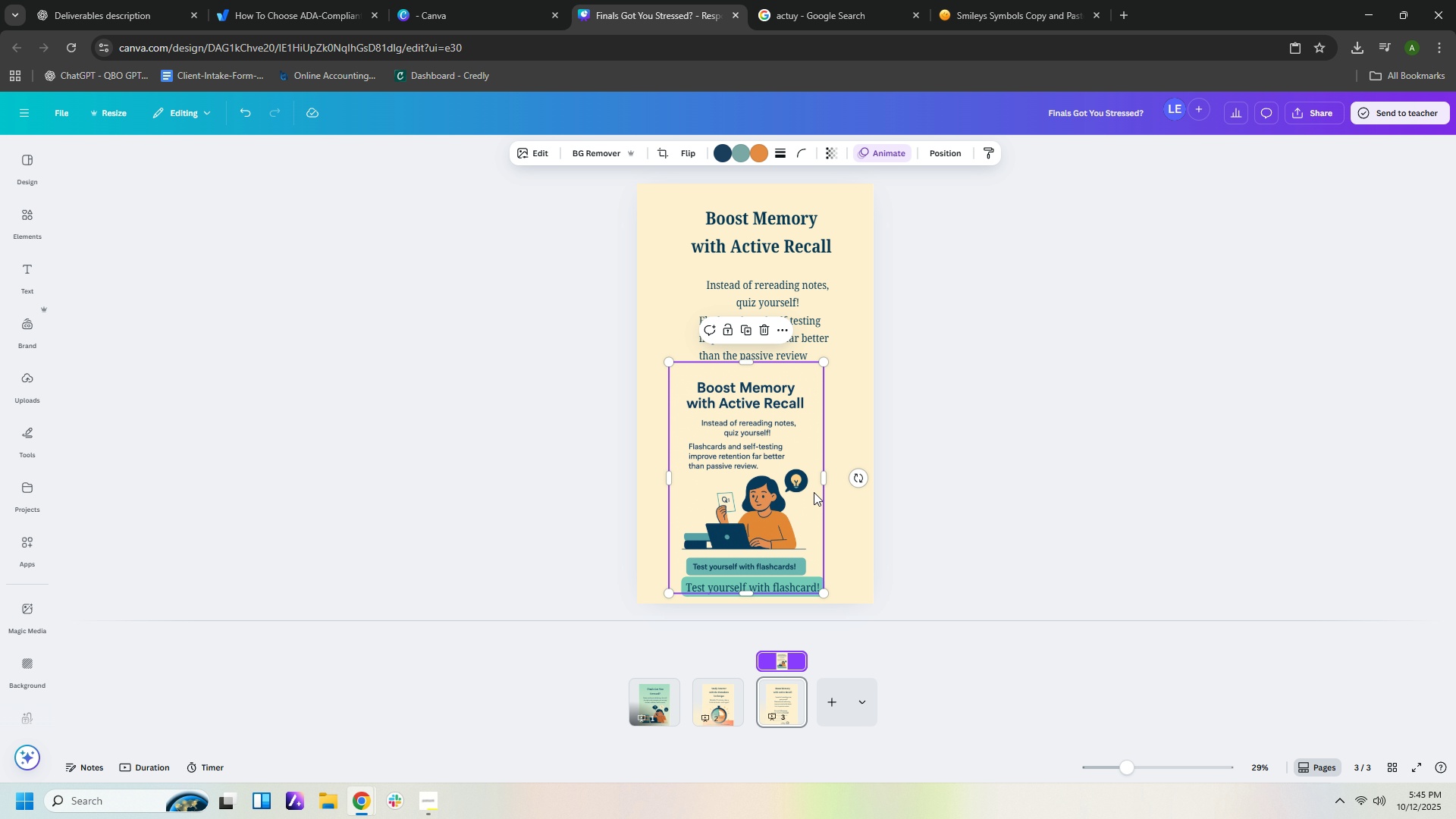 
left_click([814, 492])
 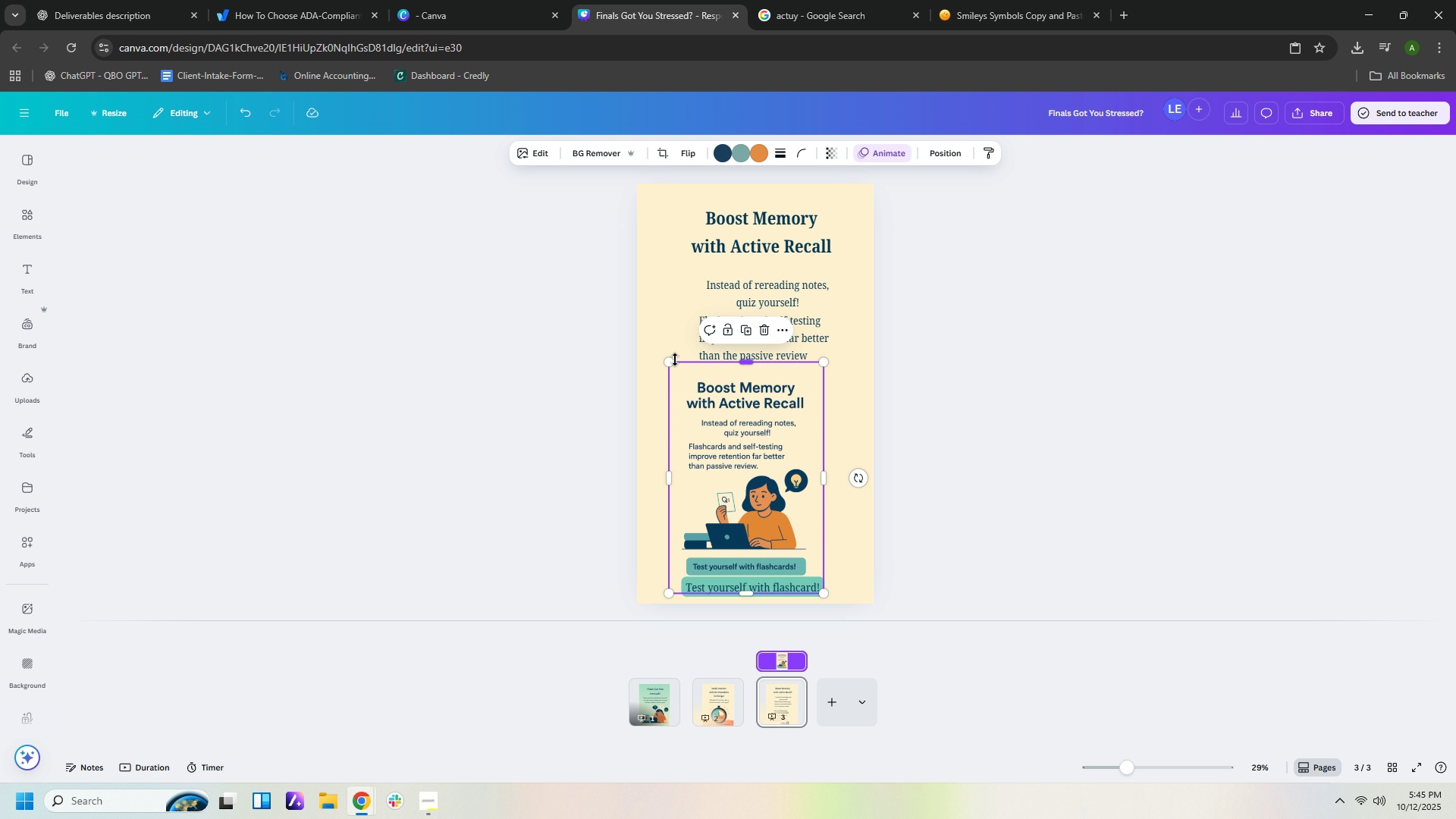 
left_click_drag(start_coordinate=[672, 362], to_coordinate=[621, 257])
 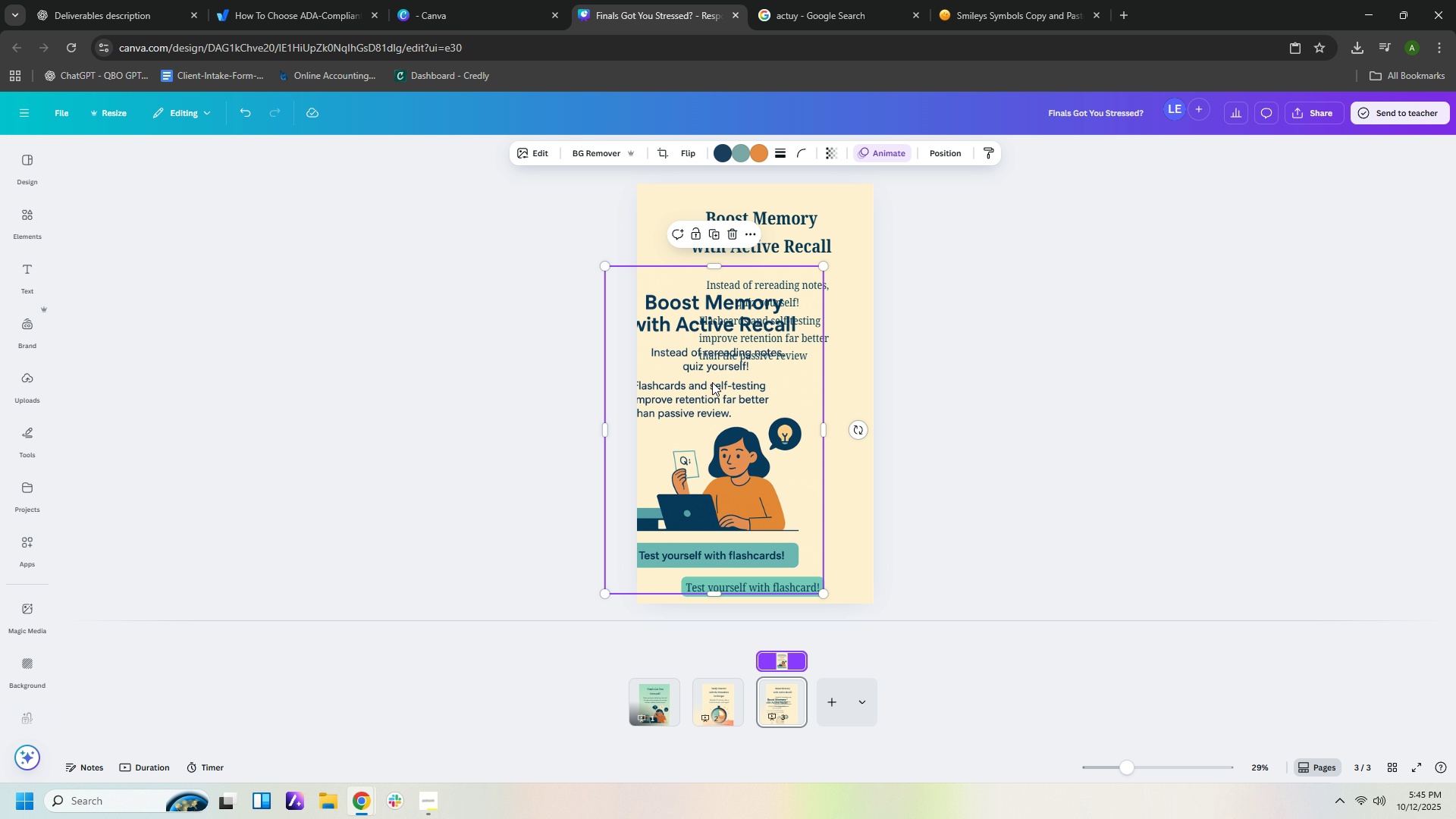 
left_click_drag(start_coordinate=[712, 382], to_coordinate=[752, 297])
 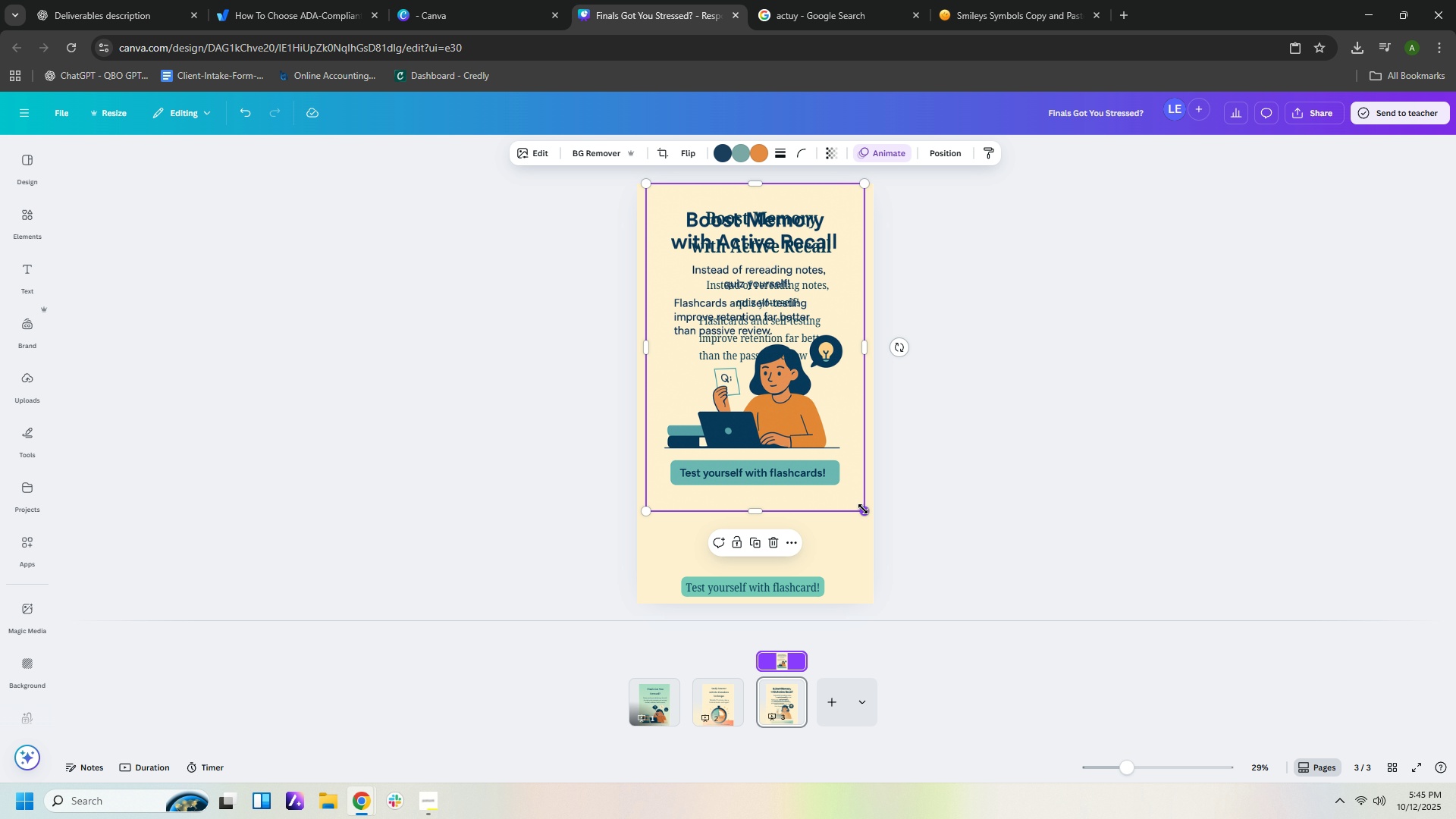 
left_click_drag(start_coordinate=[864, 510], to_coordinate=[902, 590])
 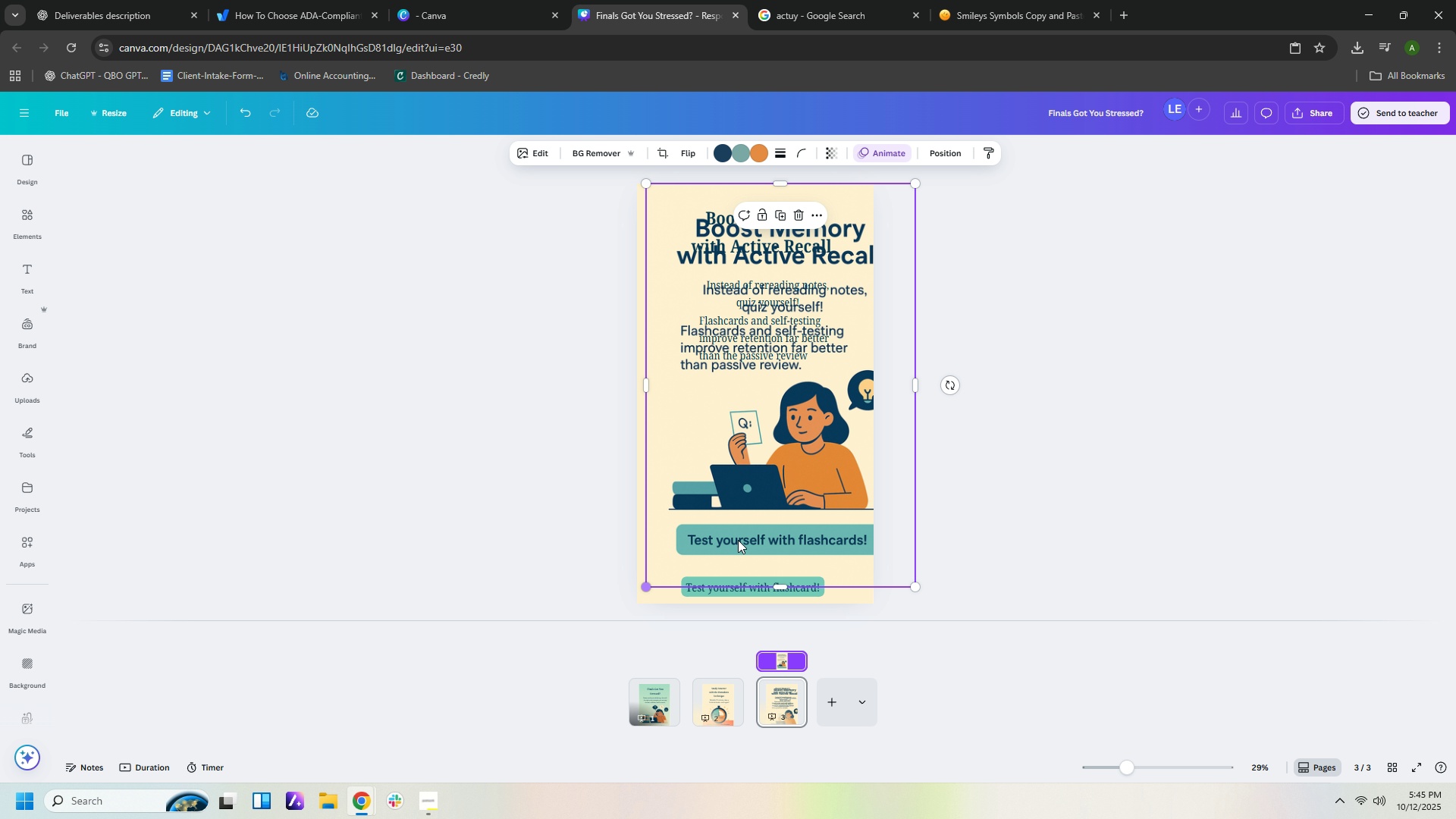 
left_click_drag(start_coordinate=[770, 495], to_coordinate=[744, 493])
 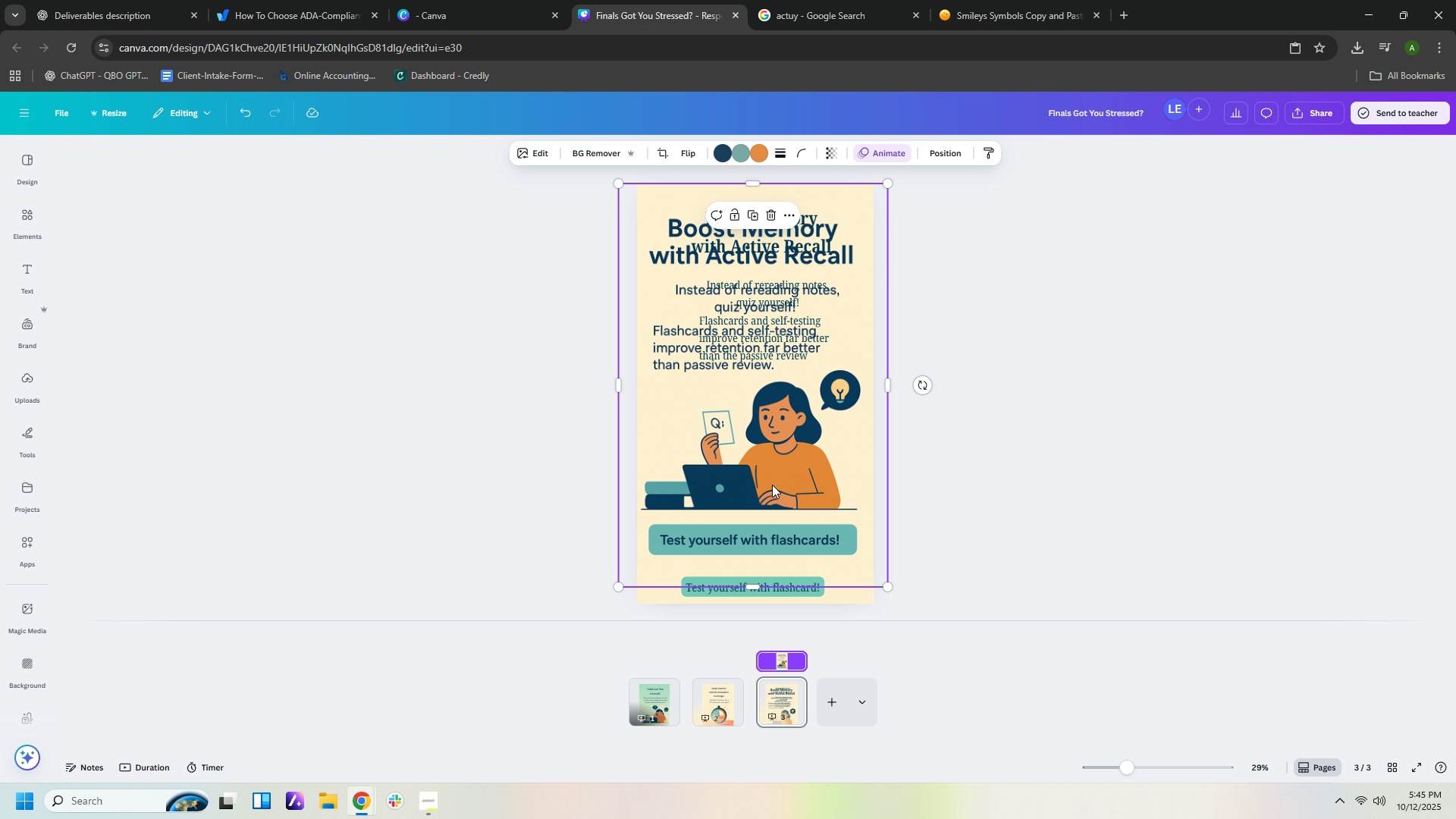 
left_click_drag(start_coordinate=[772, 482], to_coordinate=[779, 490])
 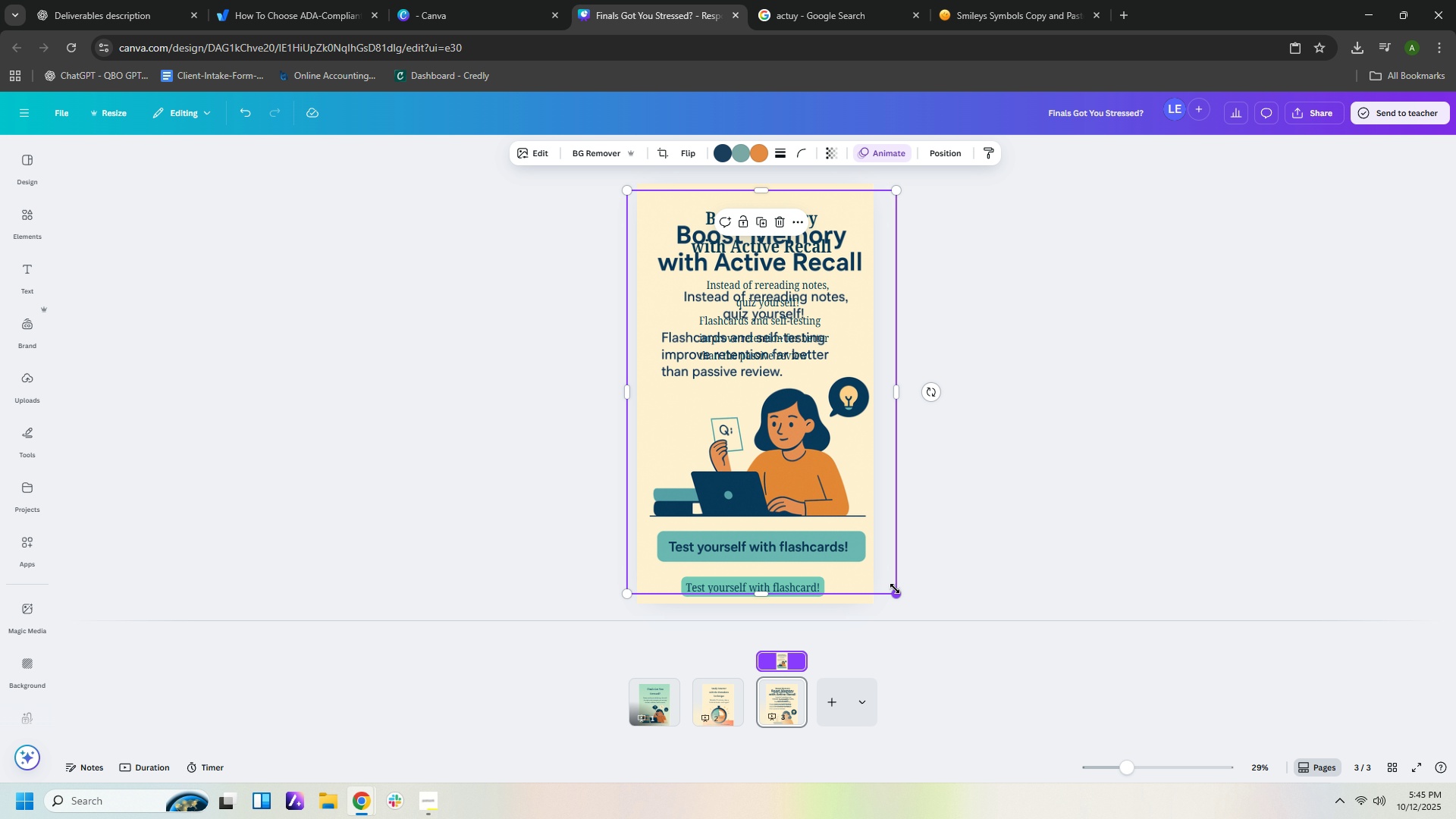 
left_click_drag(start_coordinate=[894, 589], to_coordinate=[874, 579])
 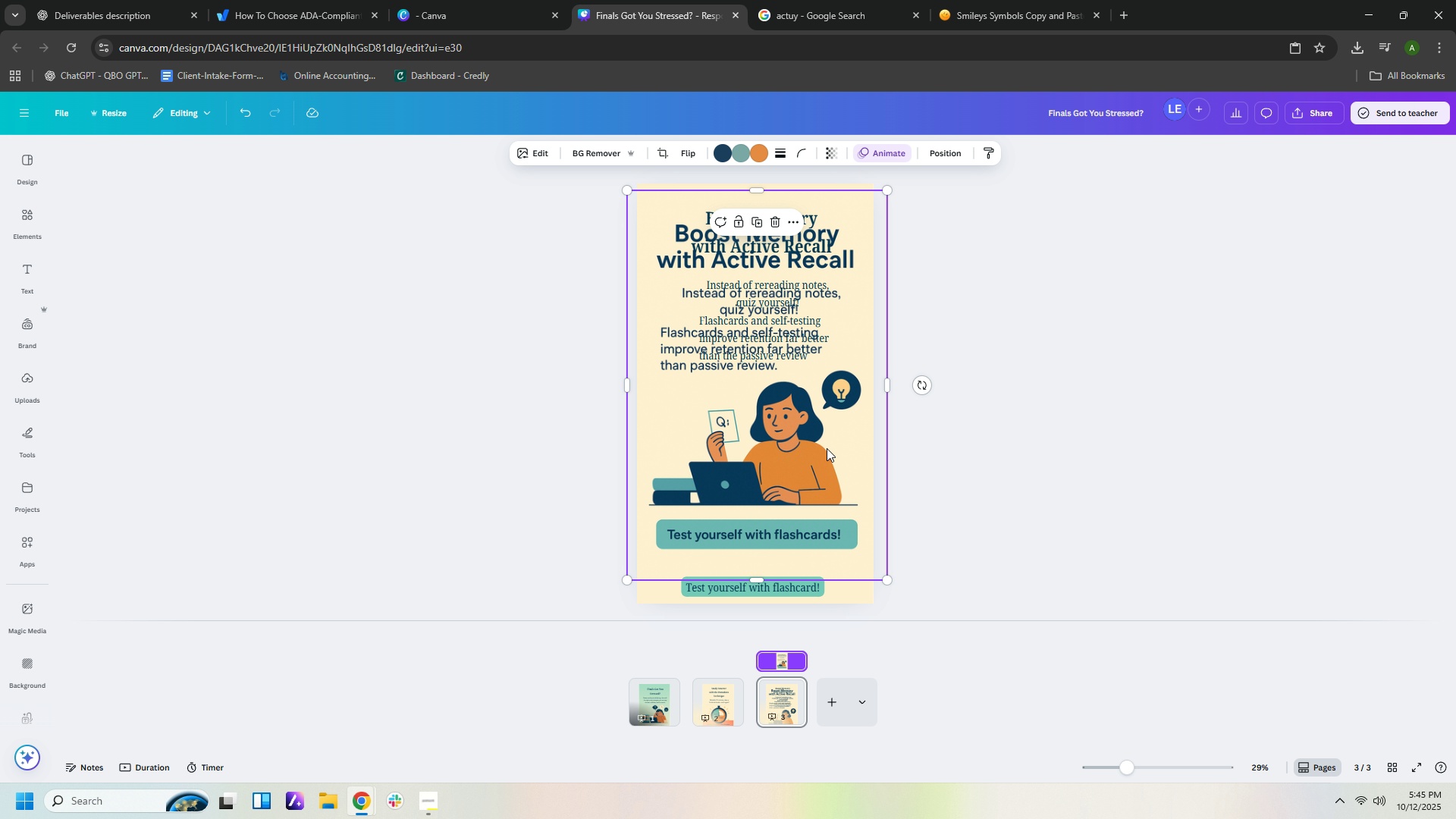 
left_click_drag(start_coordinate=[822, 448], to_coordinate=[829, 460])
 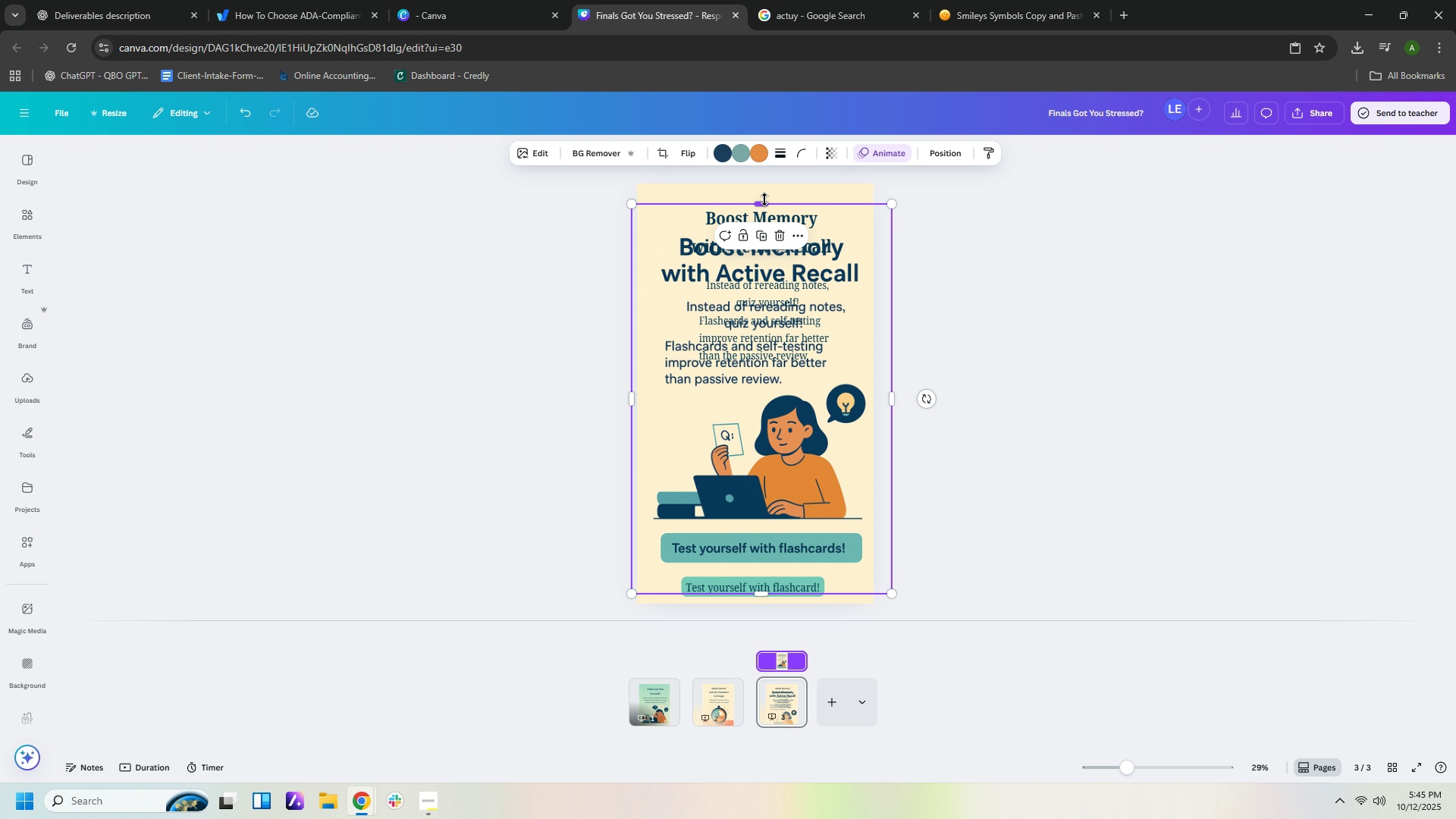 
left_click_drag(start_coordinate=[764, 199], to_coordinate=[770, 376])
 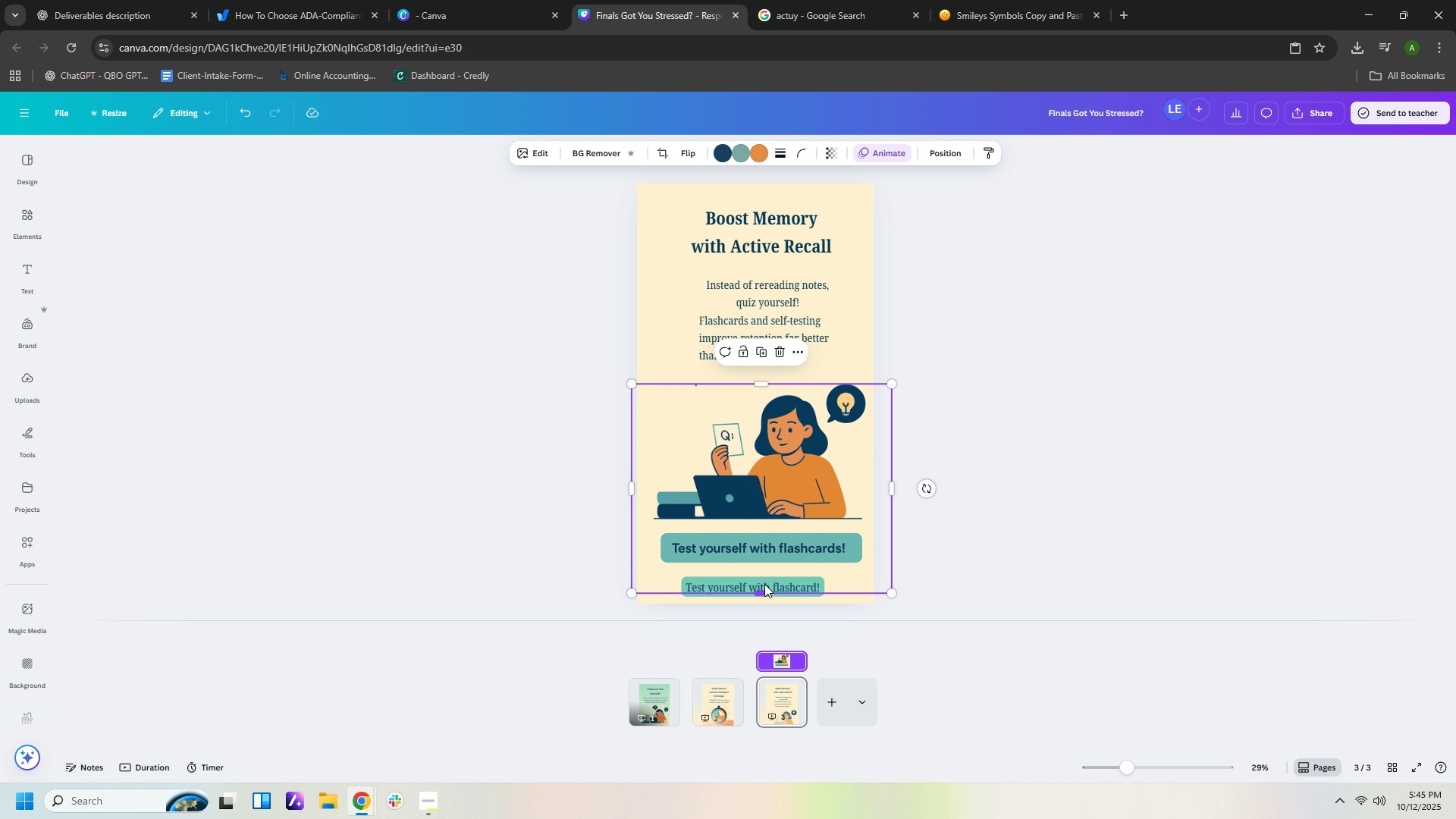 
left_click_drag(start_coordinate=[764, 590], to_coordinate=[766, 522])
 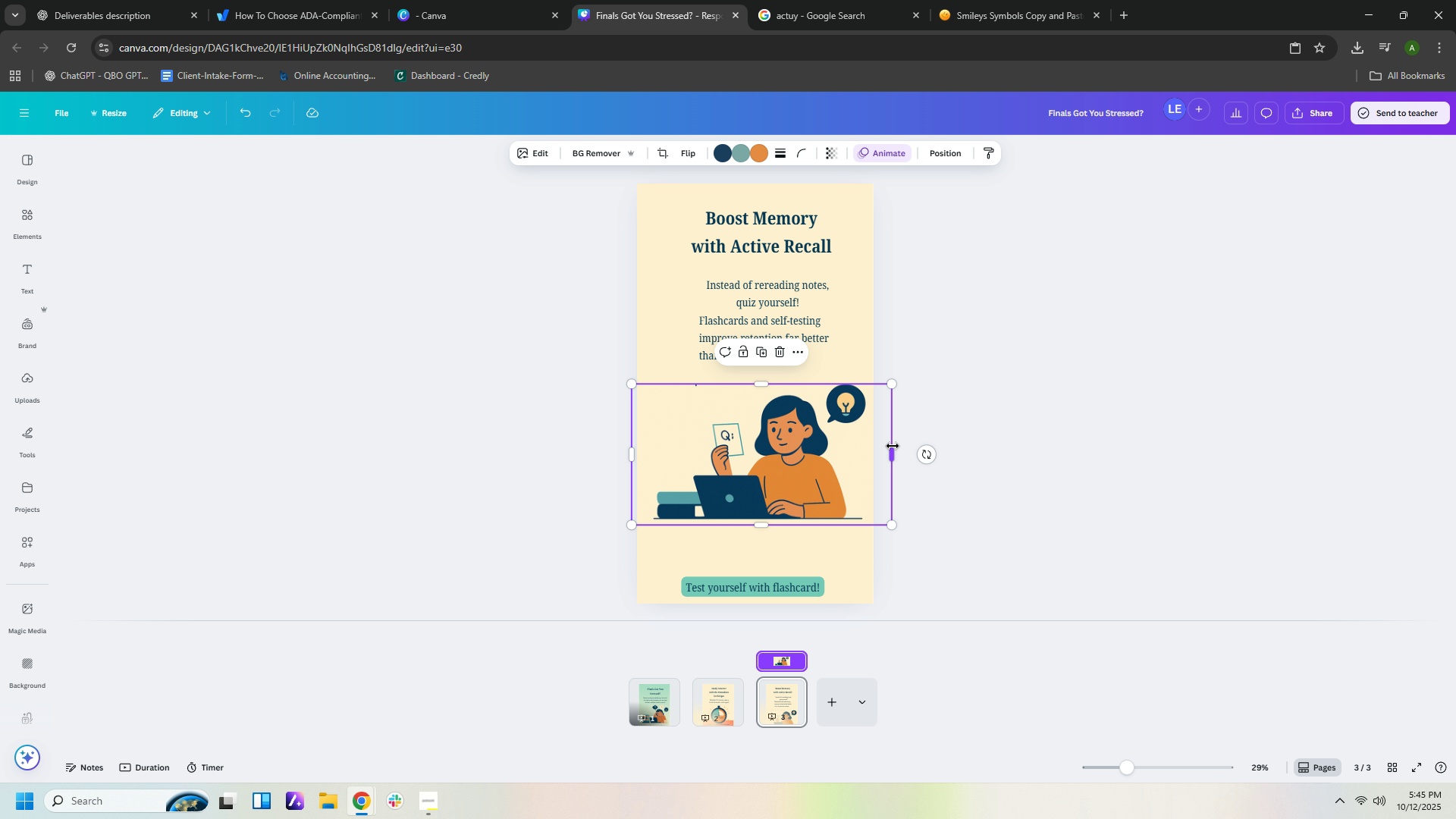 
left_click_drag(start_coordinate=[893, 449], to_coordinate=[873, 449])
 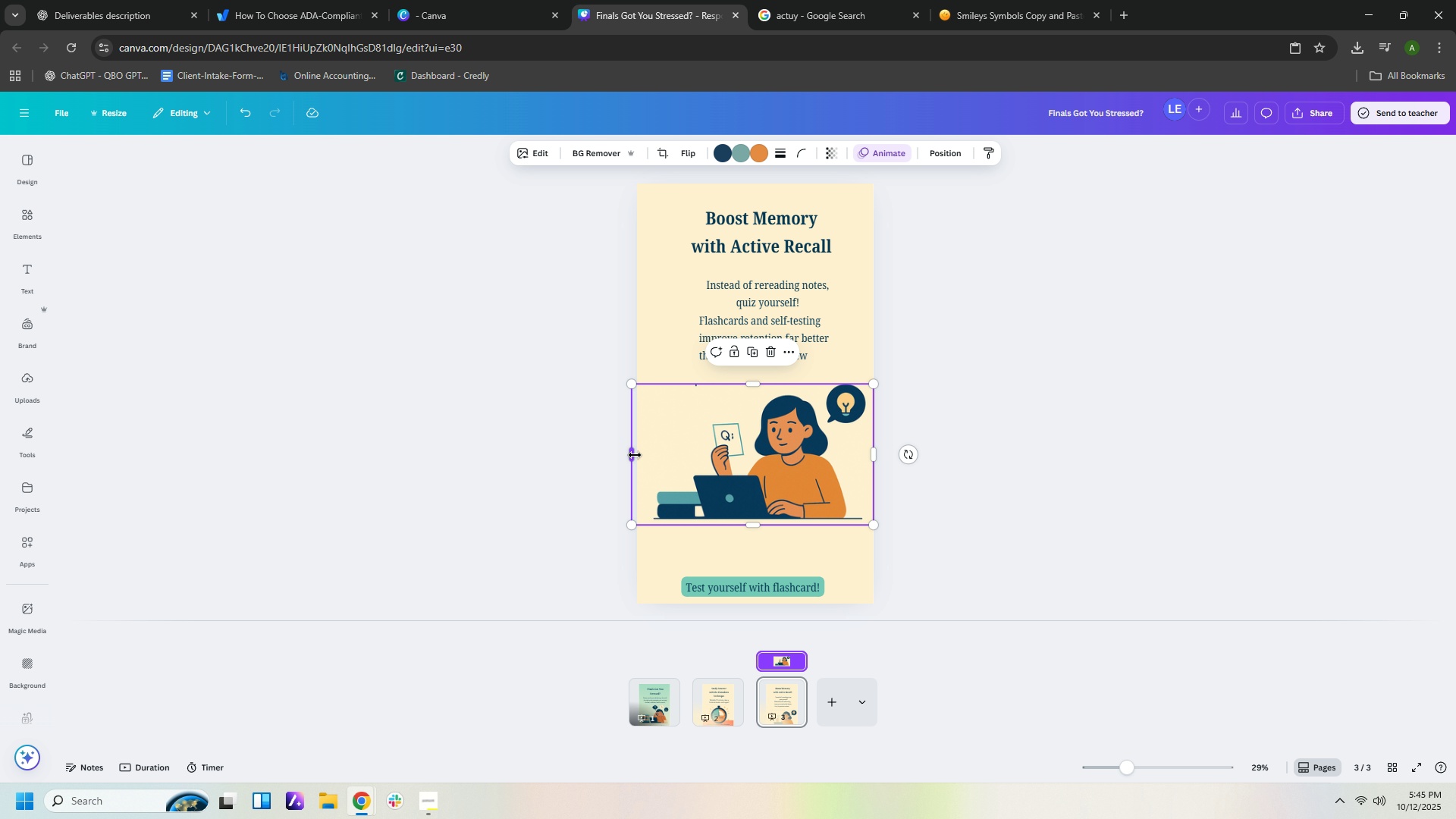 
left_click_drag(start_coordinate=[635, 455], to_coordinate=[650, 454])
 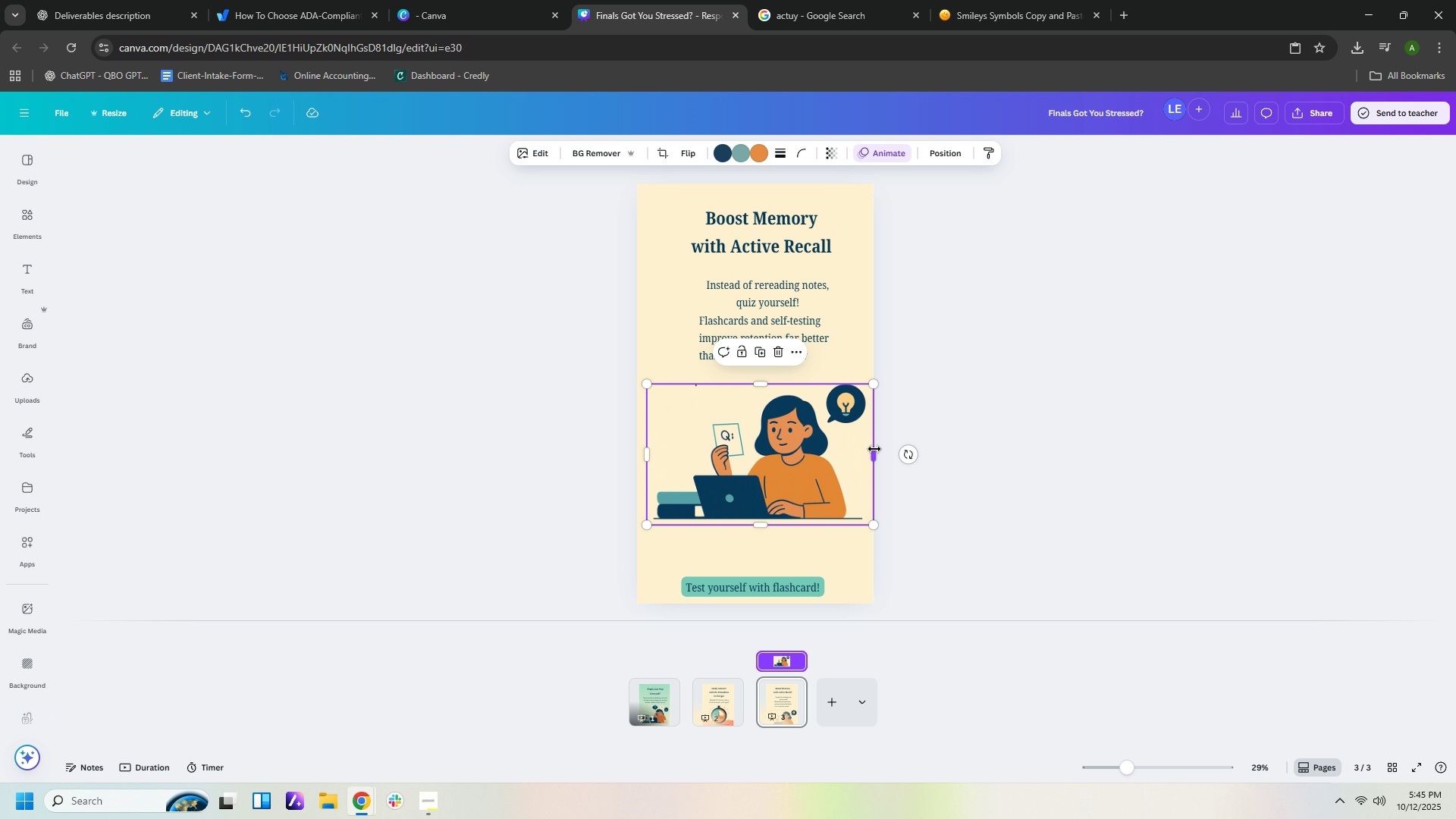 
left_click_drag(start_coordinate=[874, 449], to_coordinate=[866, 450])
 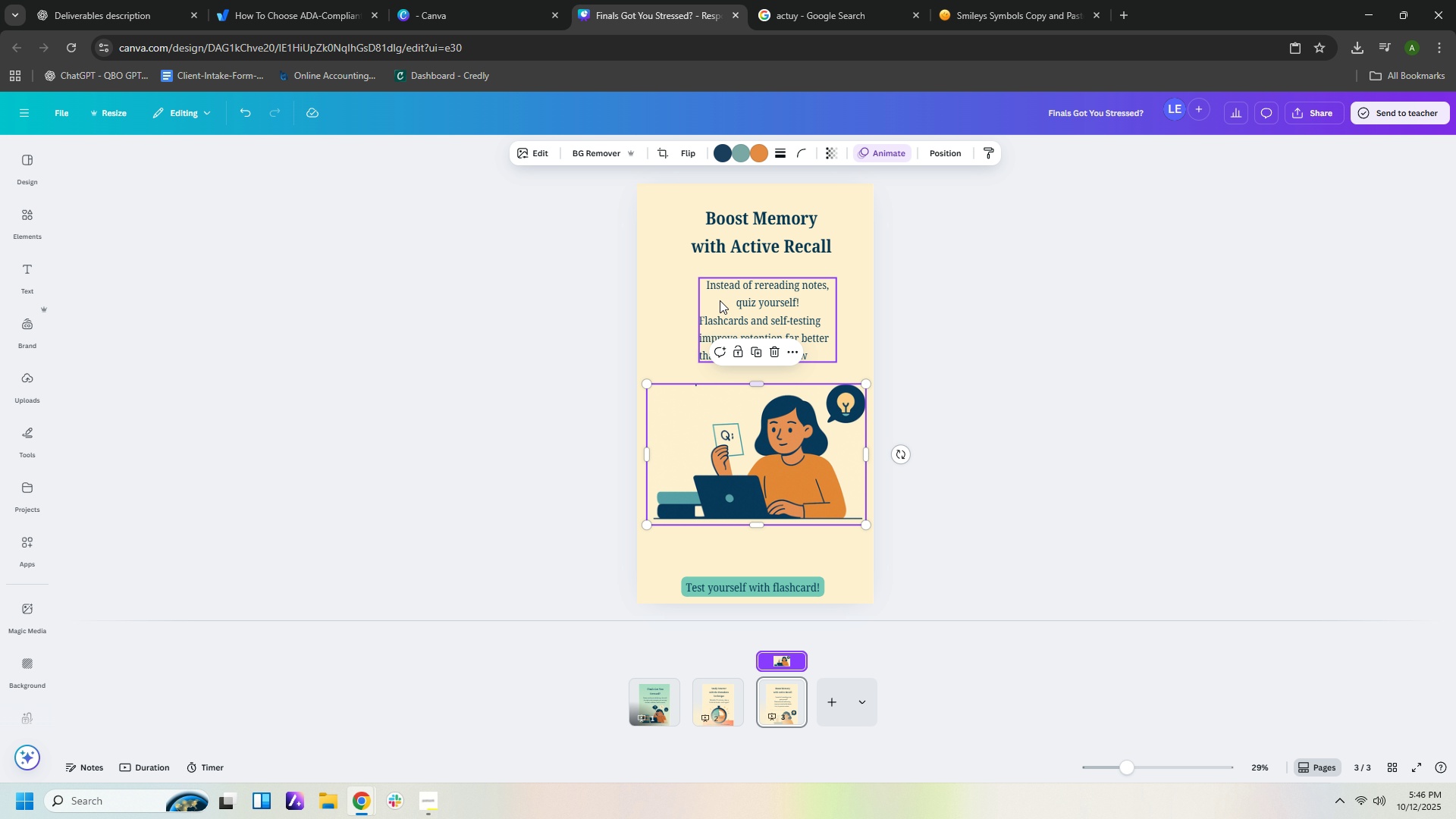 
wait(5.27)
 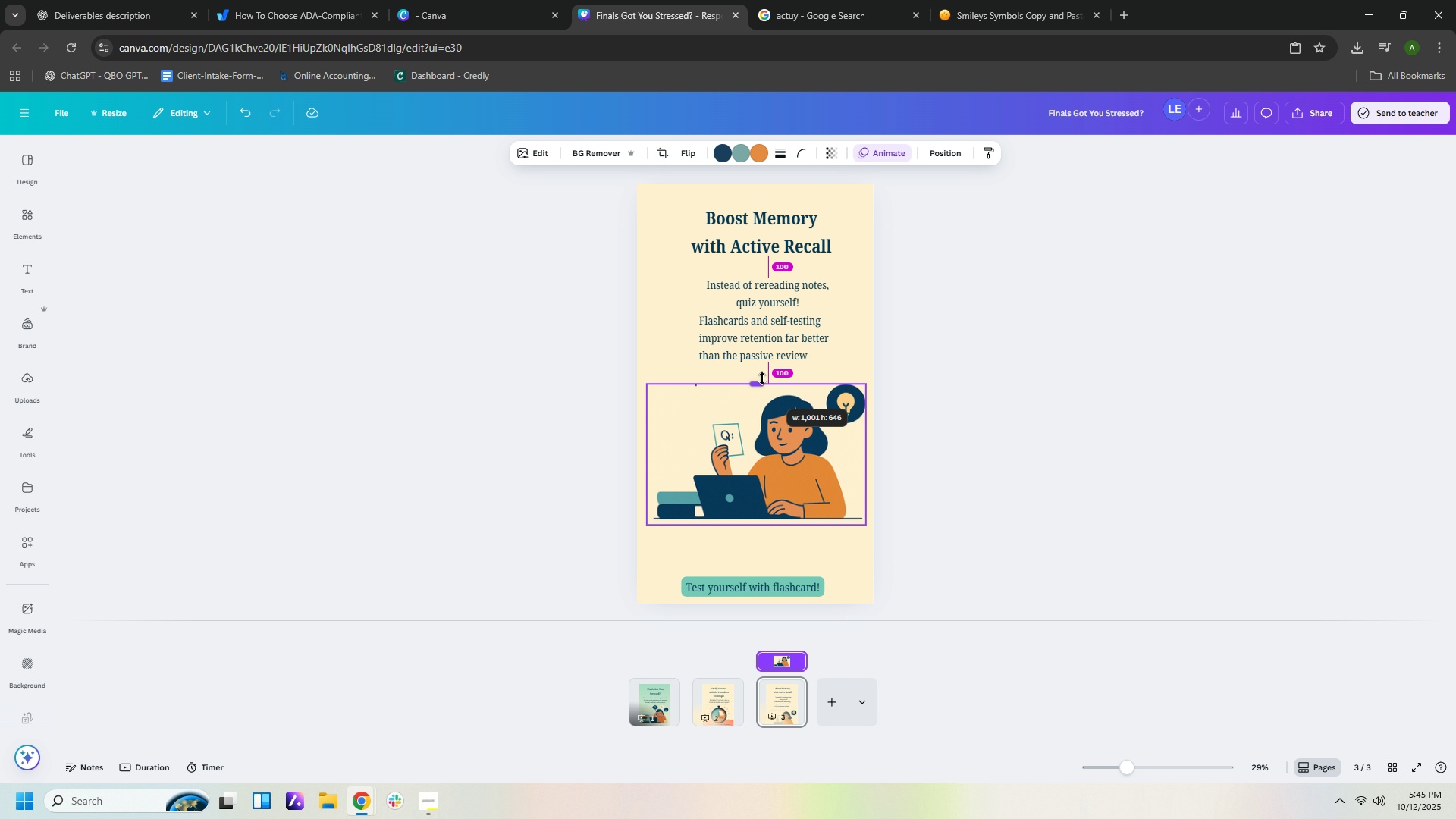 
left_click([612, 153])
 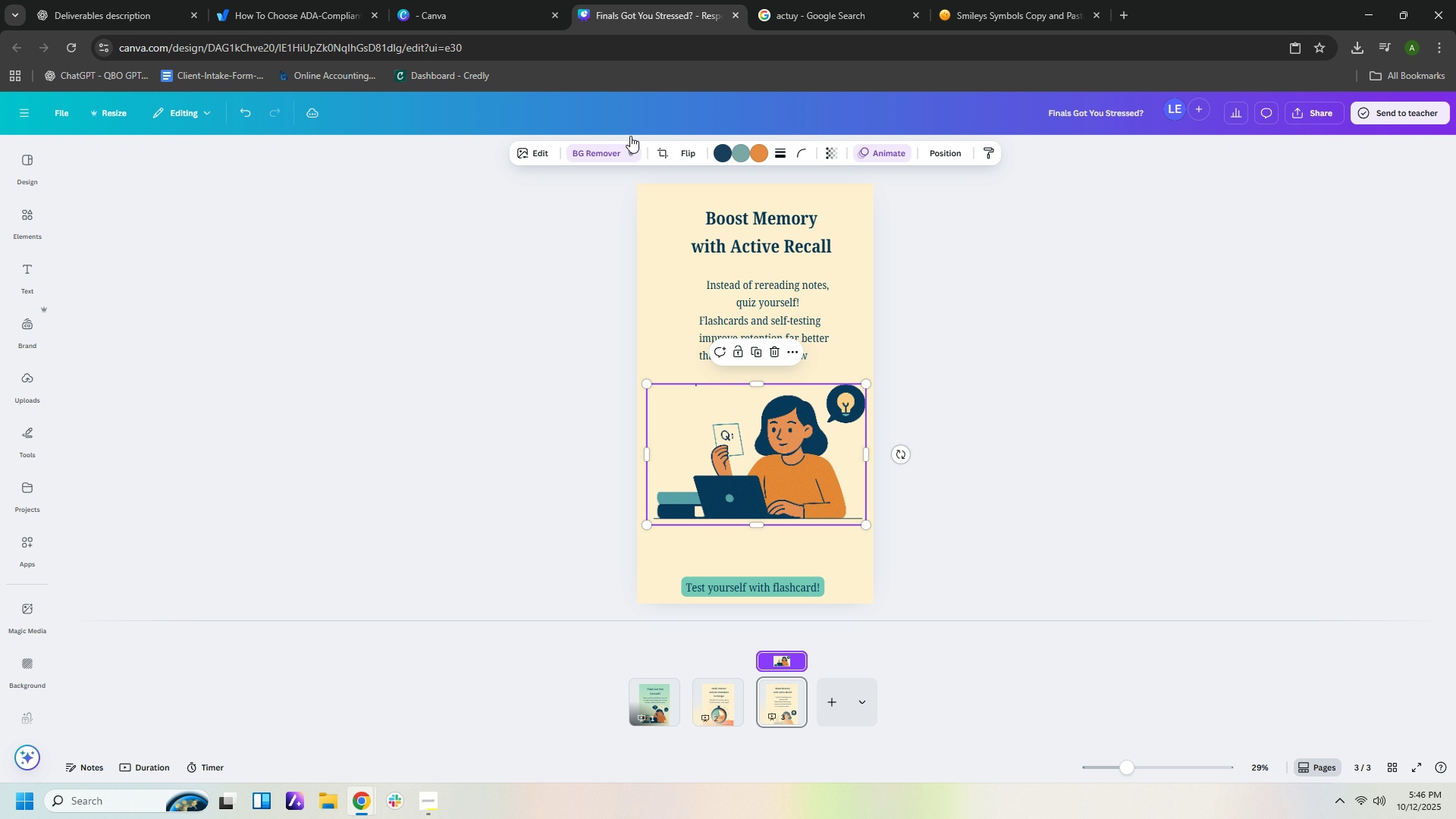 
wait(5.46)
 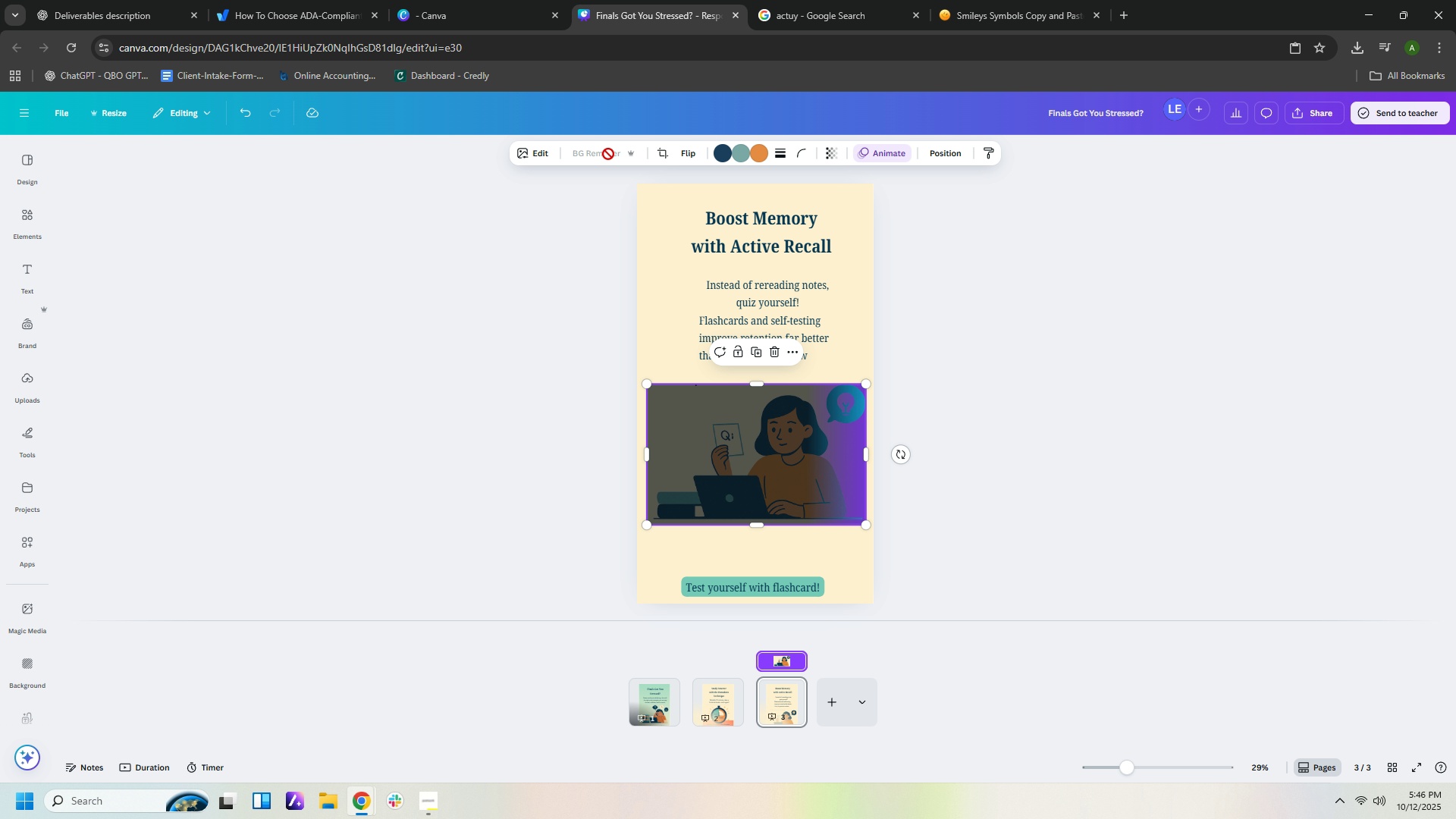 
left_click([584, 150])
 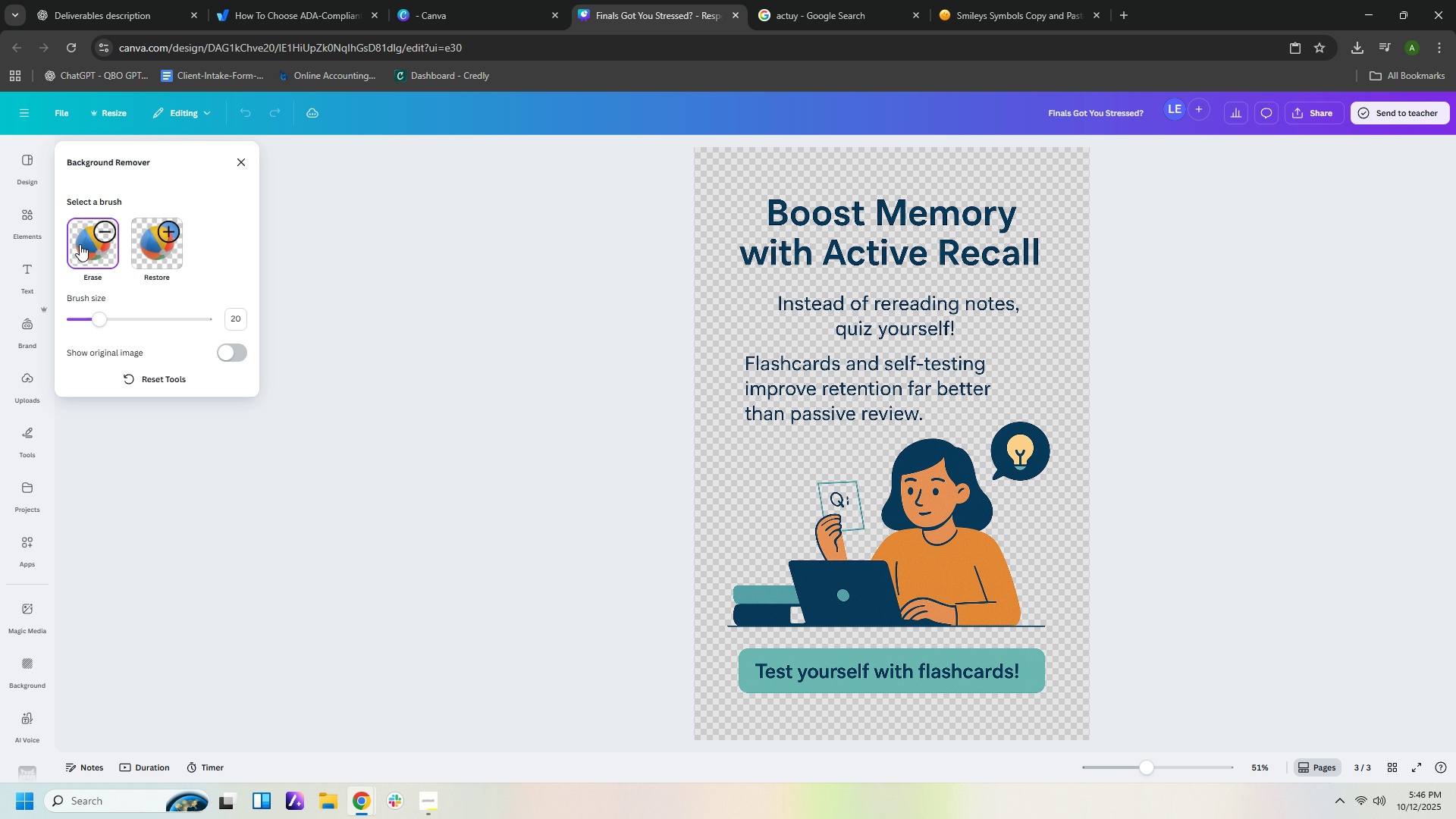 
left_click([82, 242])
 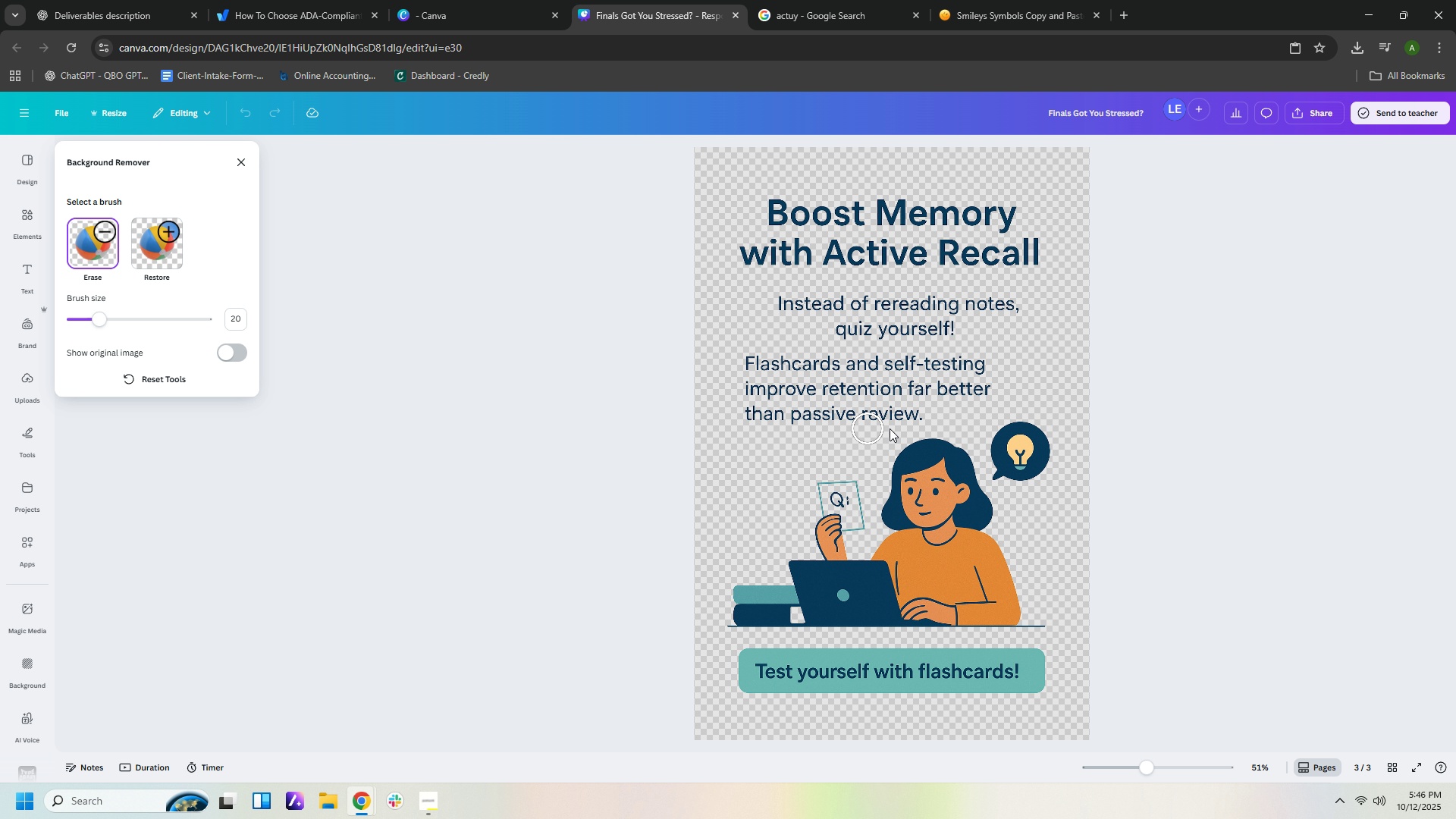 
wait(5.2)
 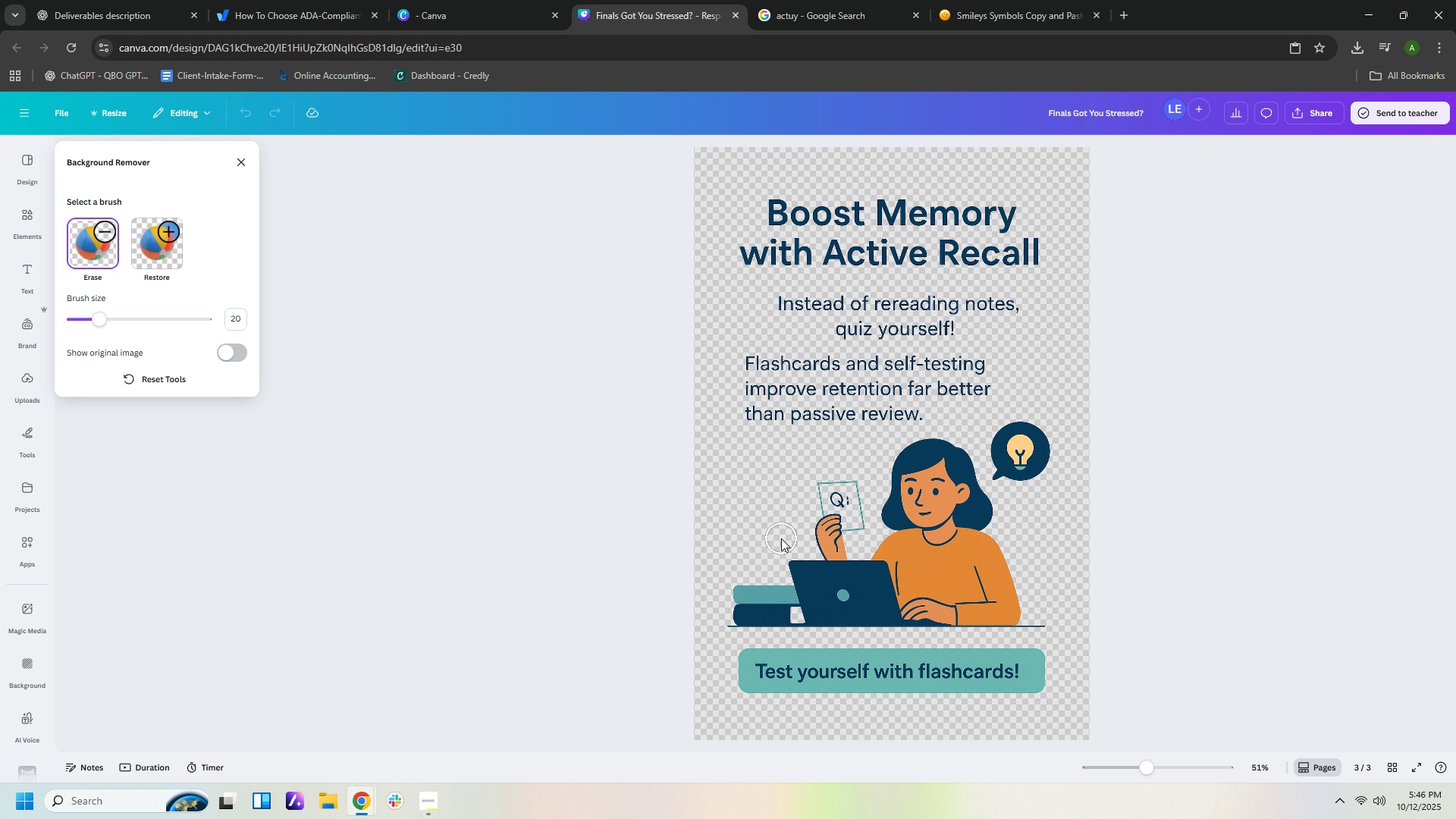 
left_click_drag(start_coordinate=[928, 416], to_coordinate=[748, 388])
 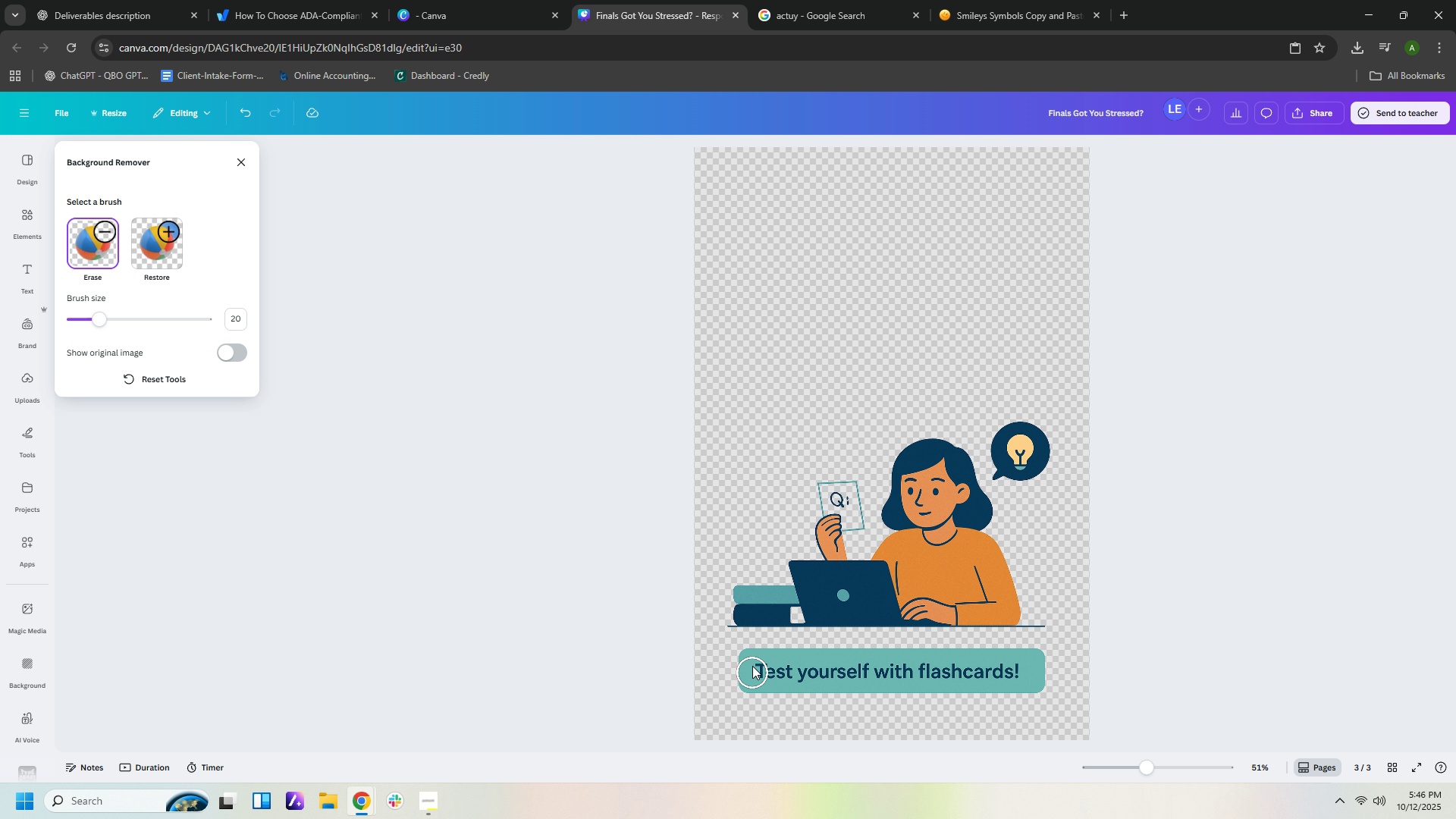 
left_click_drag(start_coordinate=[739, 658], to_coordinate=[1053, 682])
 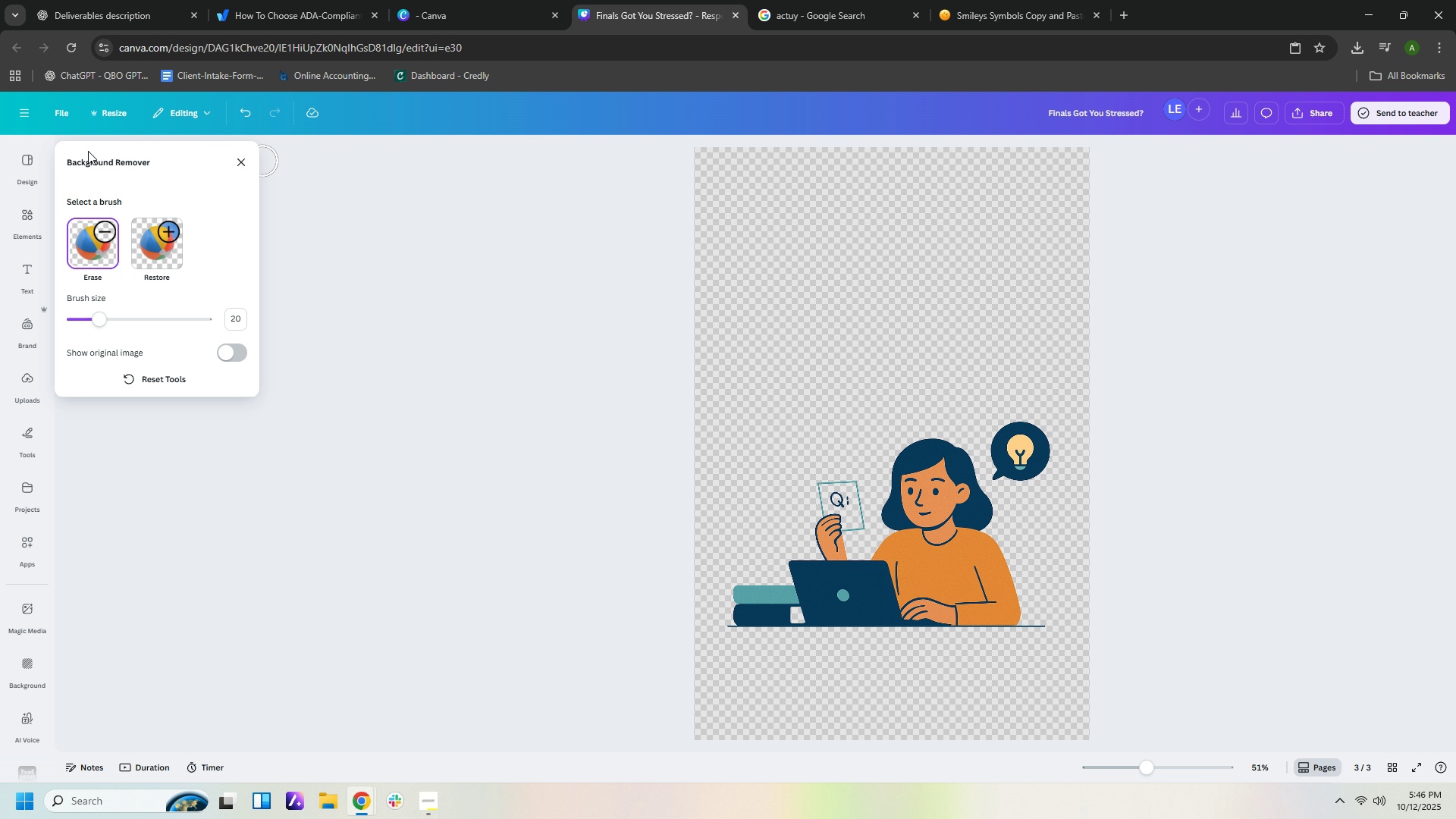 
wait(7.66)
 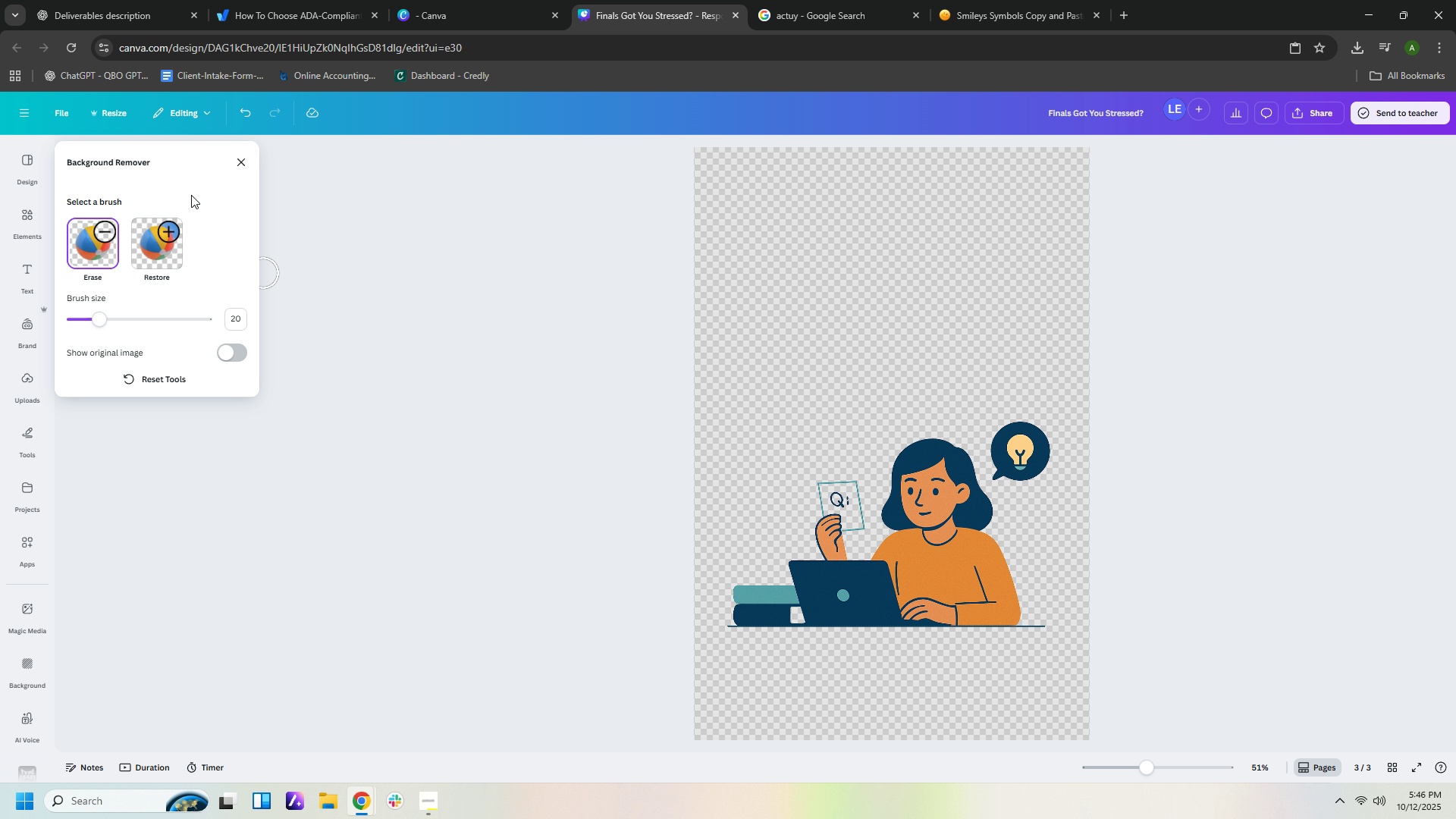 
left_click([242, 163])
 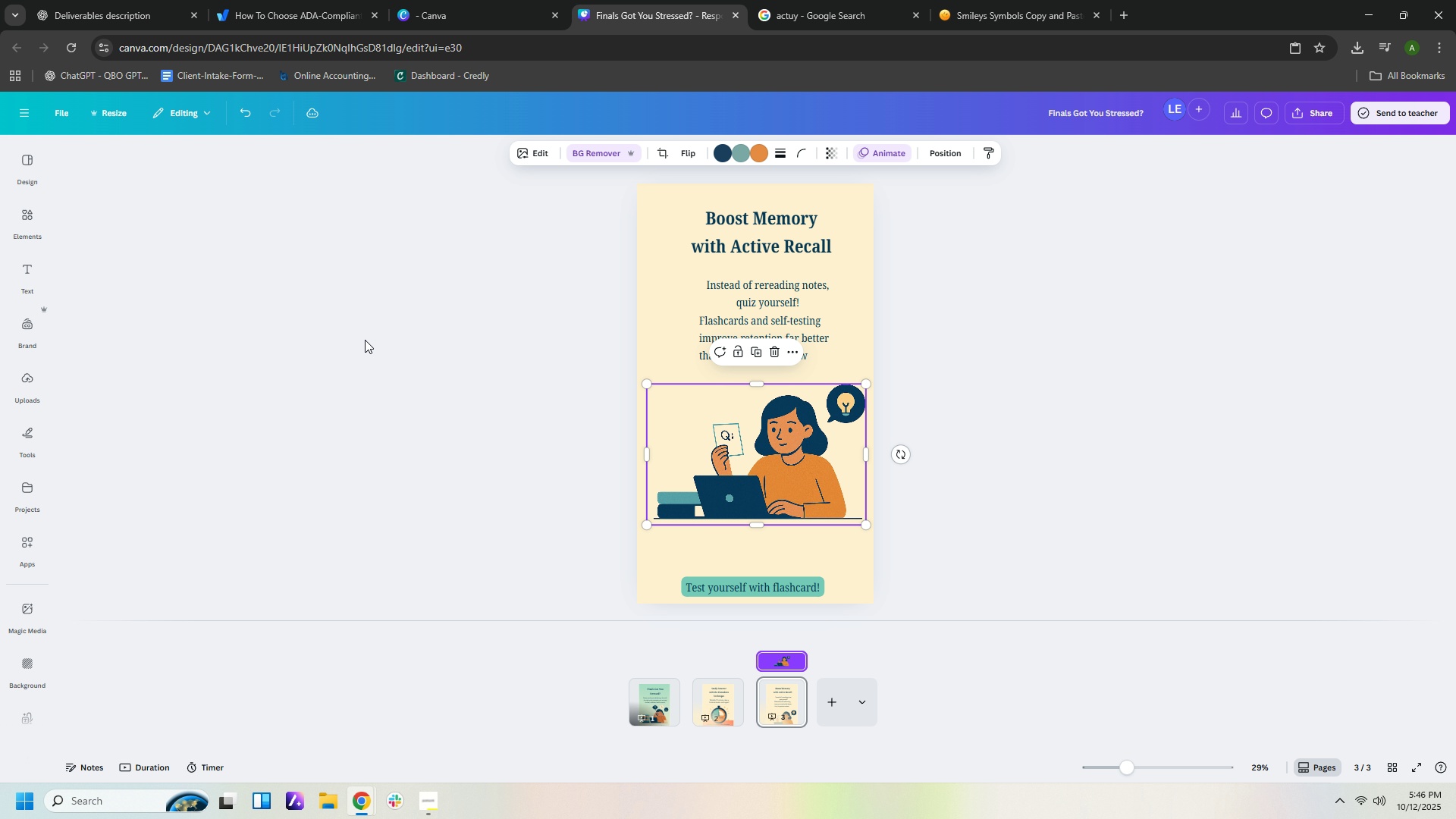 
left_click([365, 340])
 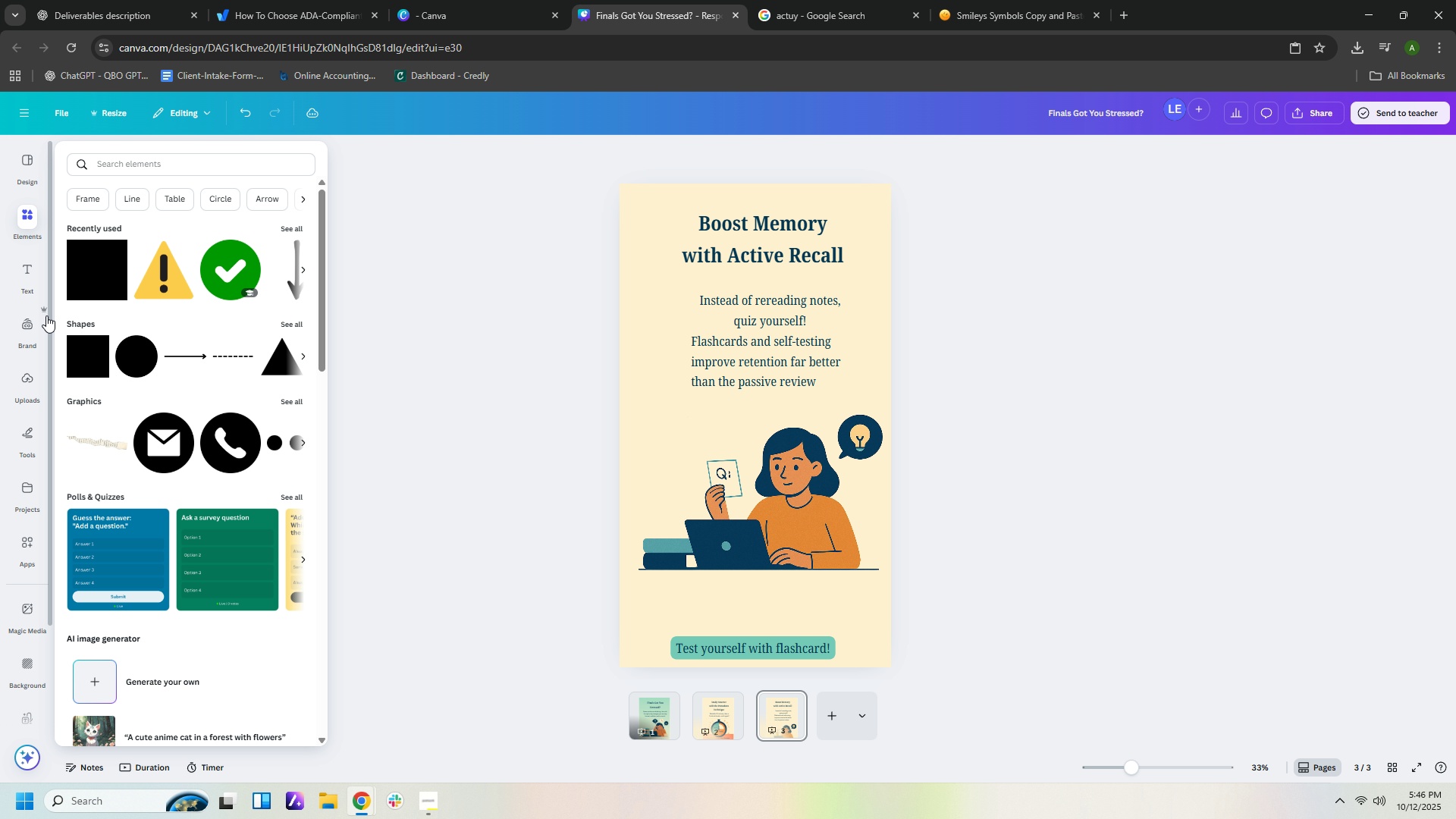 
left_click([29, 378])
 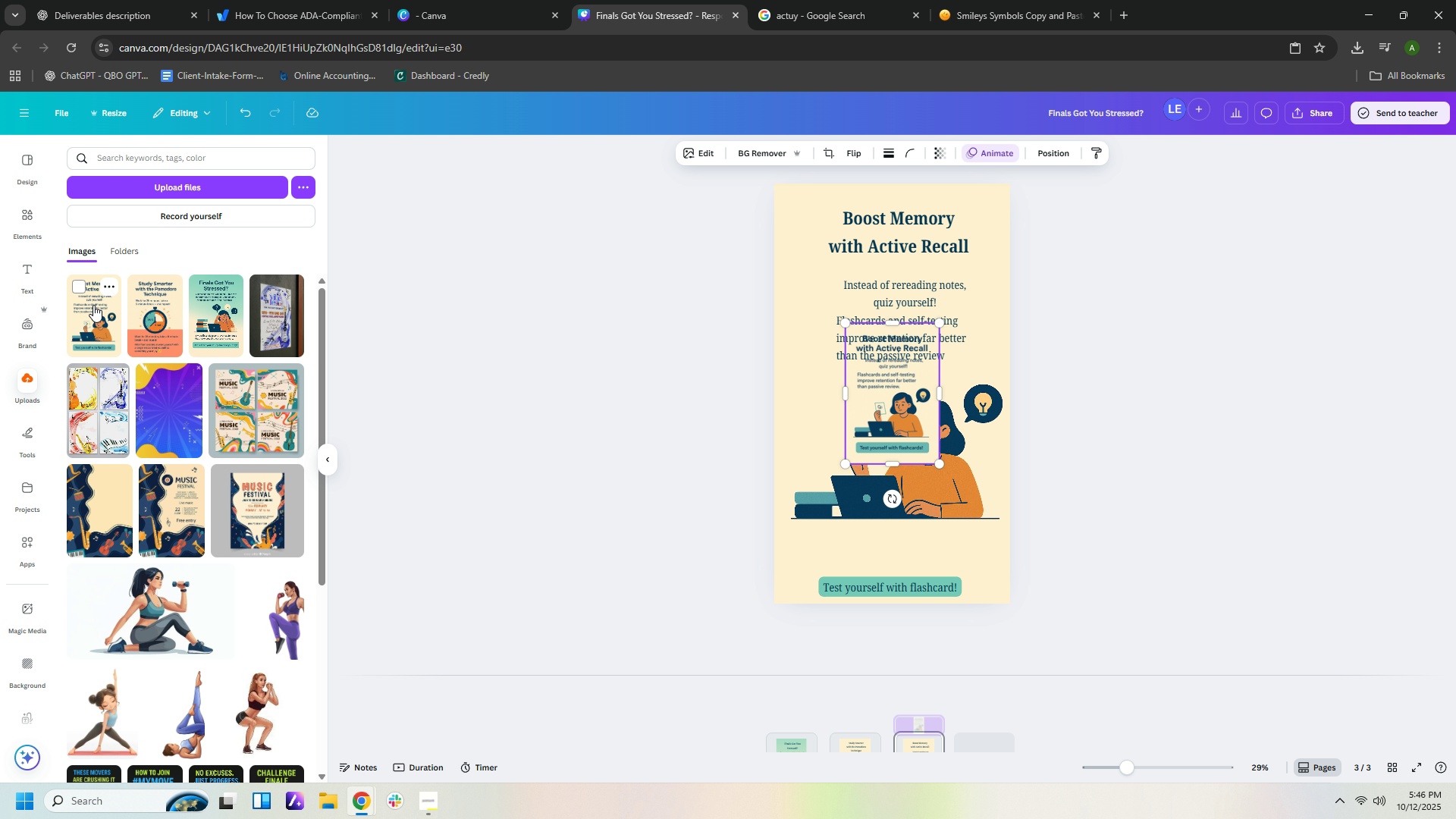 
left_click([93, 305])
 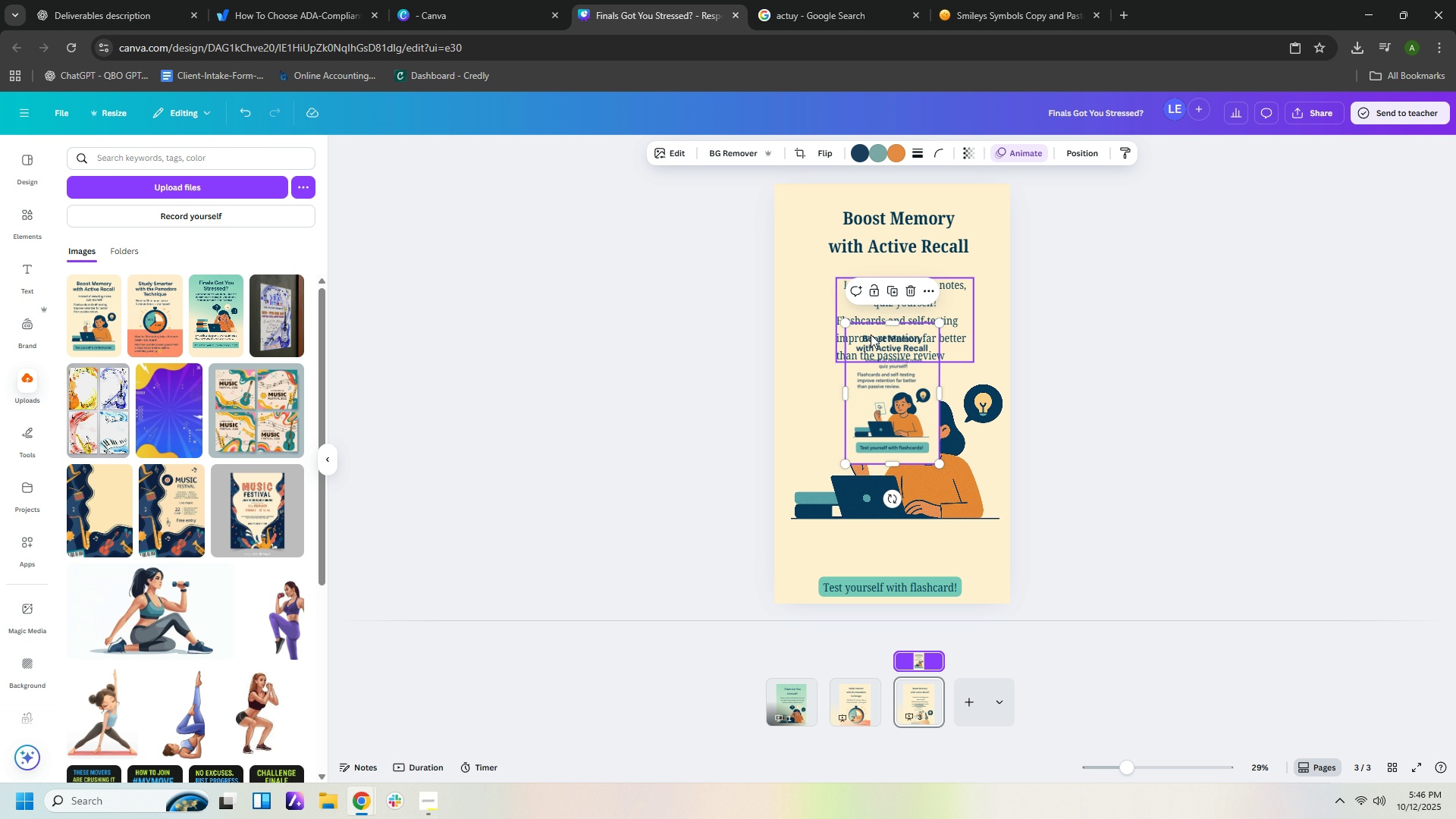 
left_click_drag(start_coordinate=[849, 322], to_coordinate=[721, 280])
 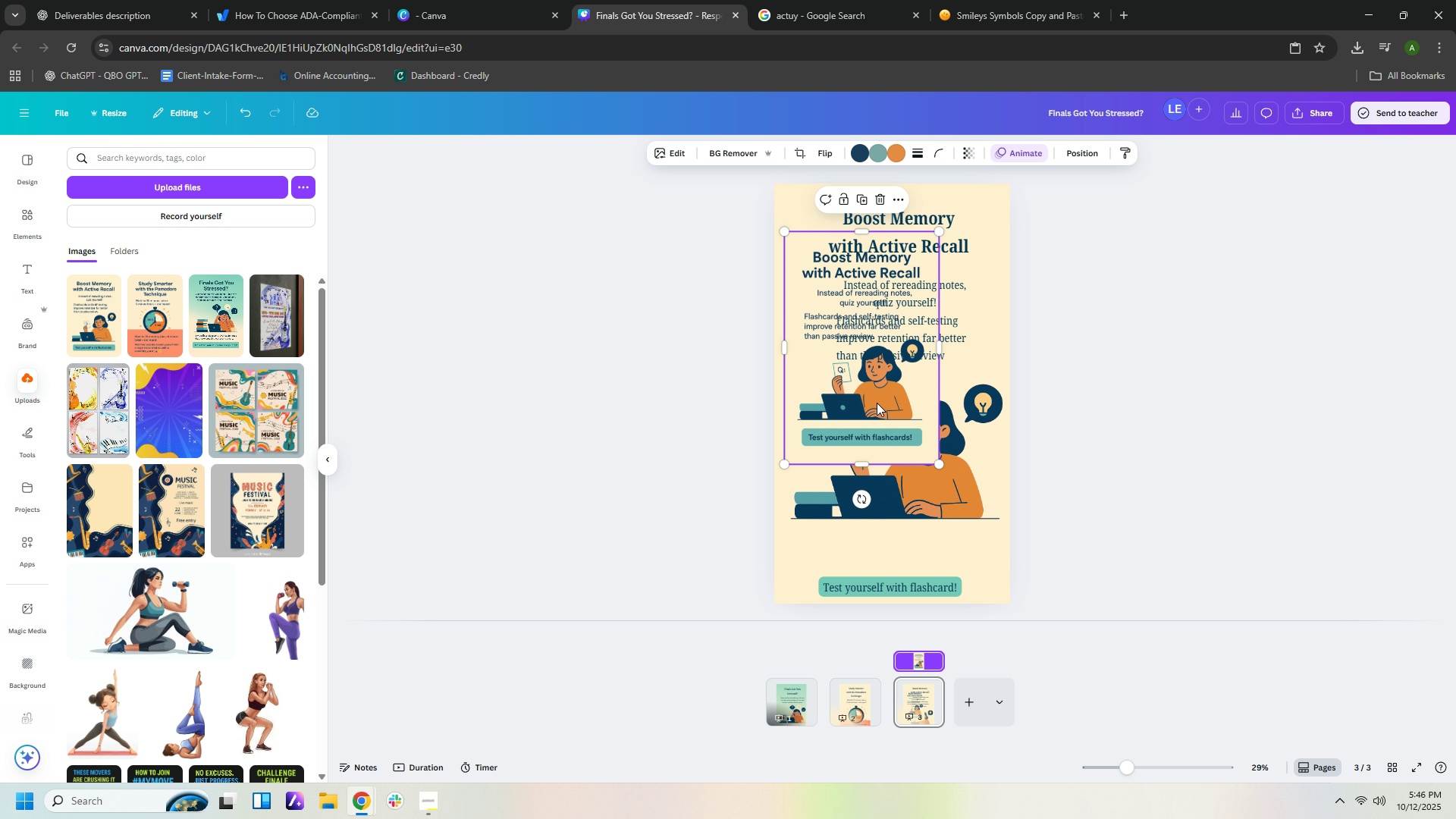 
key(Delete)
 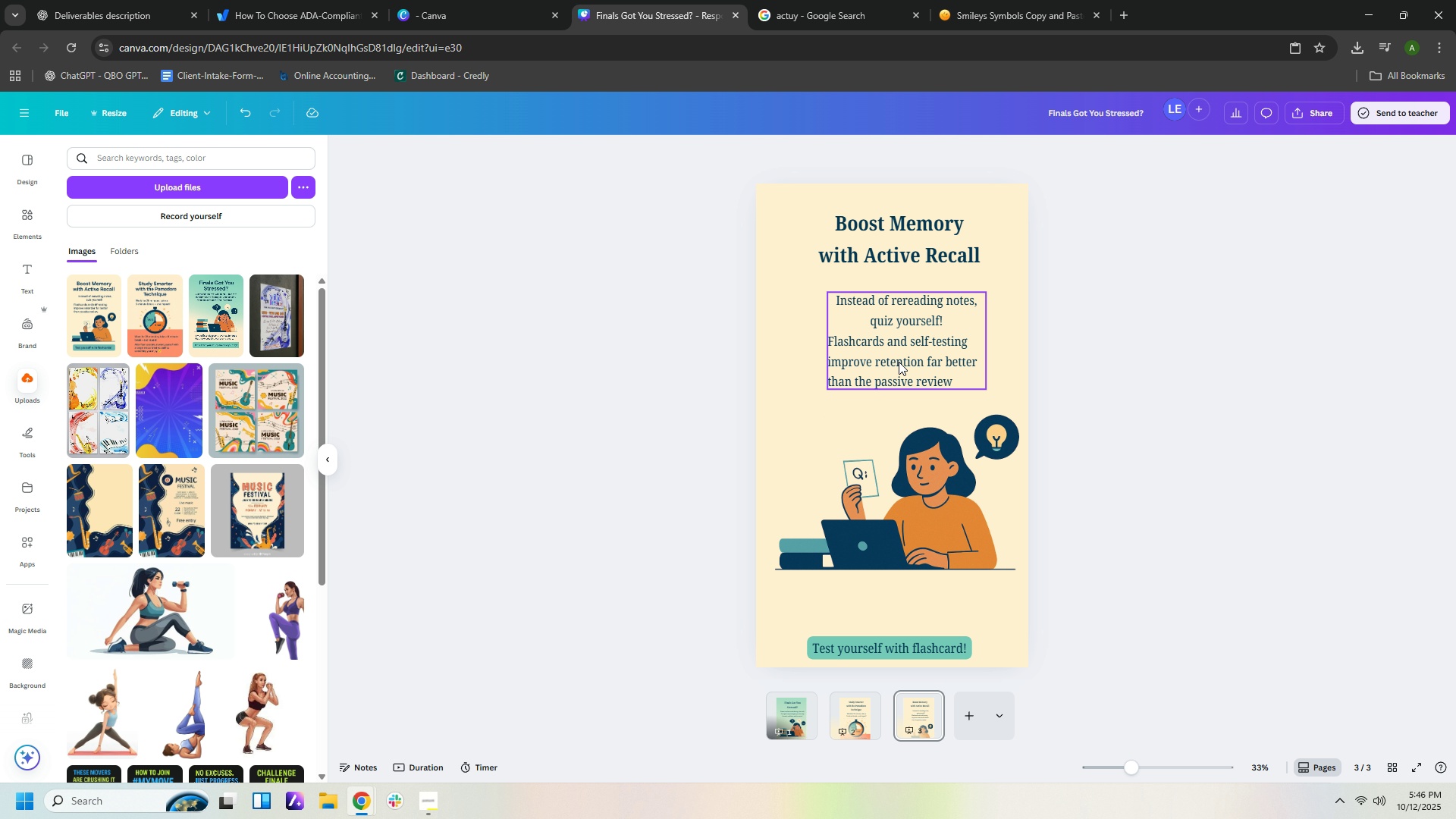 
left_click([955, 320])
 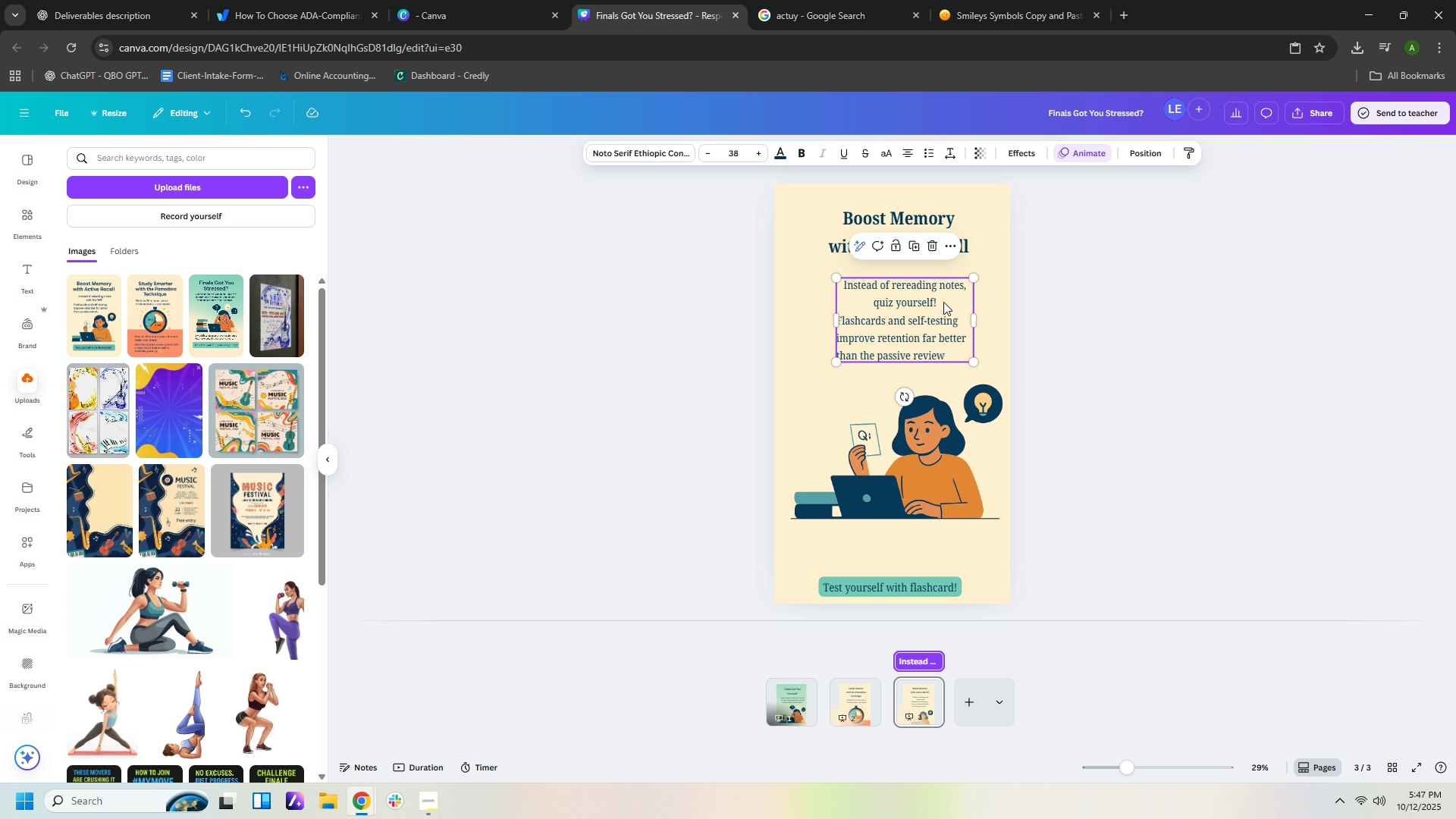 
left_click([943, 302])
 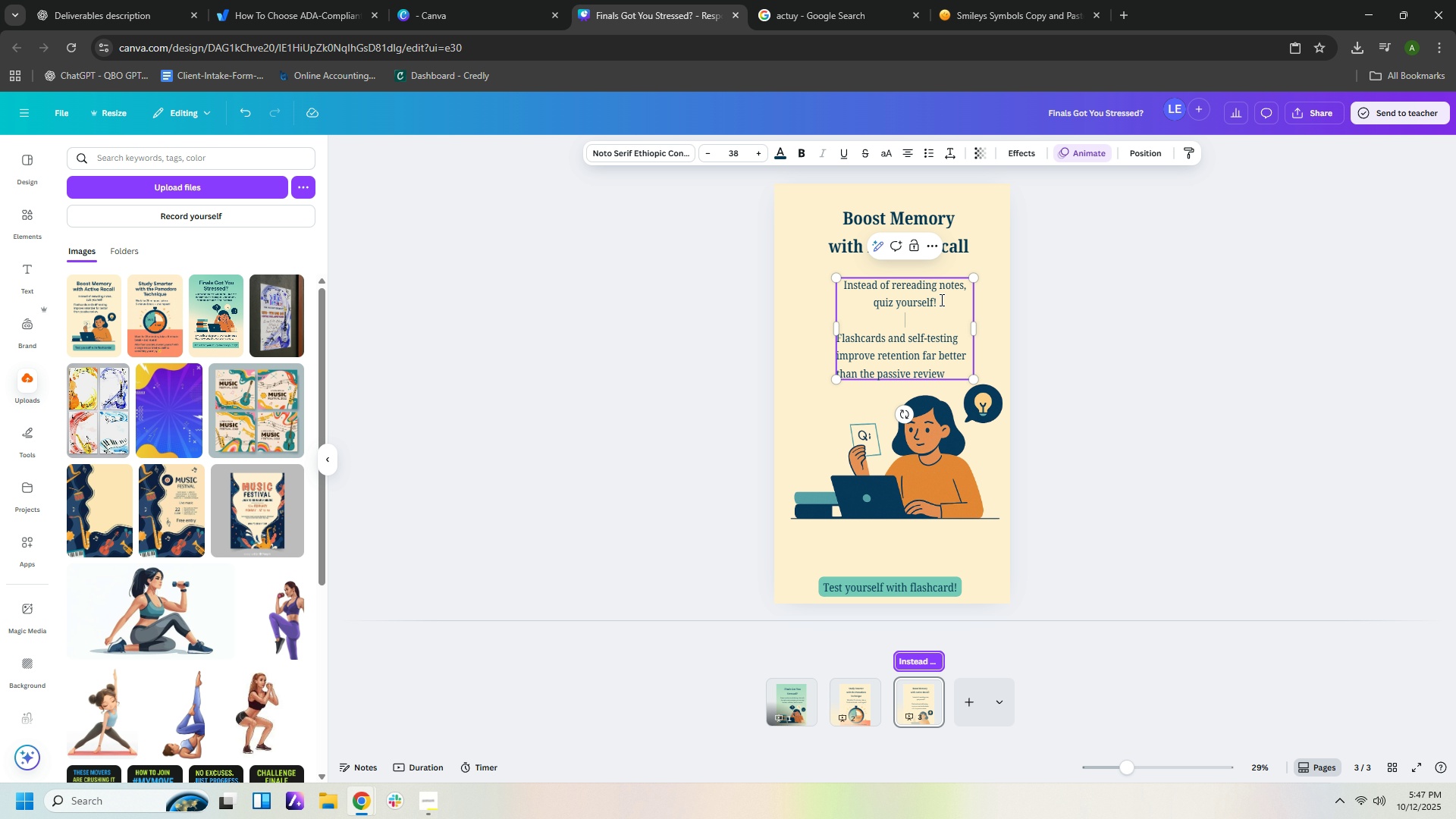 
key(Enter)
 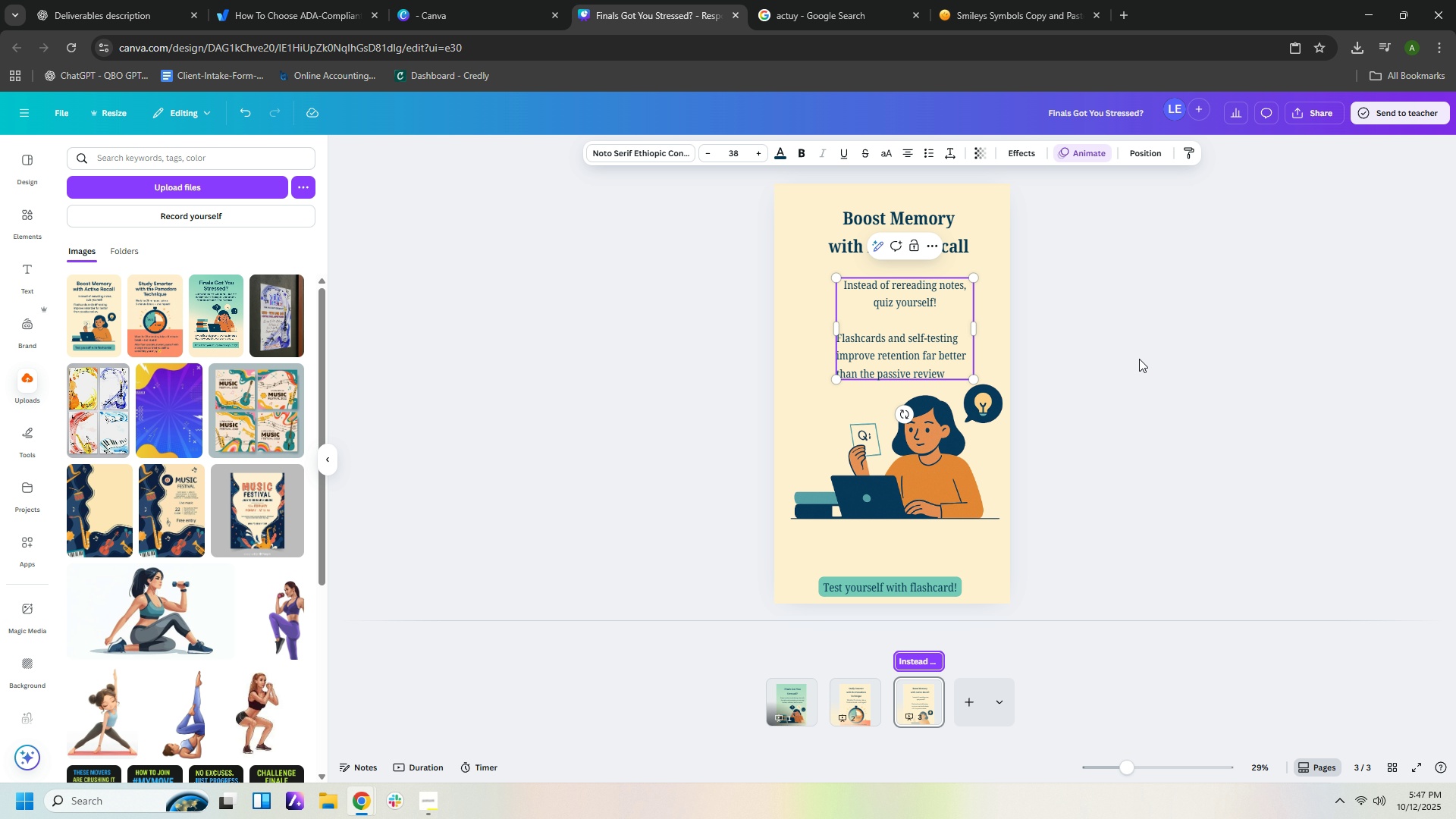 
left_click([1159, 359])
 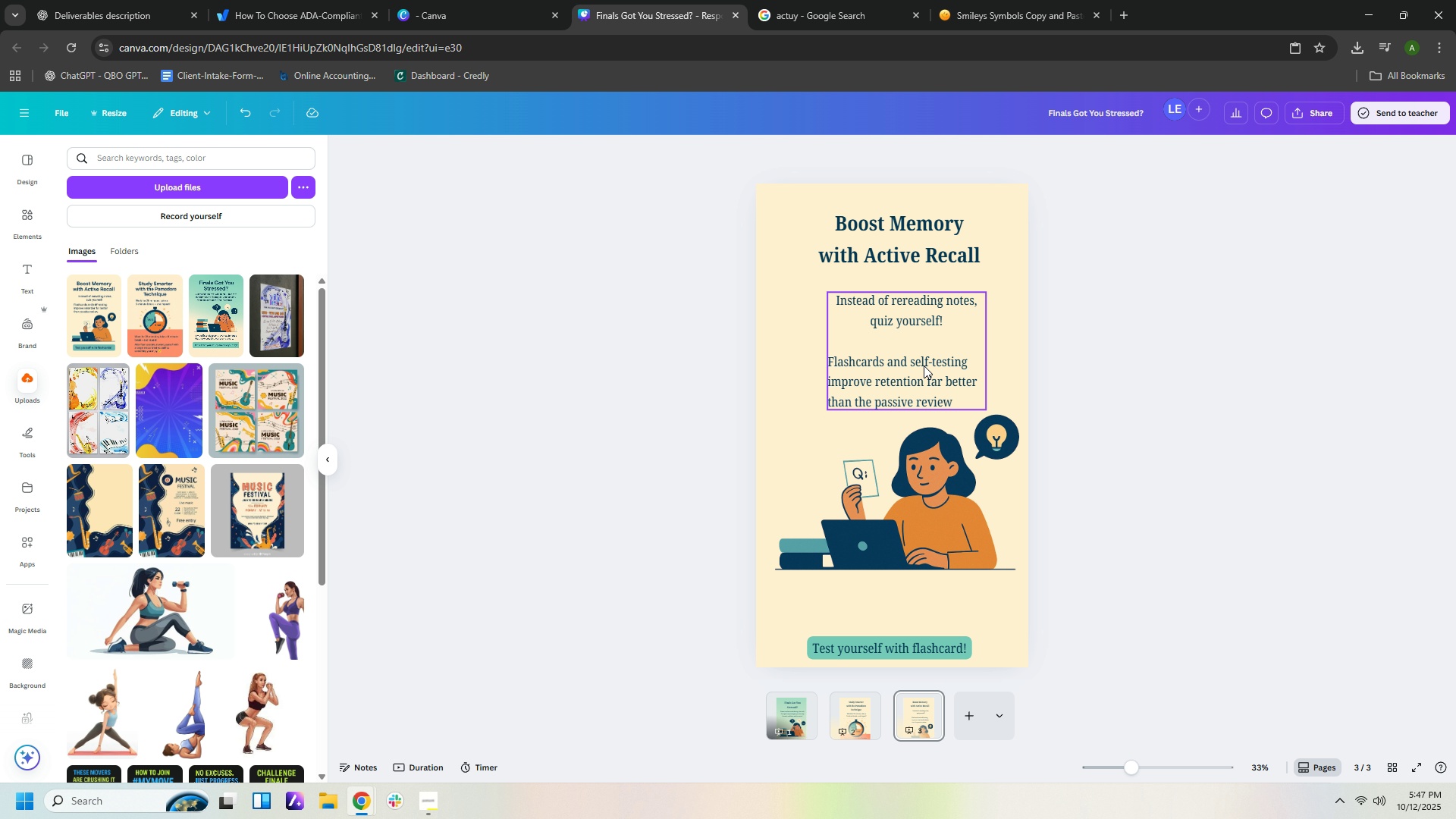 
left_click_drag(start_coordinate=[916, 362], to_coordinate=[915, 352])
 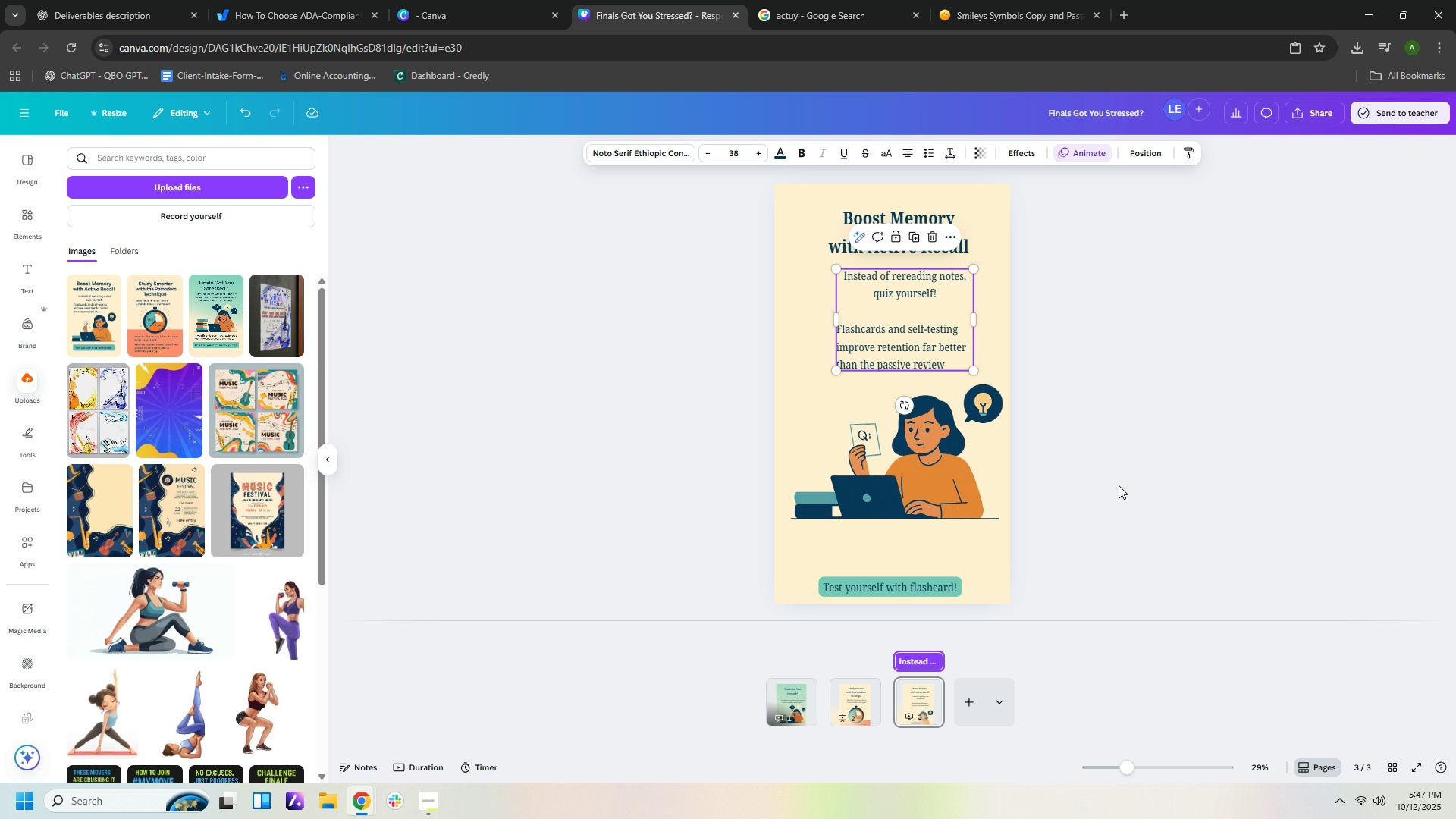 
left_click([1119, 485])
 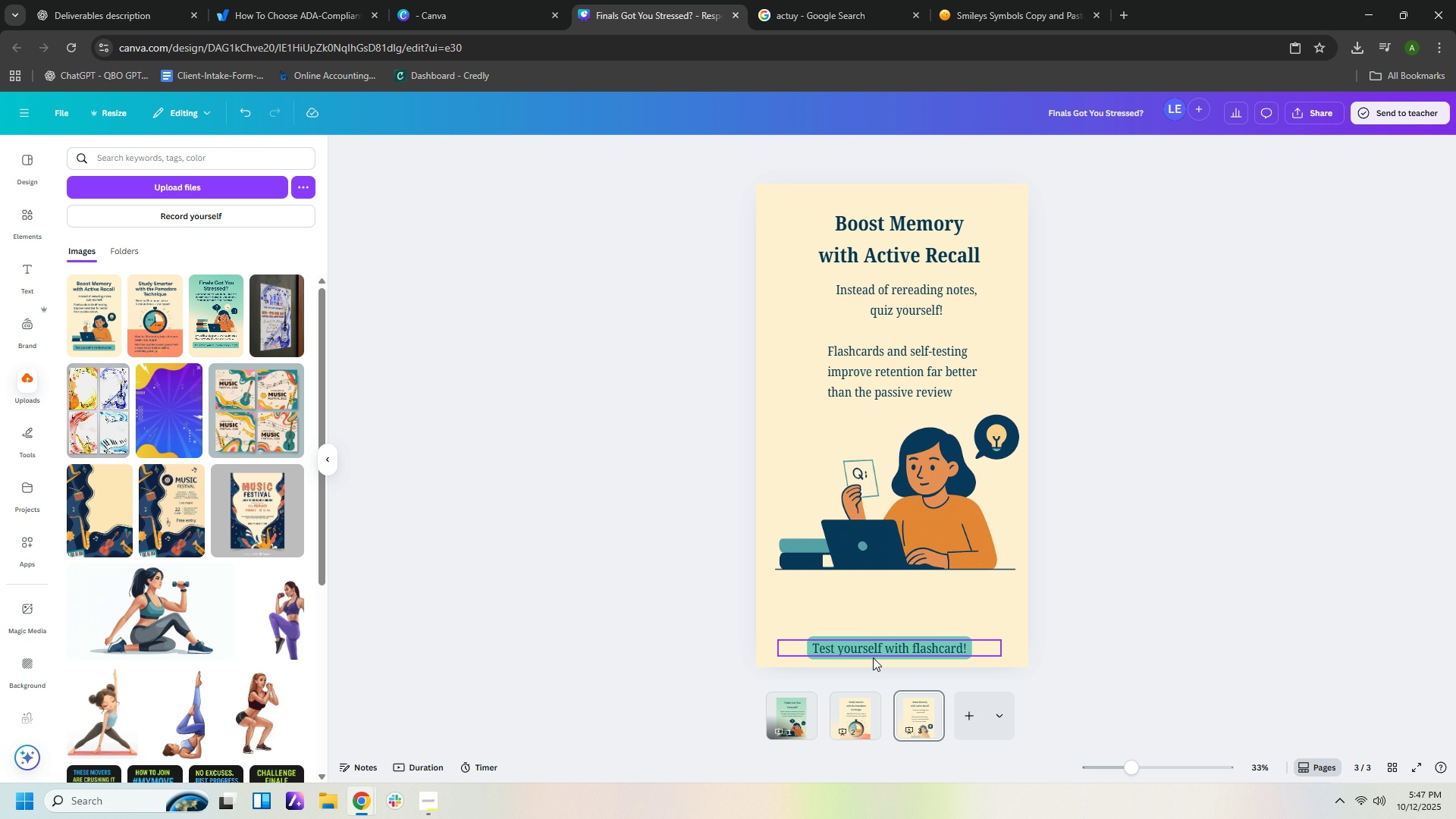 
left_click_drag(start_coordinate=[873, 654], to_coordinate=[886, 617])
 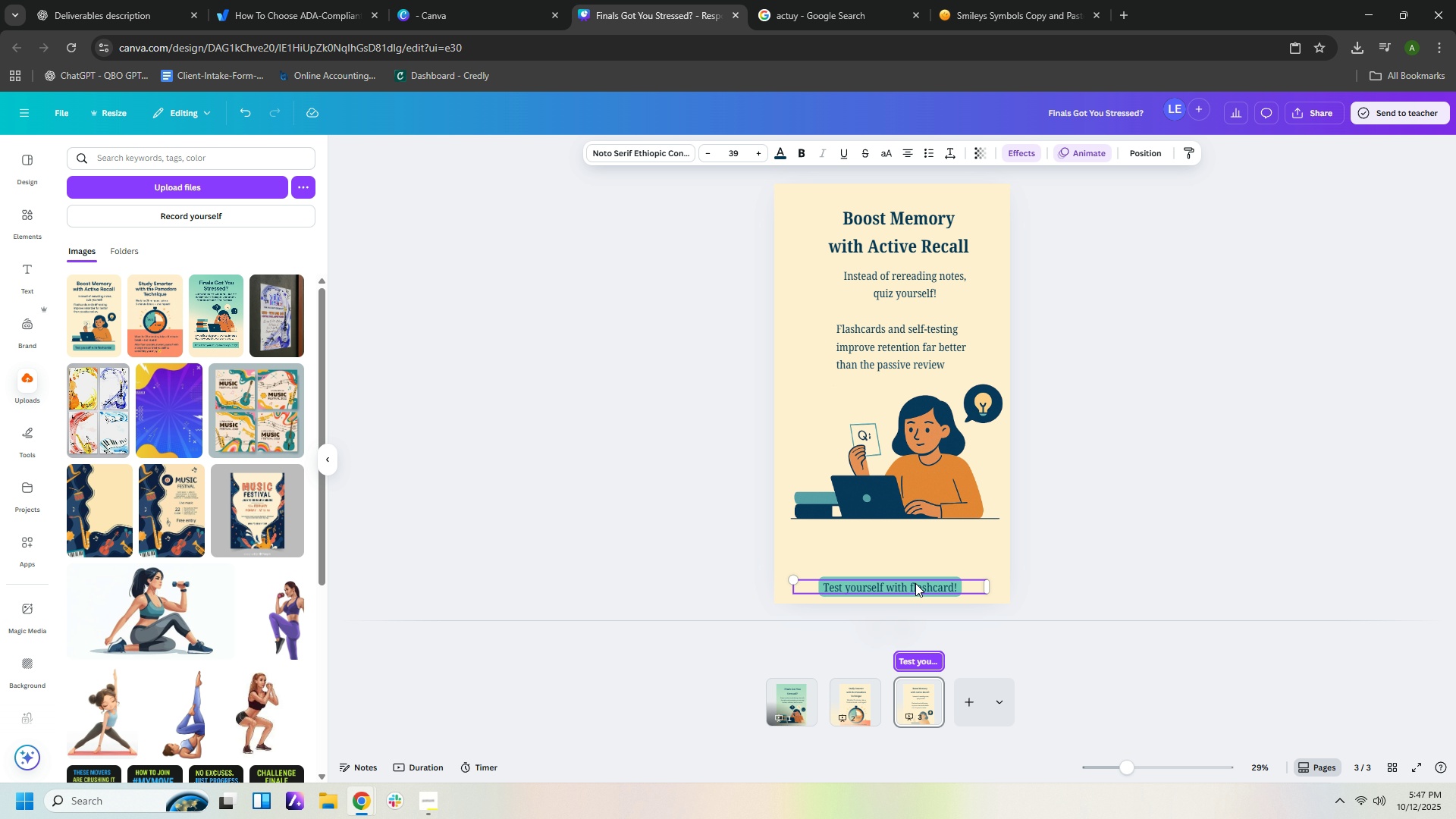 
left_click_drag(start_coordinate=[915, 583], to_coordinate=[925, 543])
 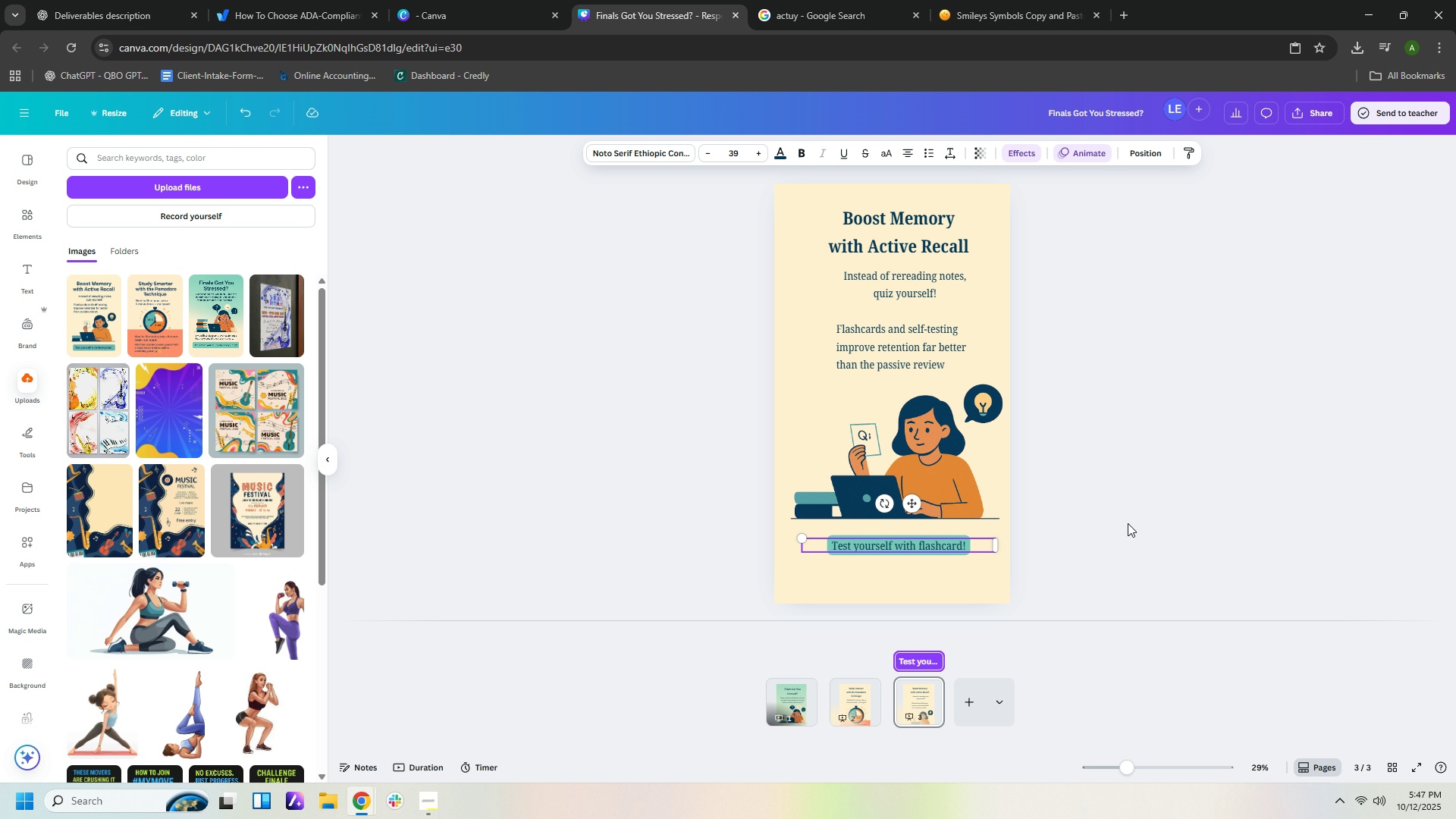 
left_click([1128, 523])
 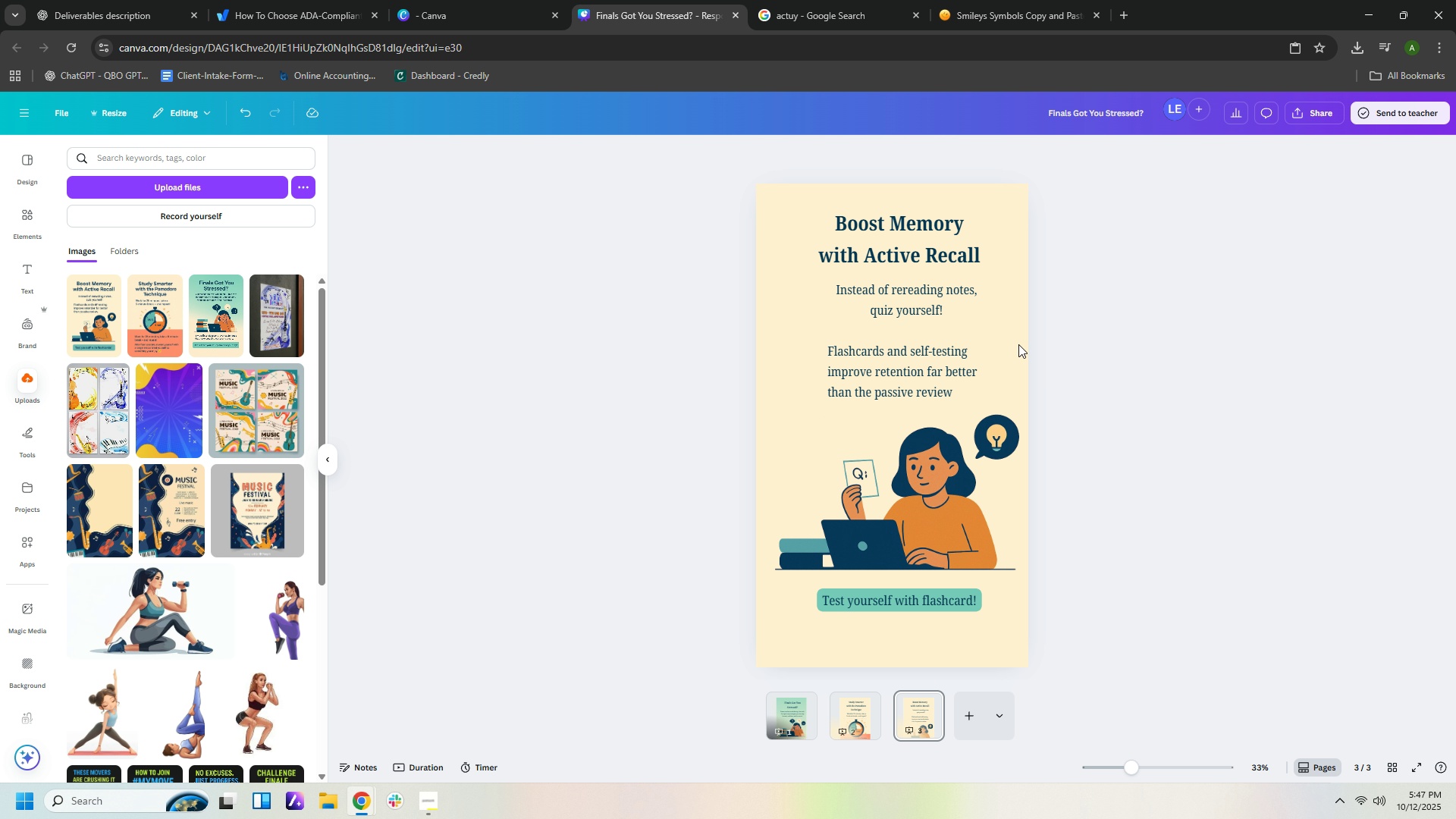 
left_click([959, 250])
 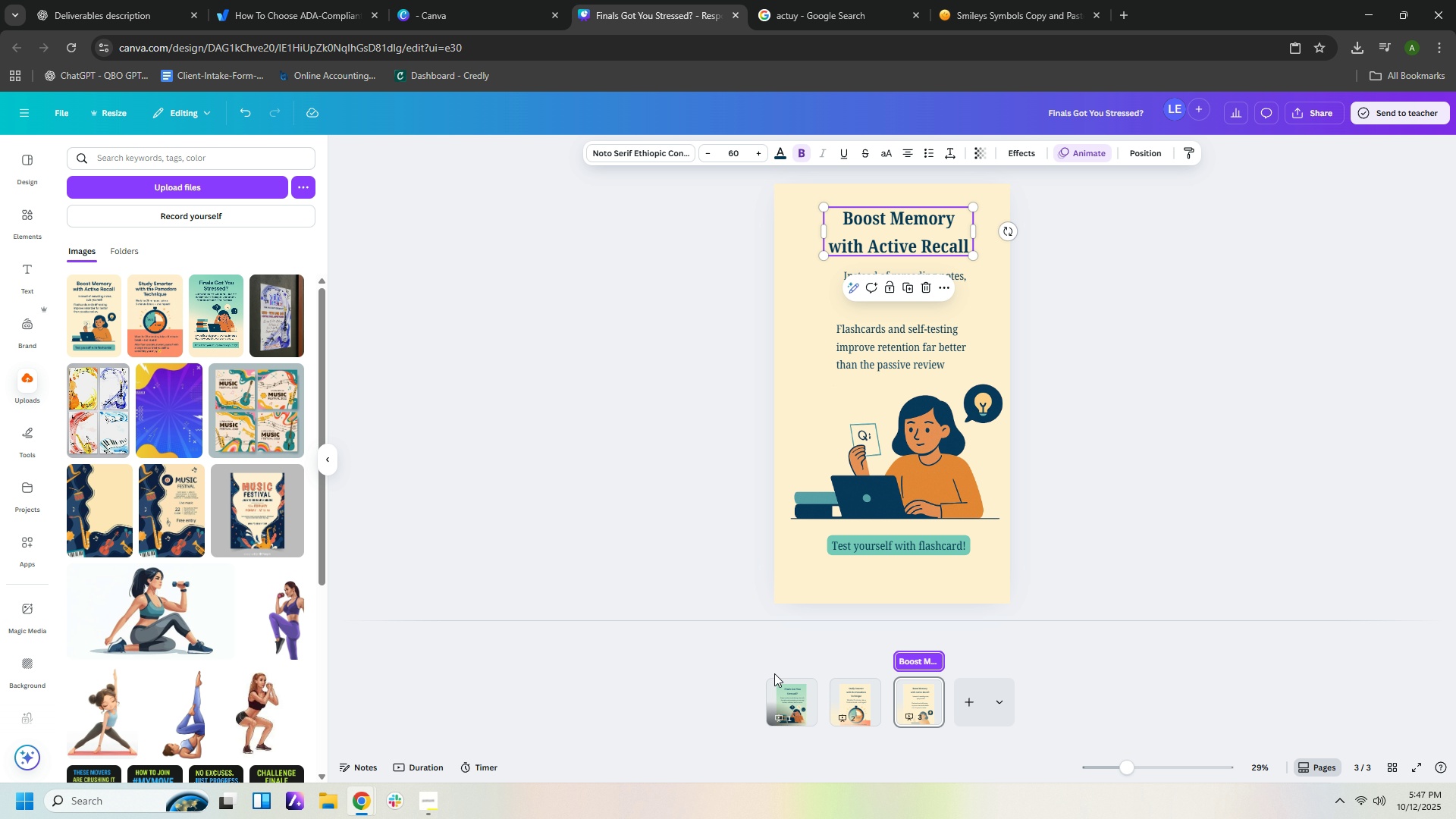 
left_click([861, 699])
 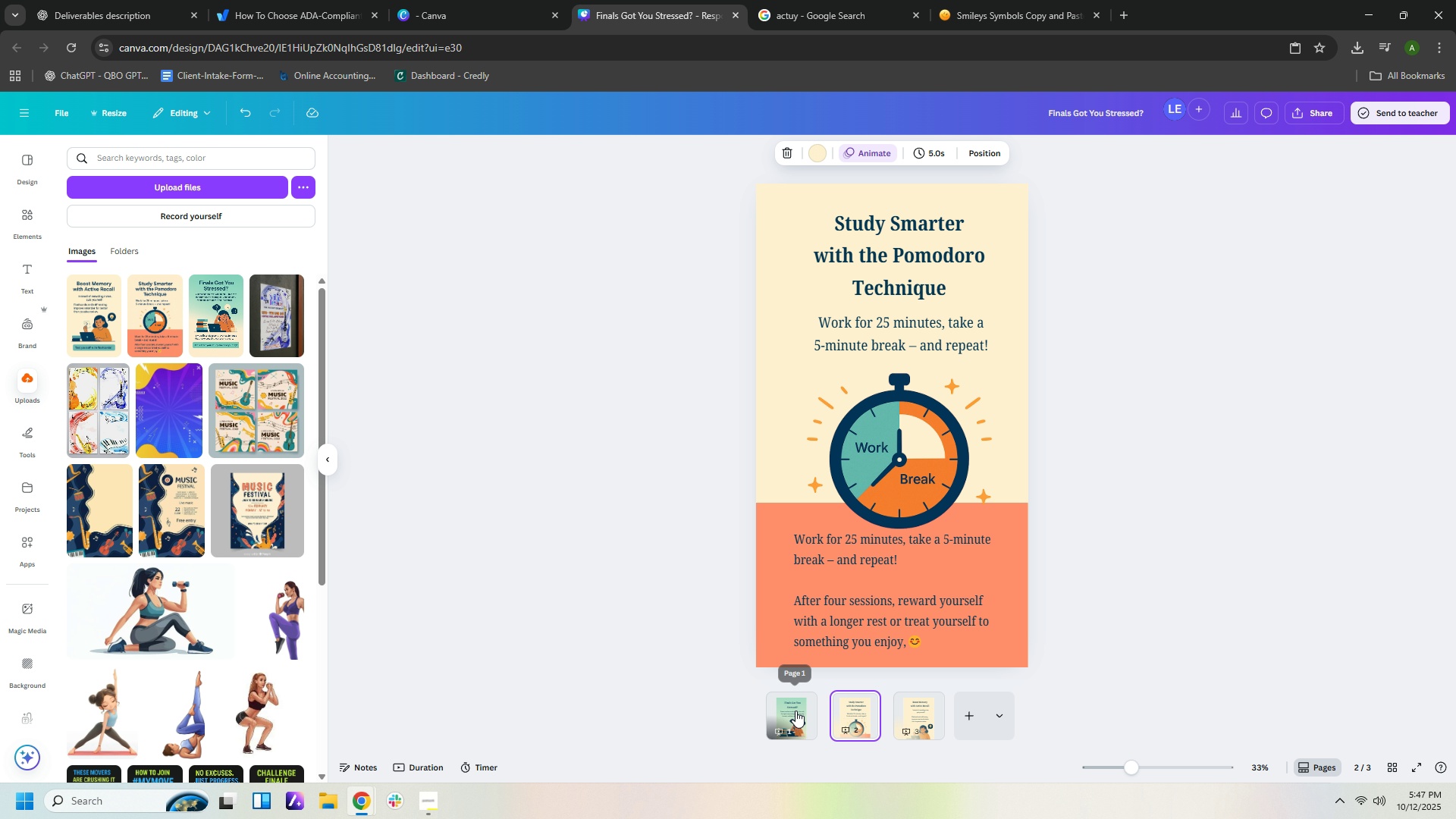 
left_click([795, 711])
 